 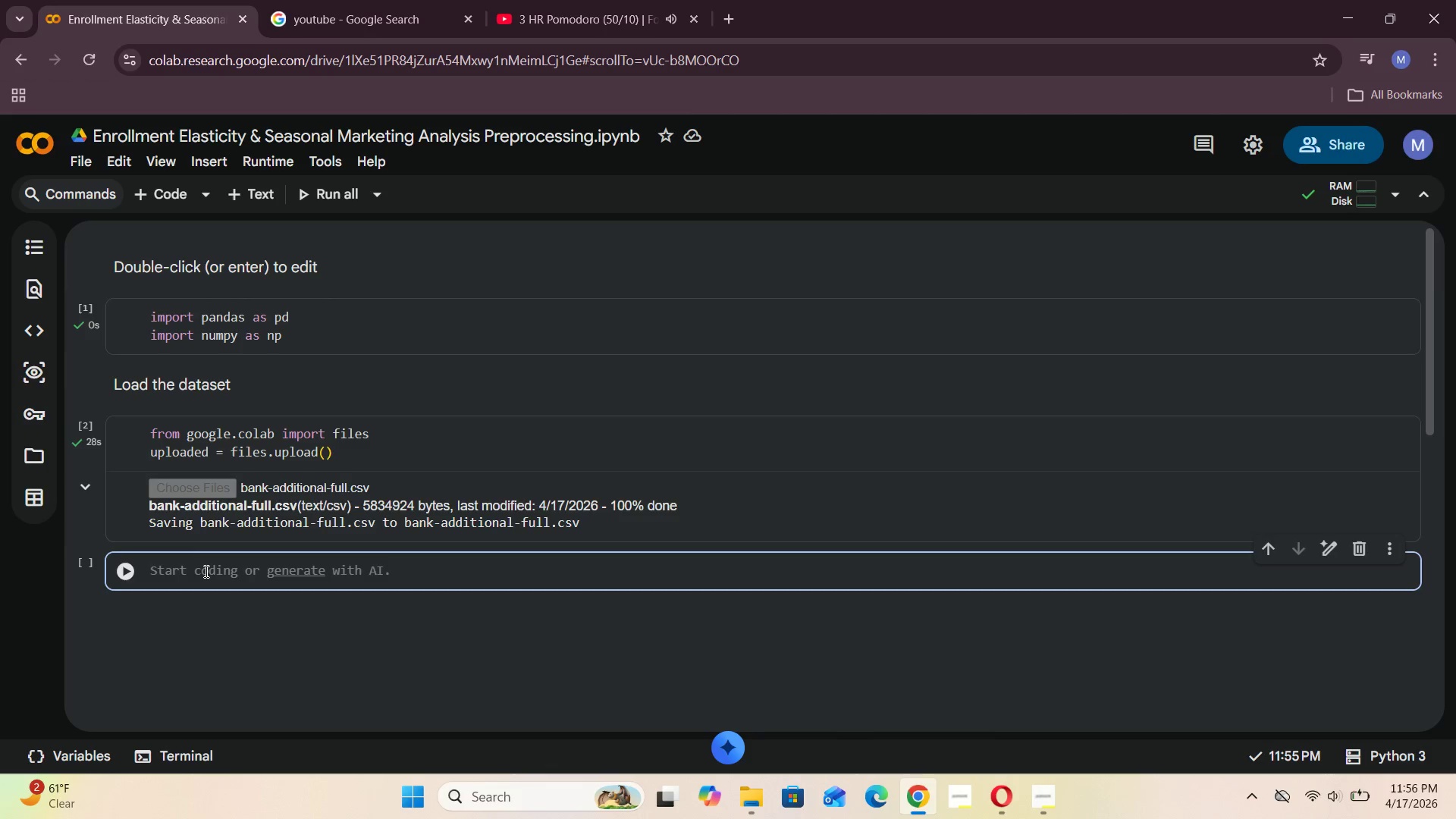 
key(Control+V)
 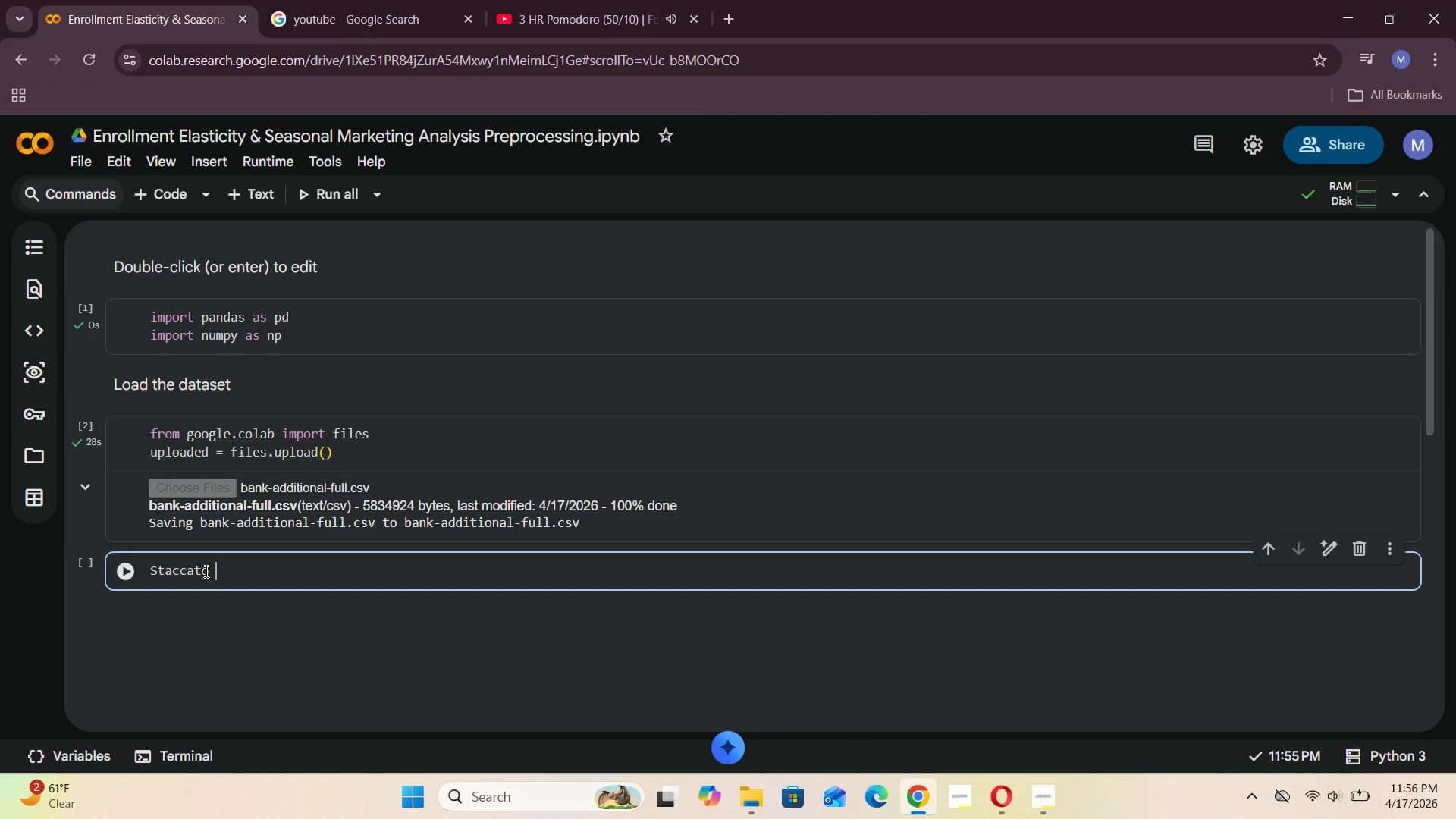 
key(Space)
 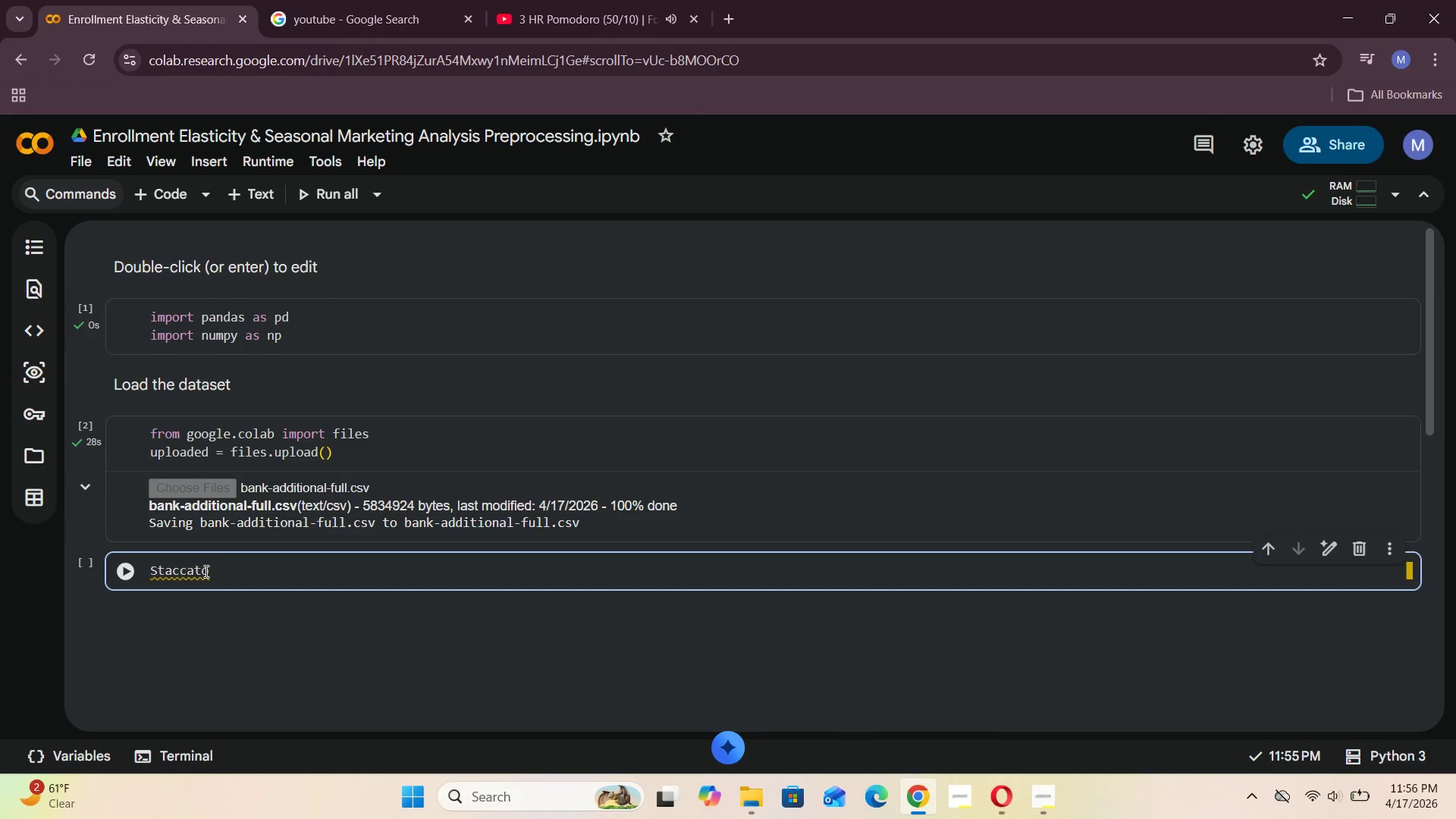 
key(Equal)
 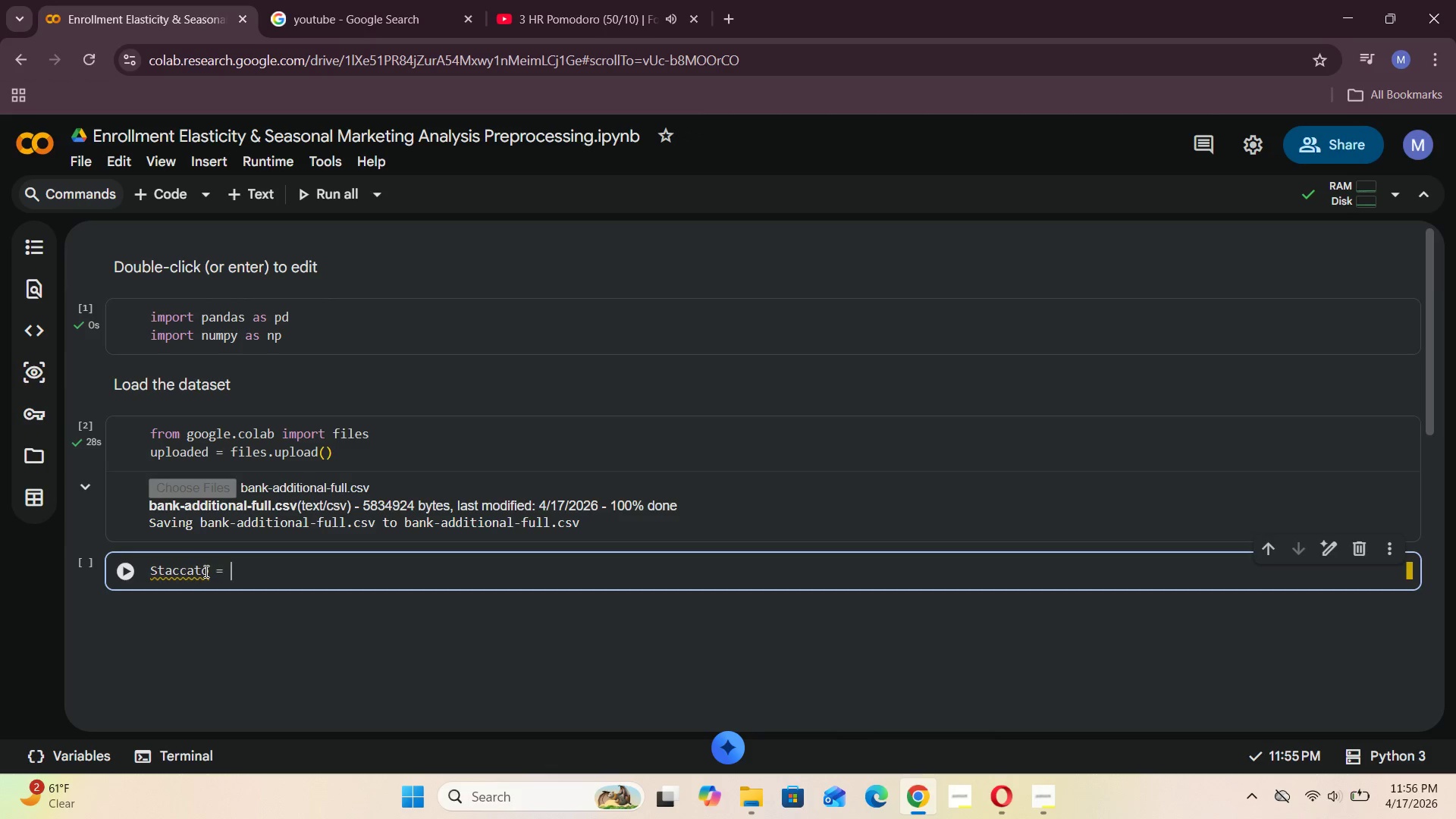 
key(Space)
 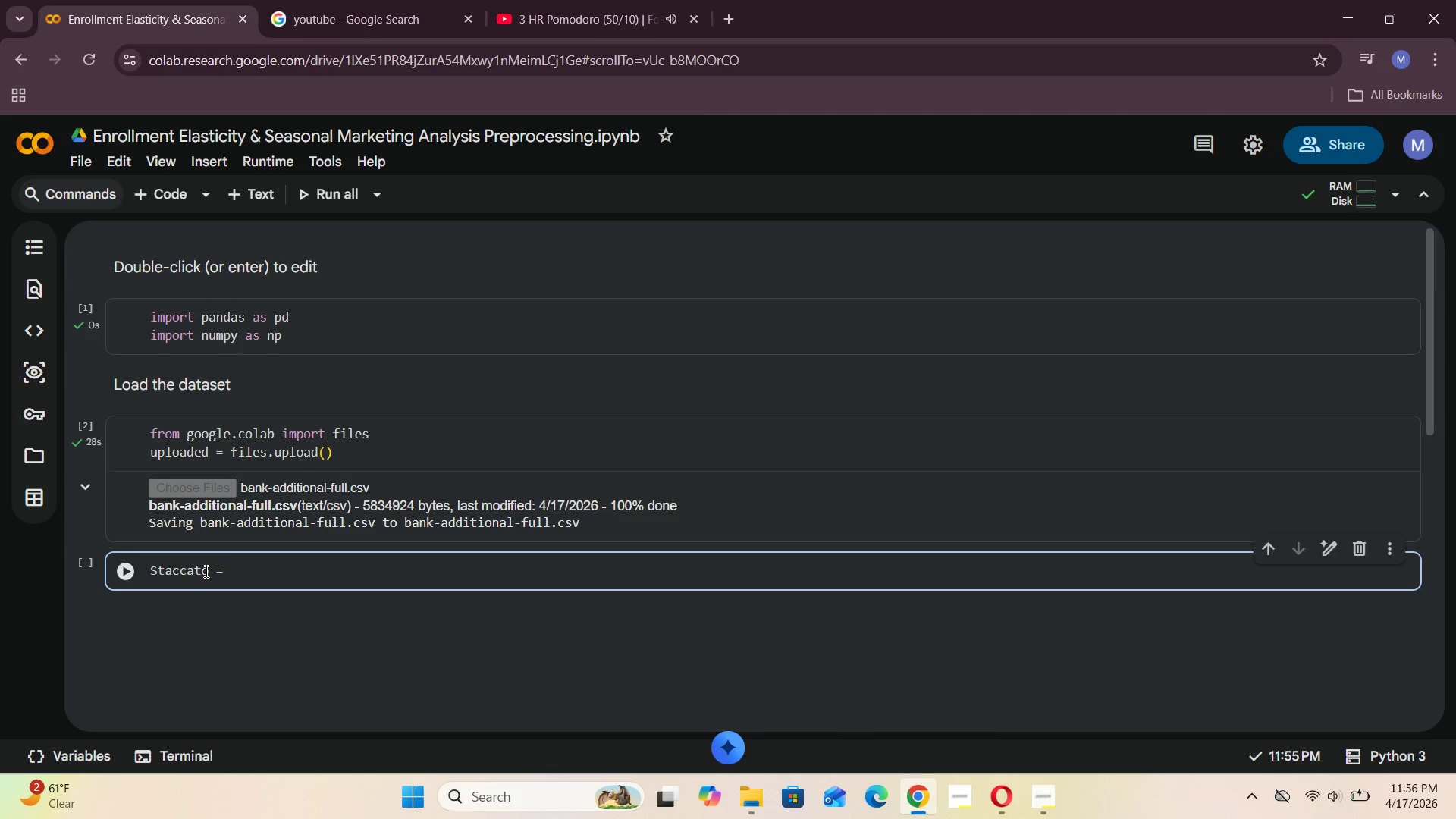 
key(S)
 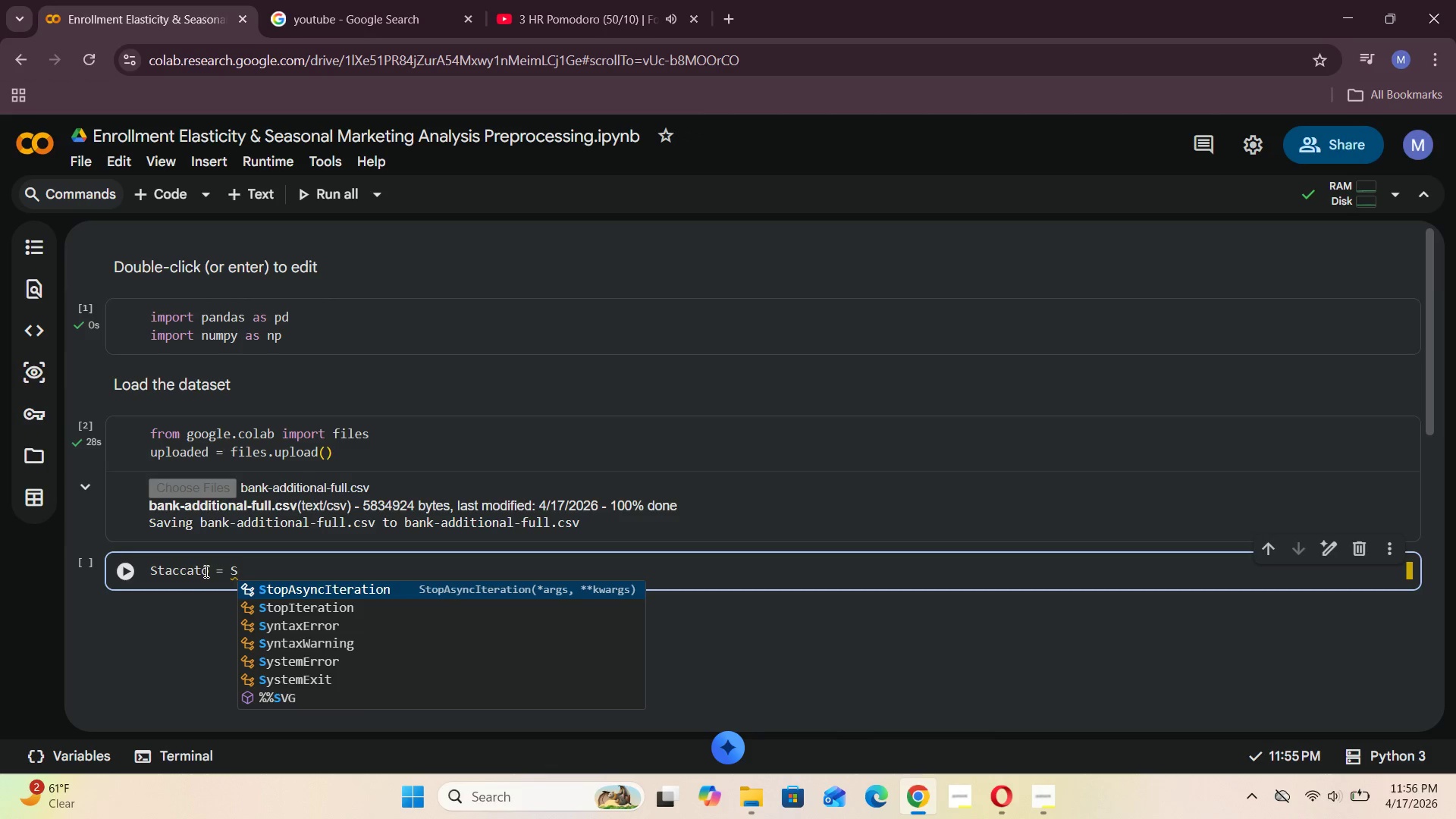 
key(Backspace)
 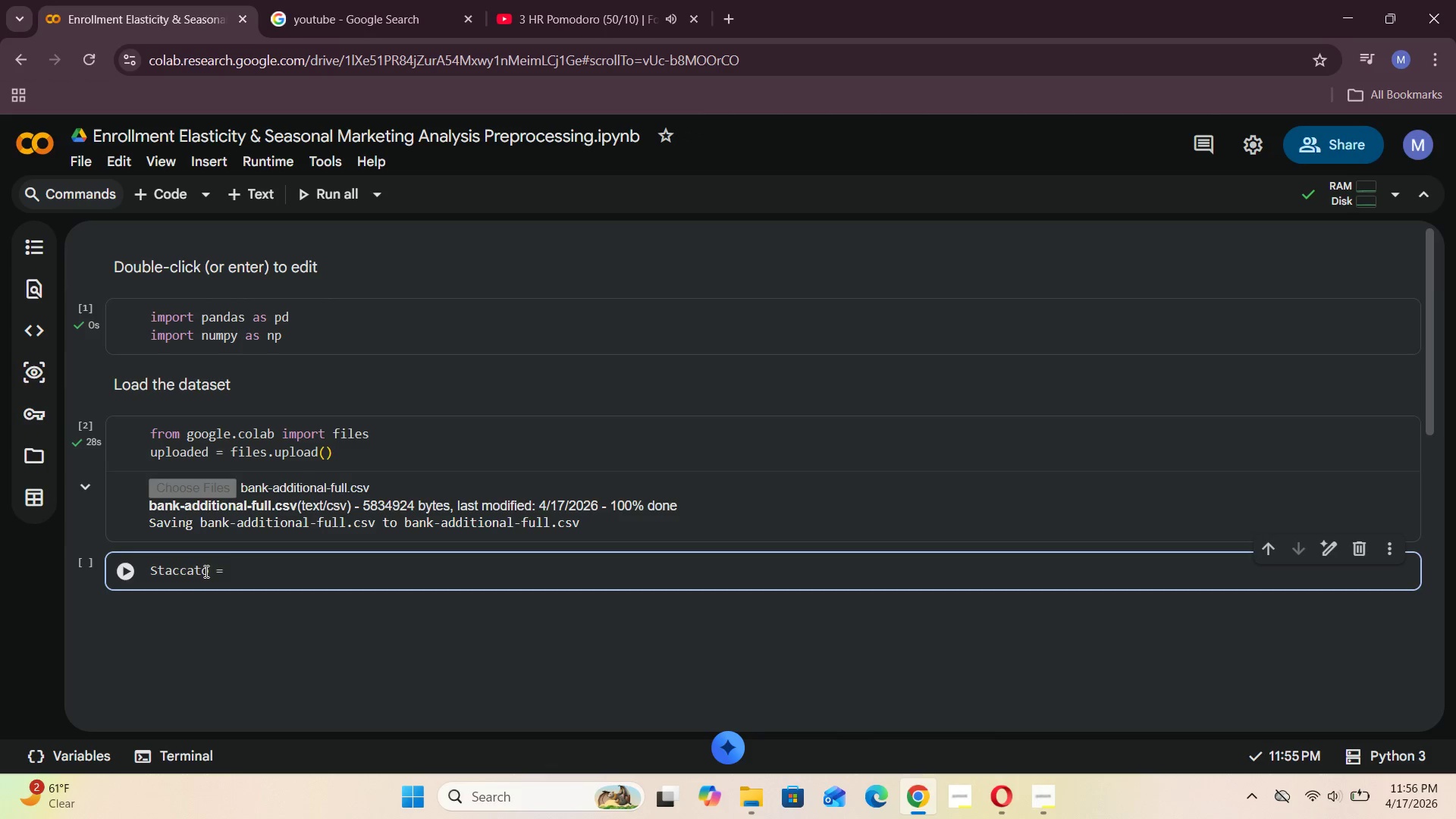 
key(Control+V)
 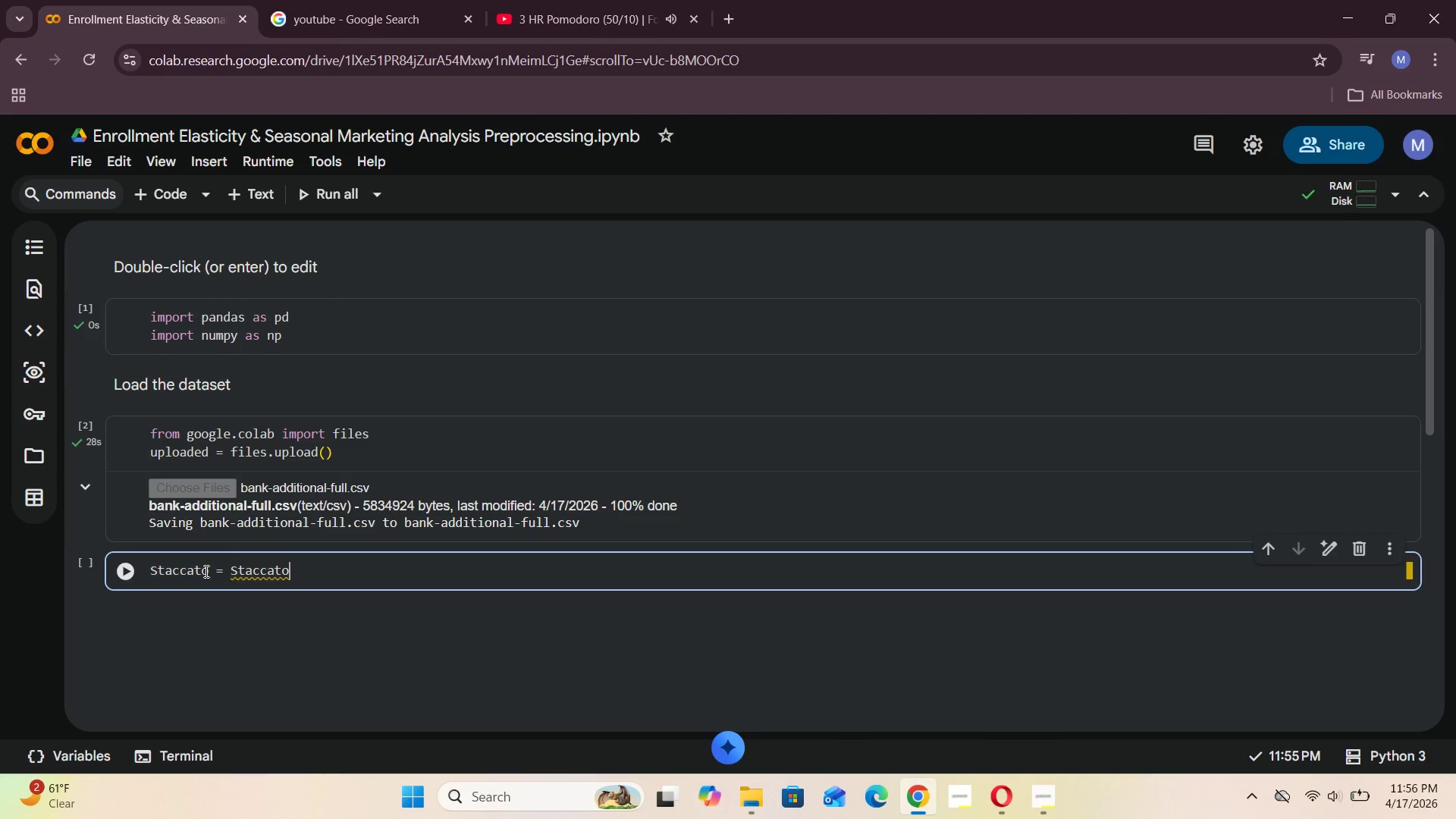 
hold_key(key=Backspace, duration=0.72)
 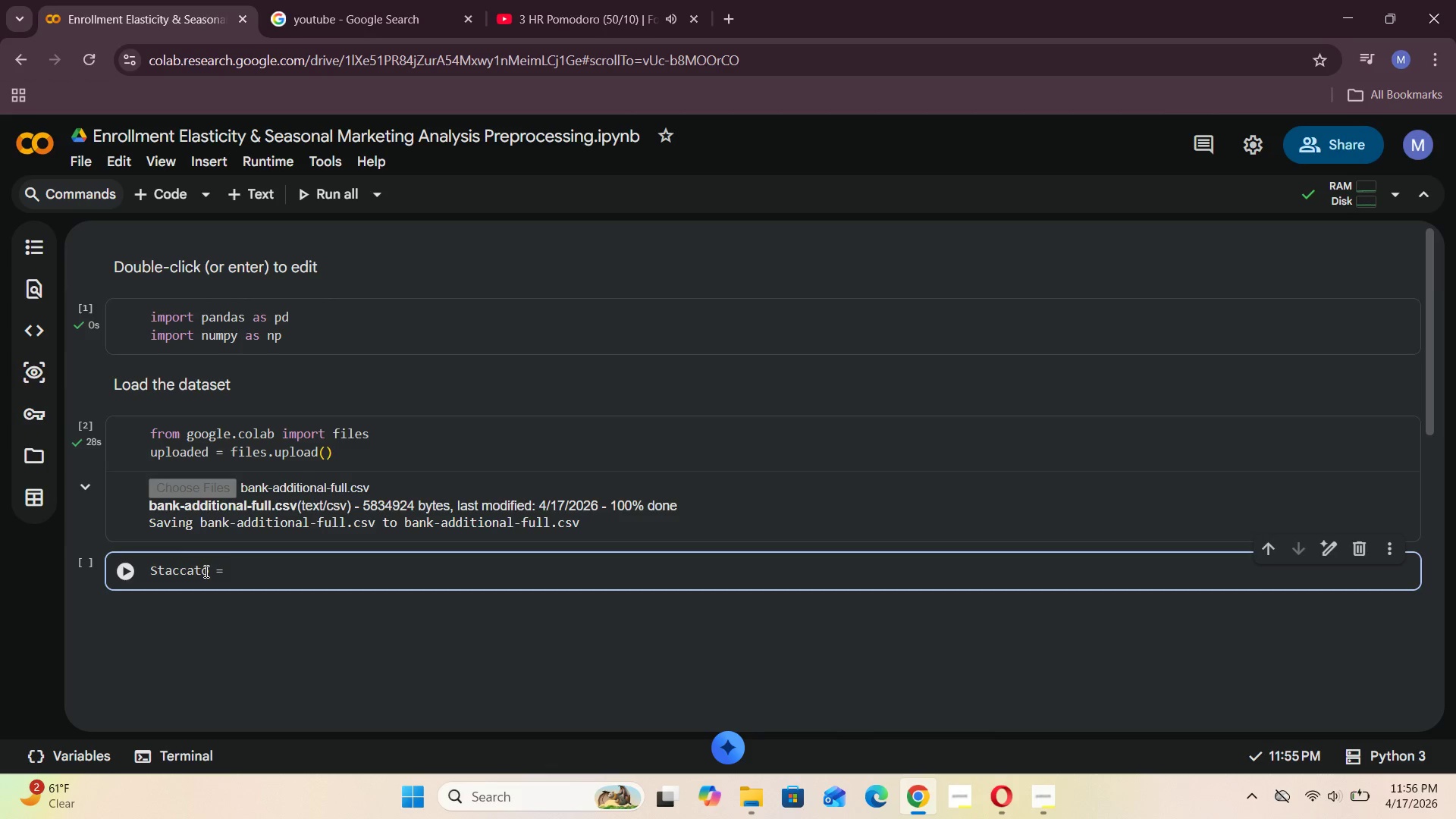 
type(PD)
key(Backspace)
key(Backspace)
type(pd.read_csv("ban)
key(Backspace)
key(Backspace)
key(Backspace)
 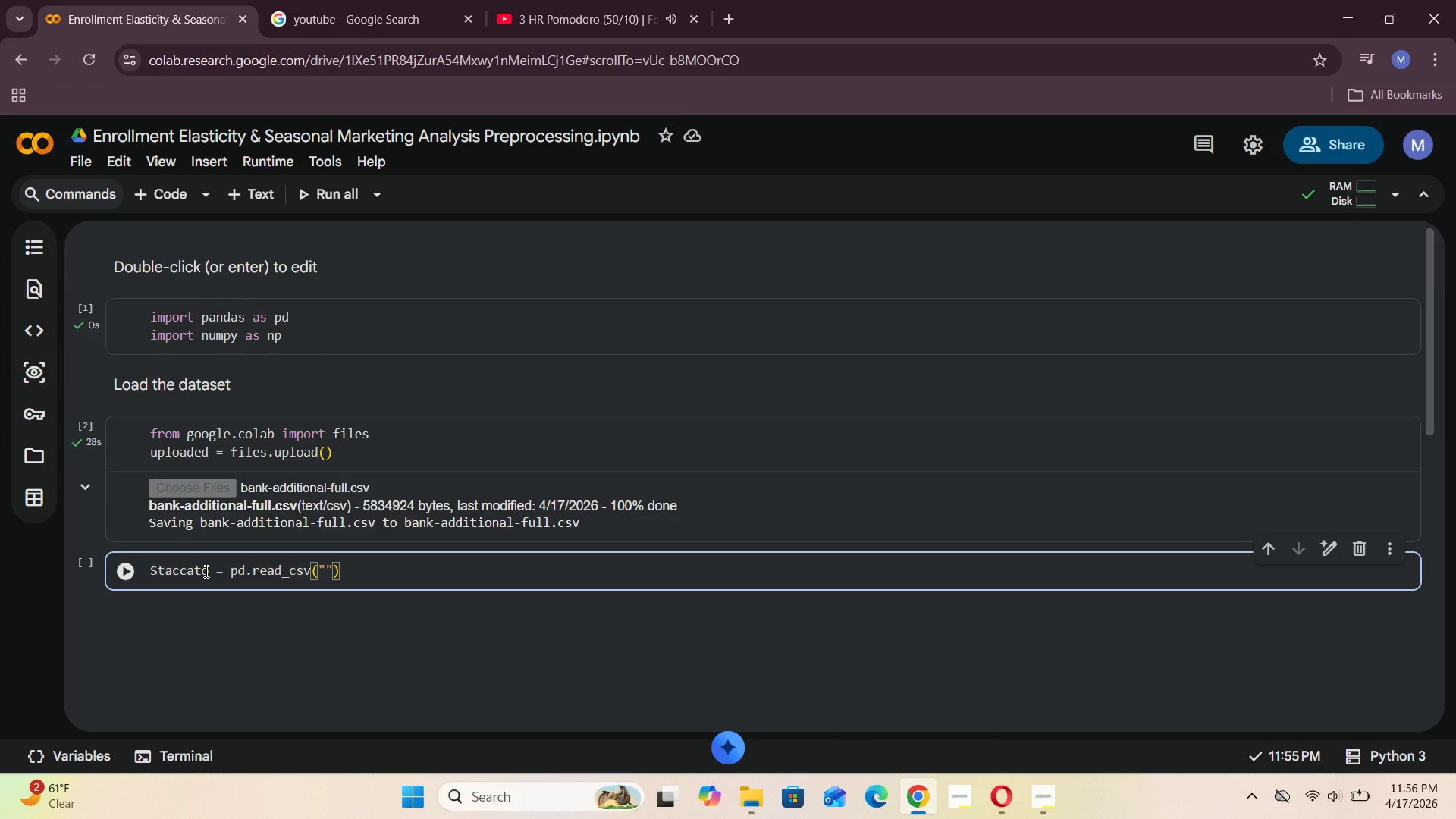 
left_click_drag(start_coordinate=[296, 508], to_coordinate=[143, 504])
 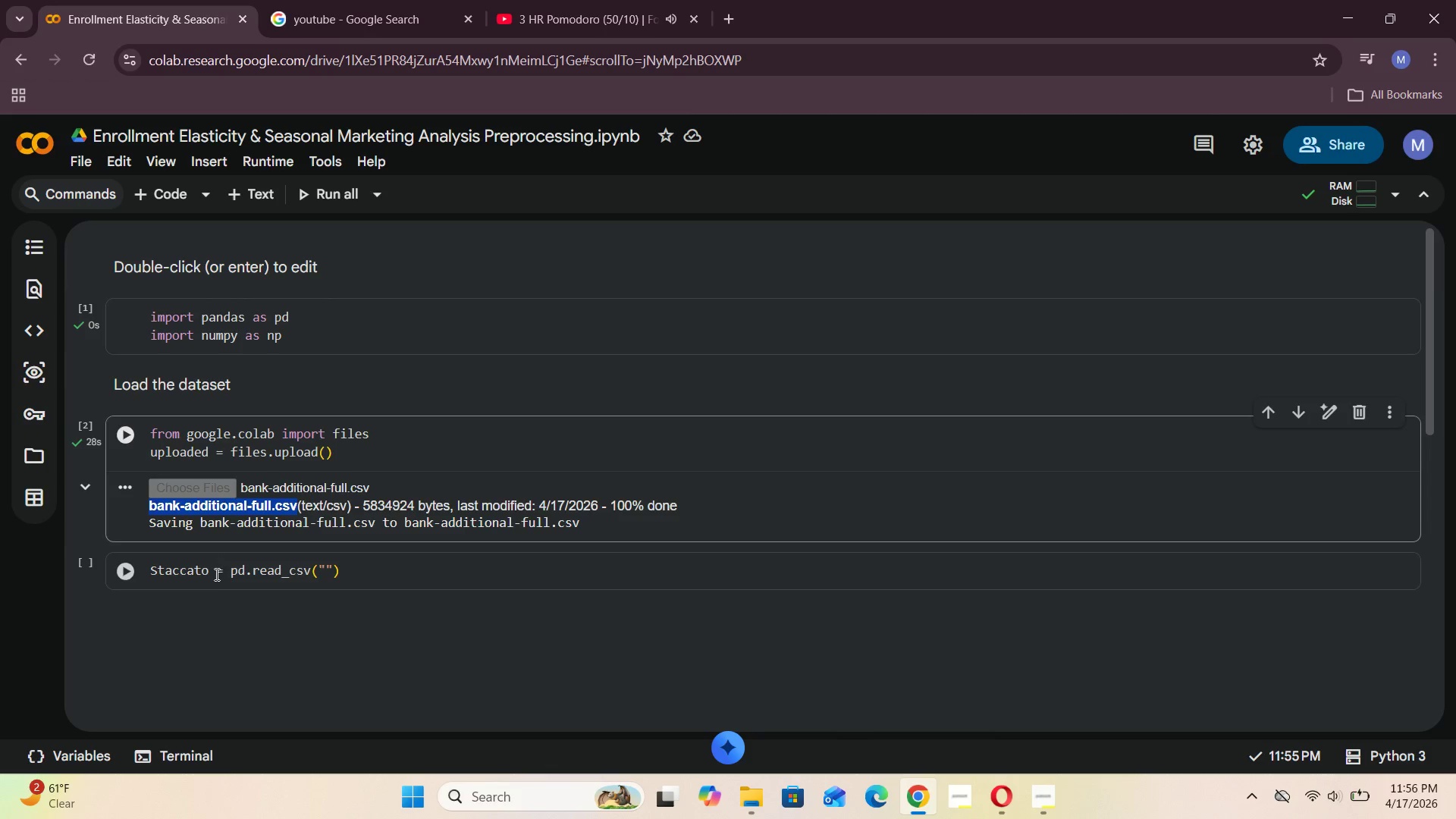 
key(Control+C)
 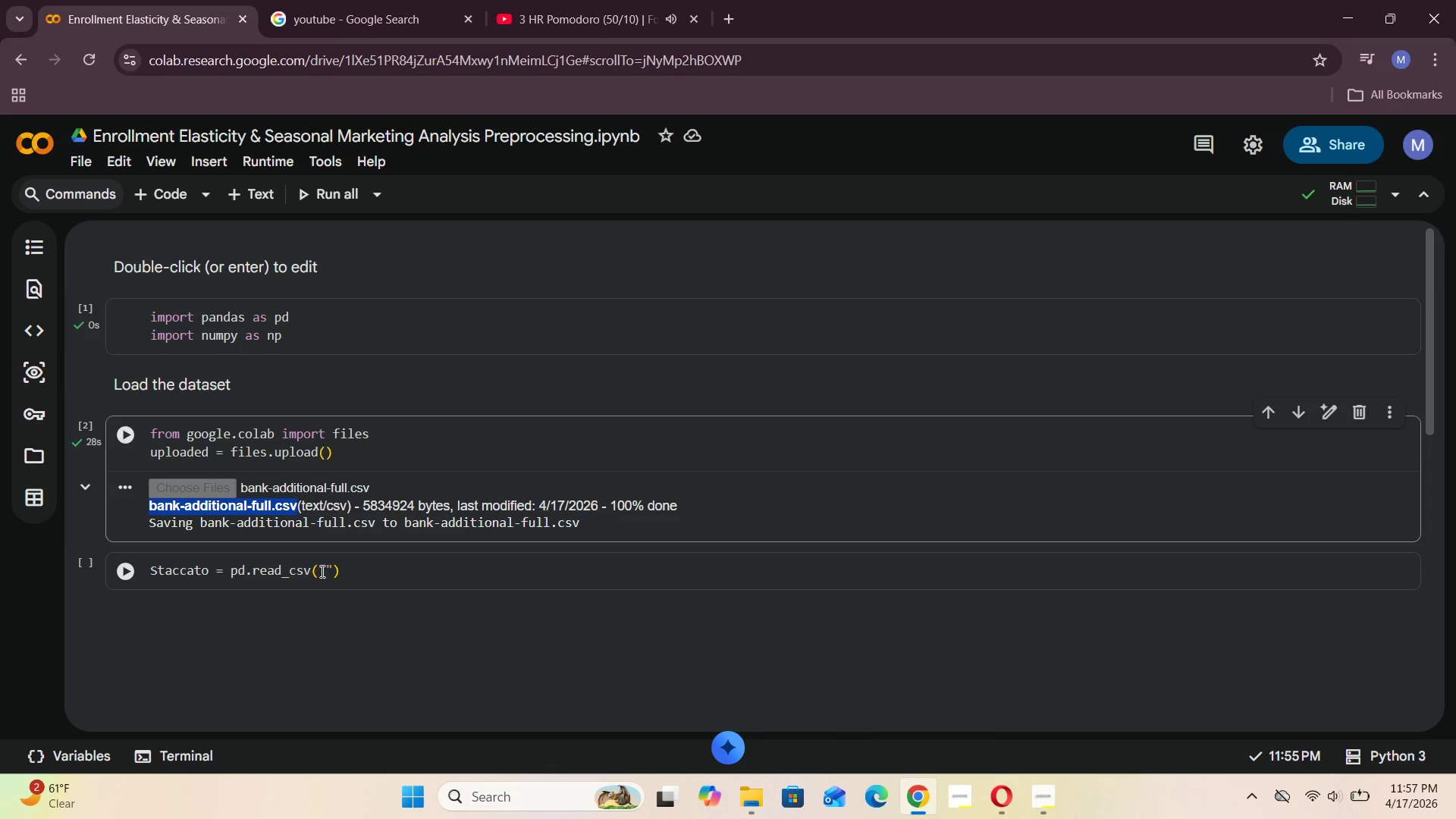 
left_click([325, 566])
 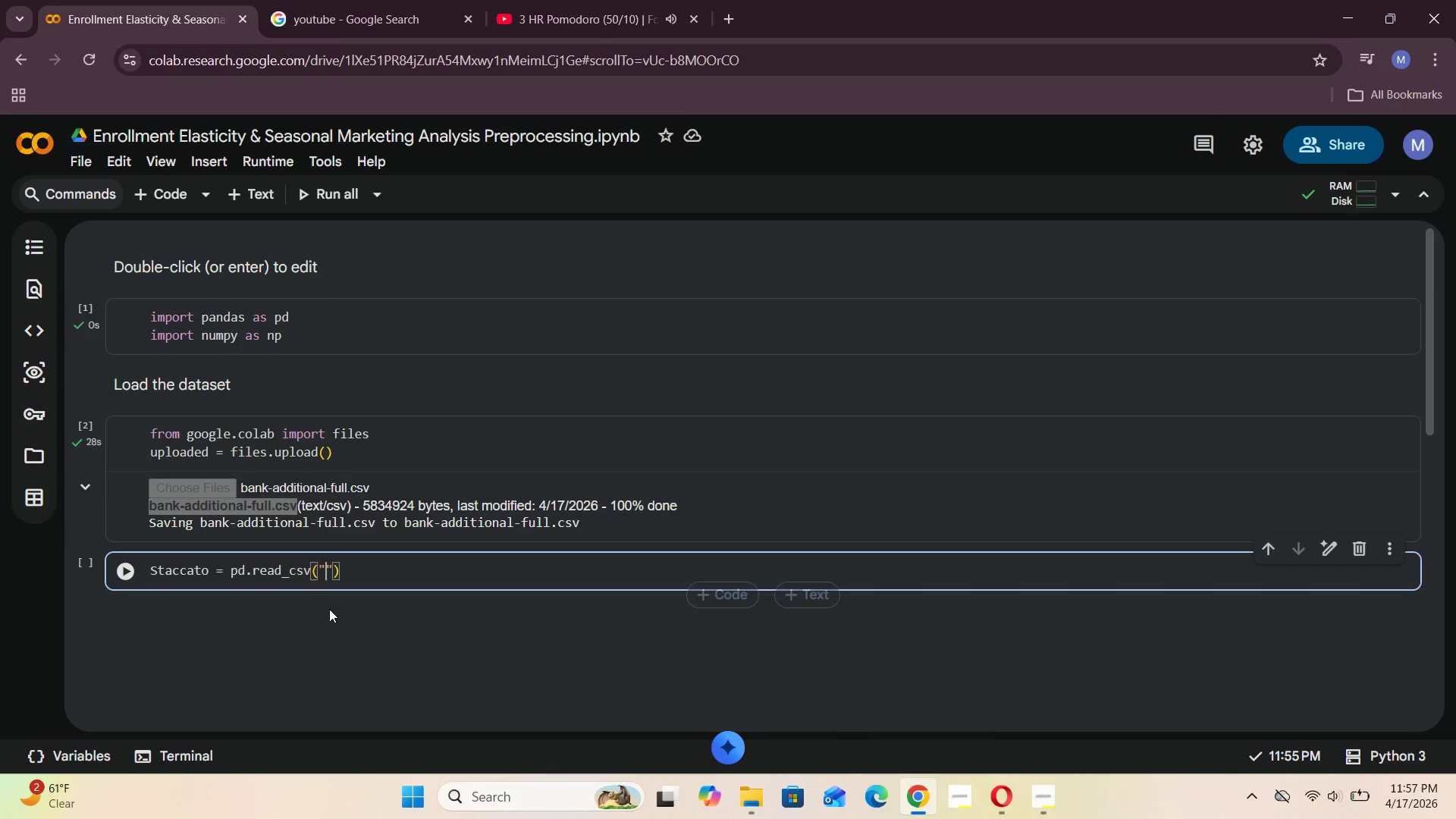 
key(Control+V)
 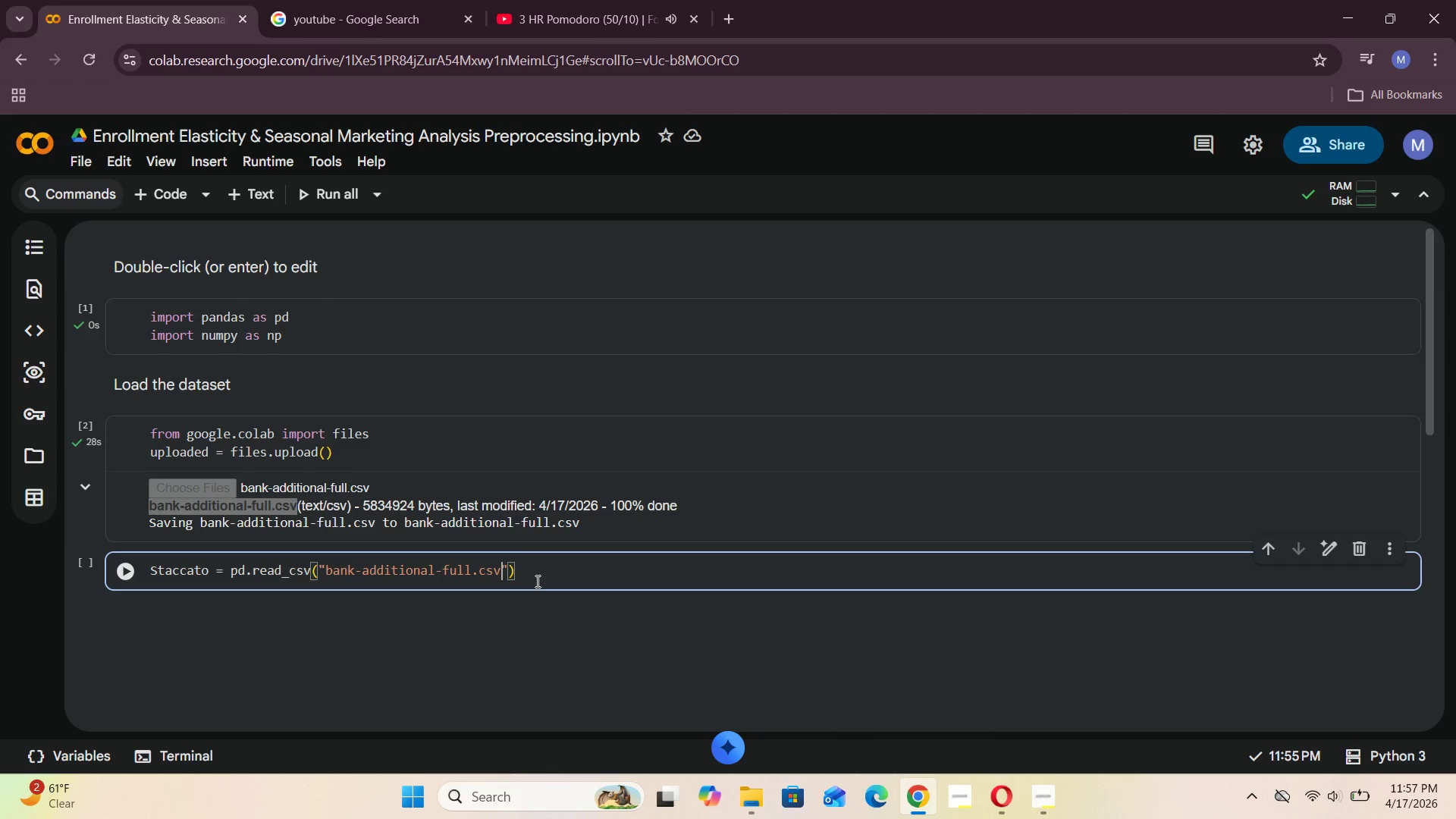 
left_click([510, 570])
 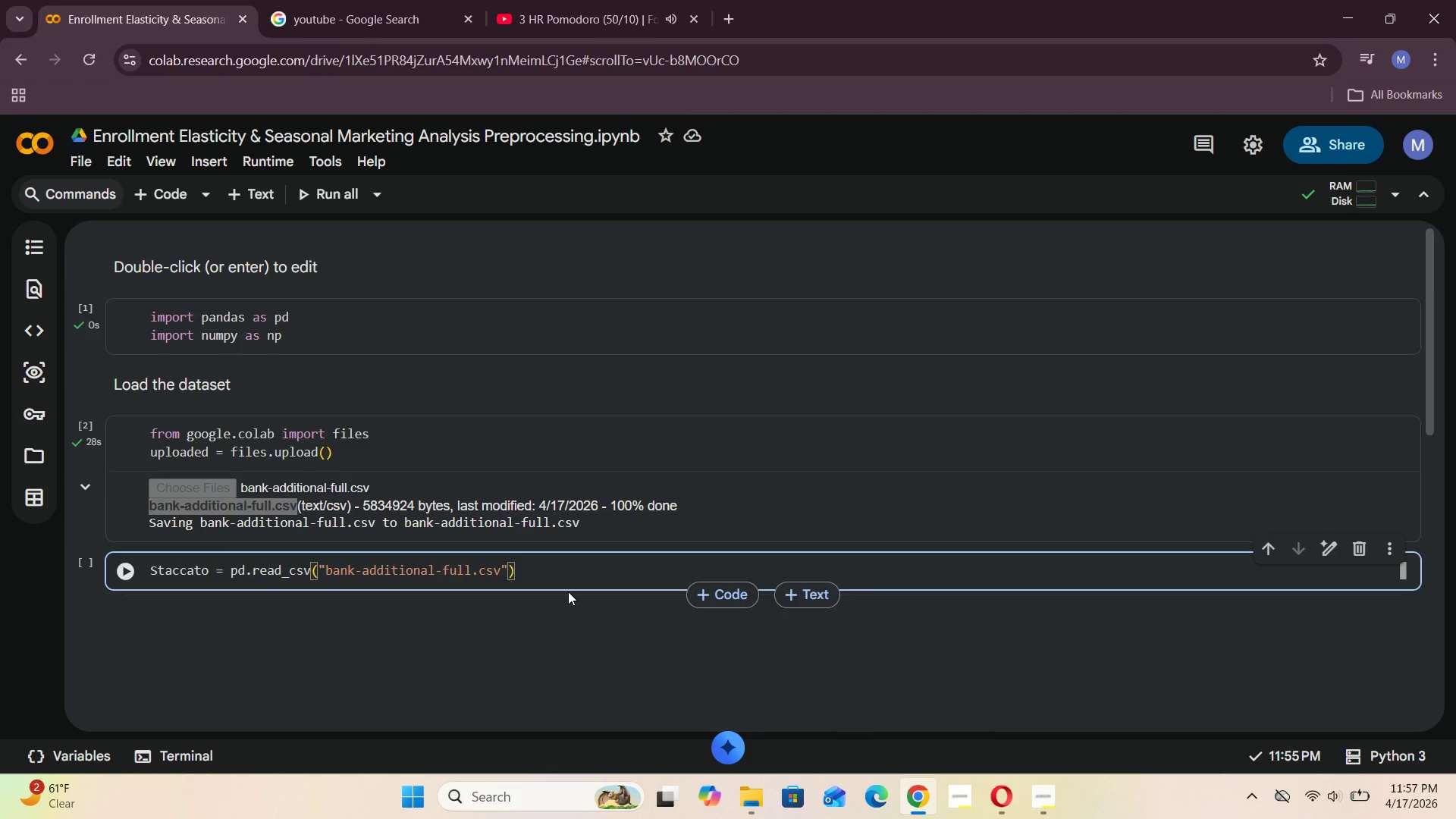 
type(, se[)
key(Backspace)
type(p="")
 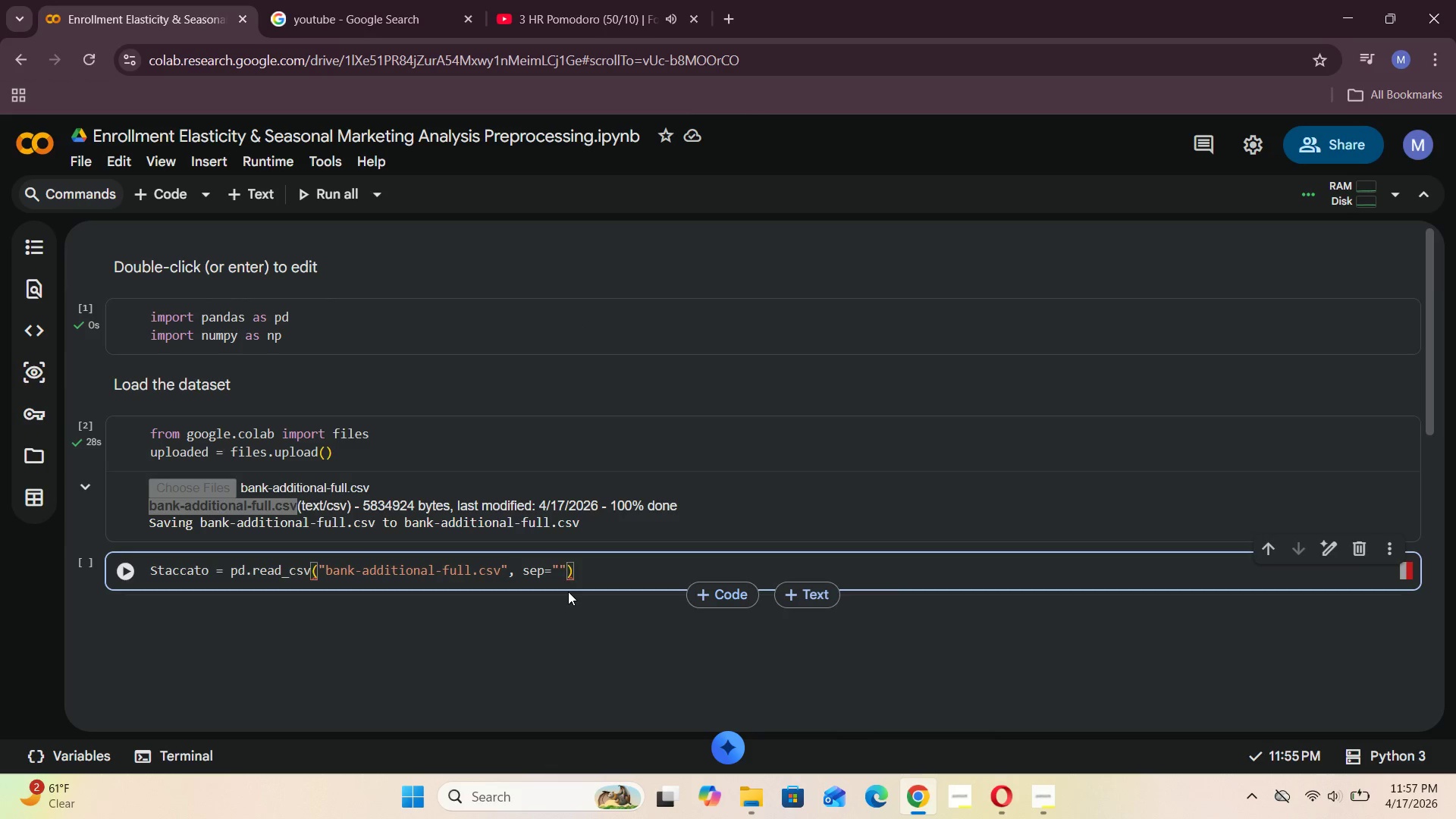 
key(ArrowLeft)
 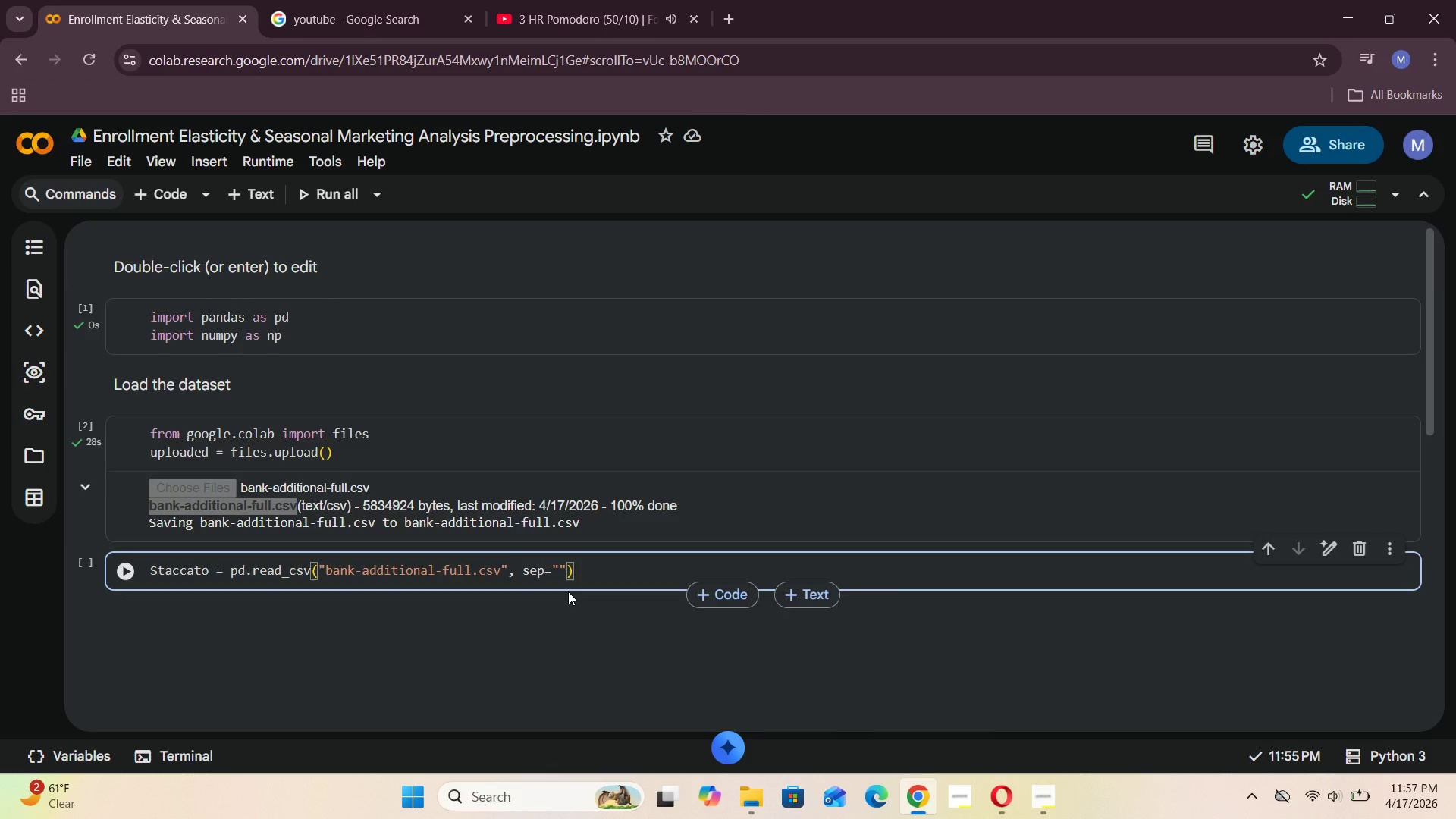 
key(Semicolon)
 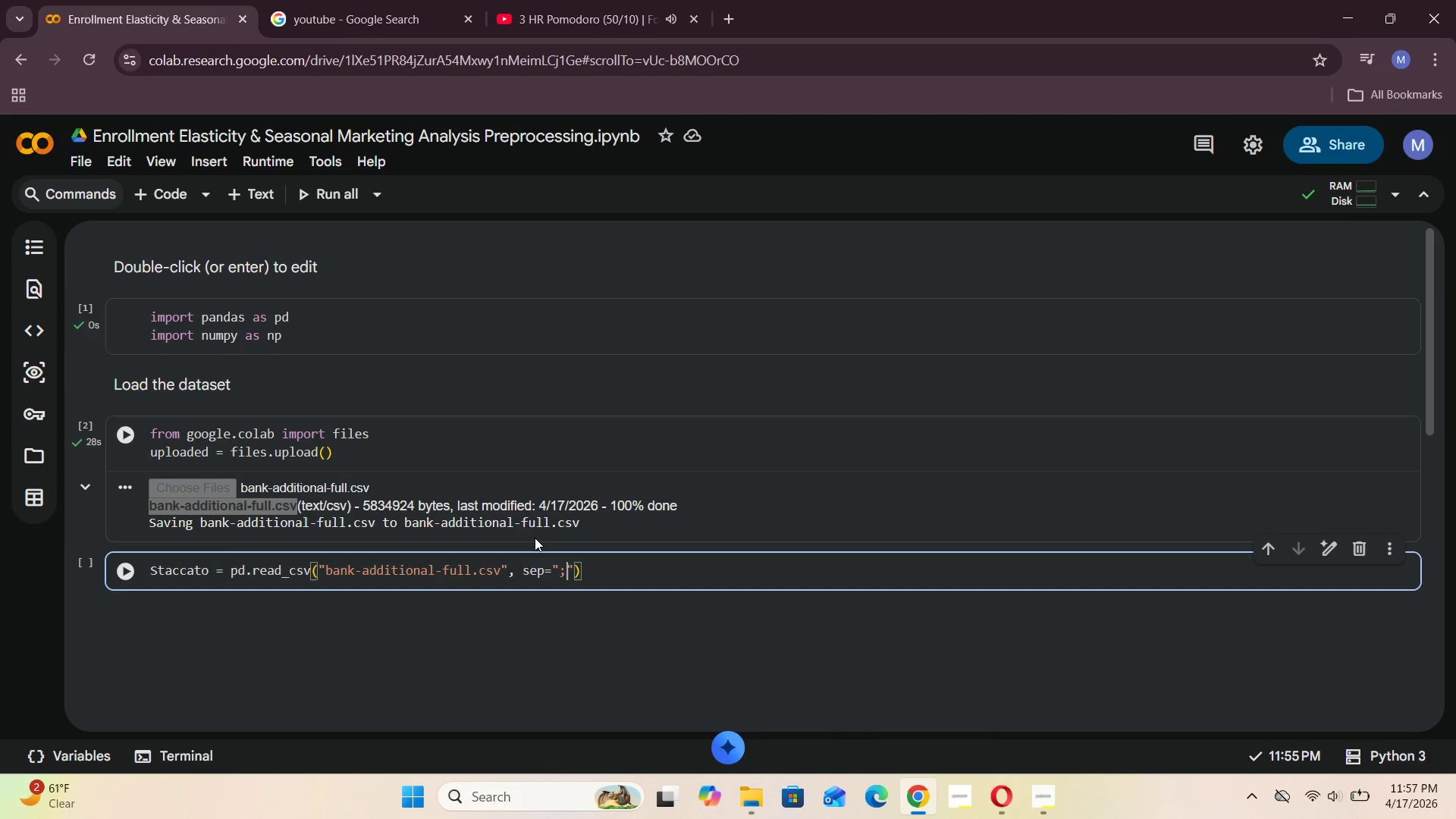 
left_click([535, 538])
 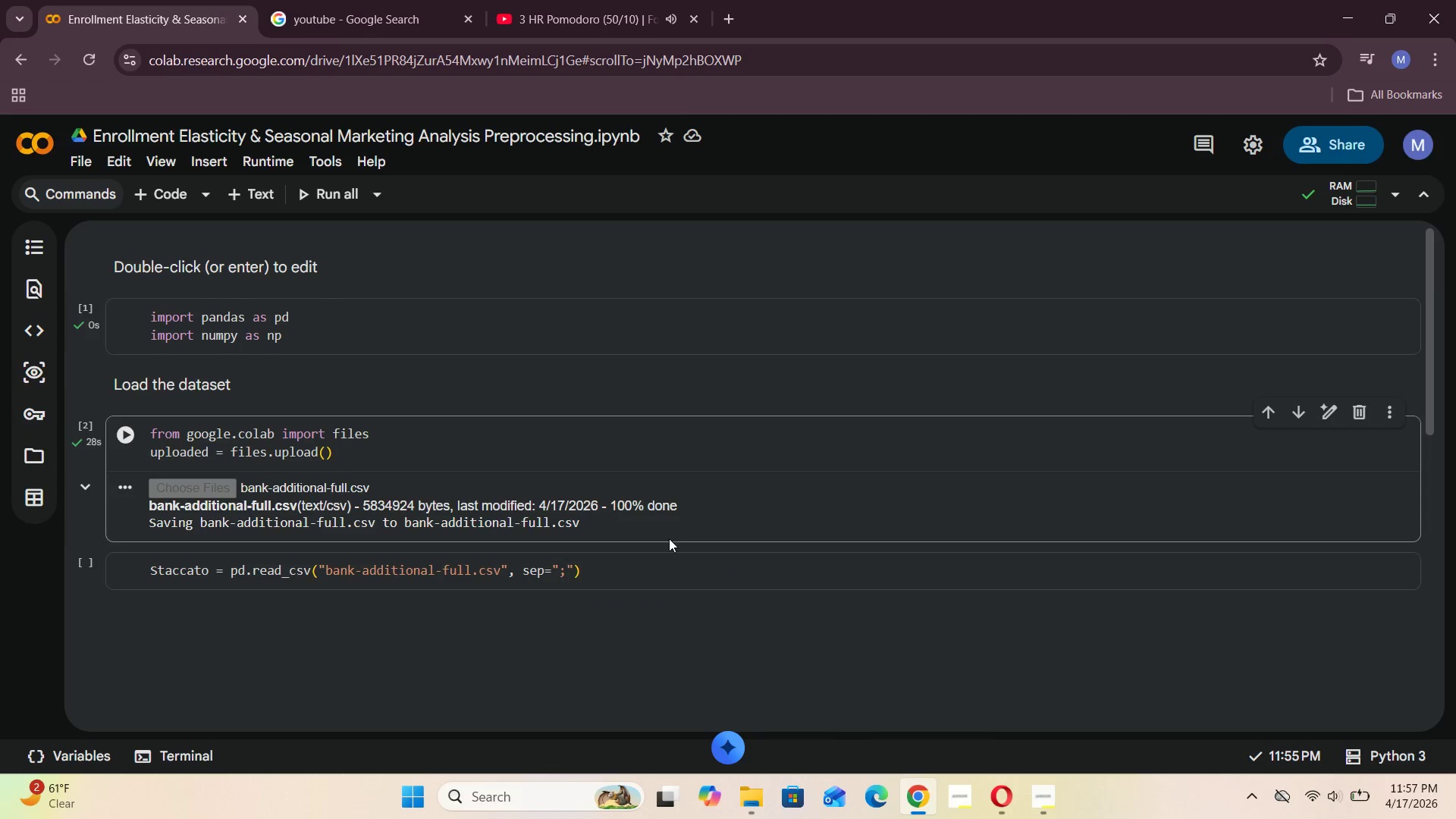 
left_click([610, 572])
 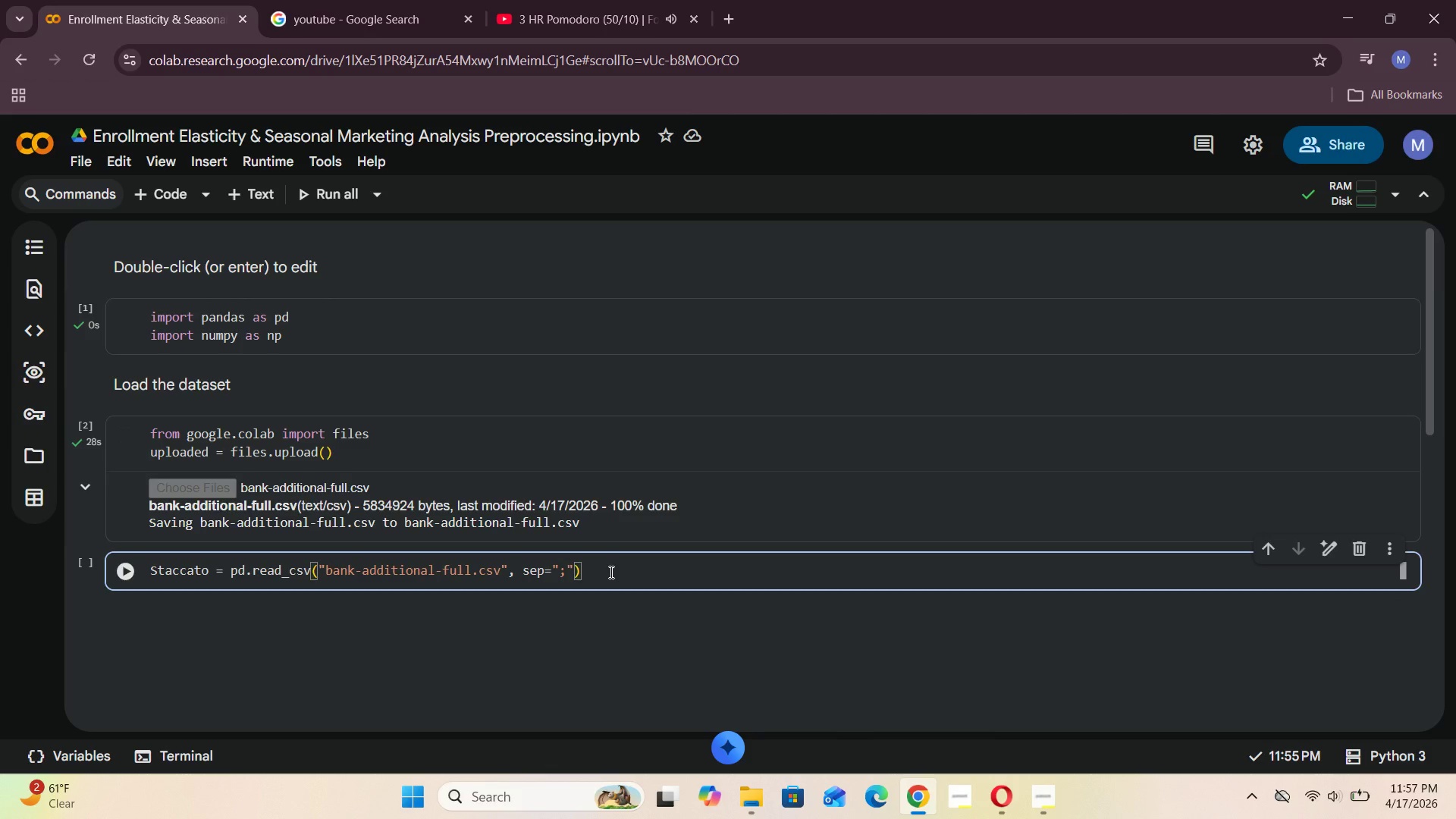 
key(Enter)
 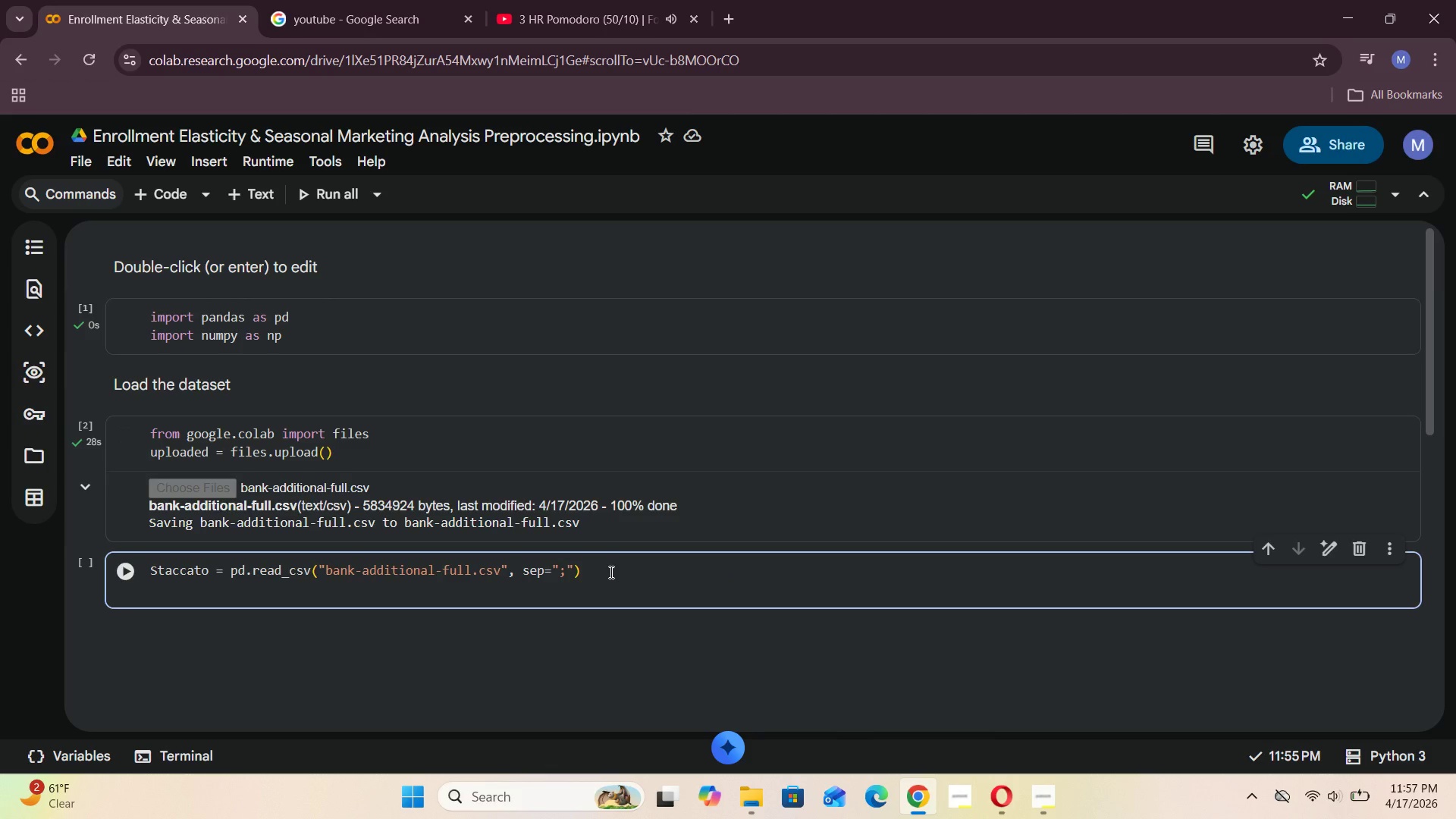 
key(CapsLock)
 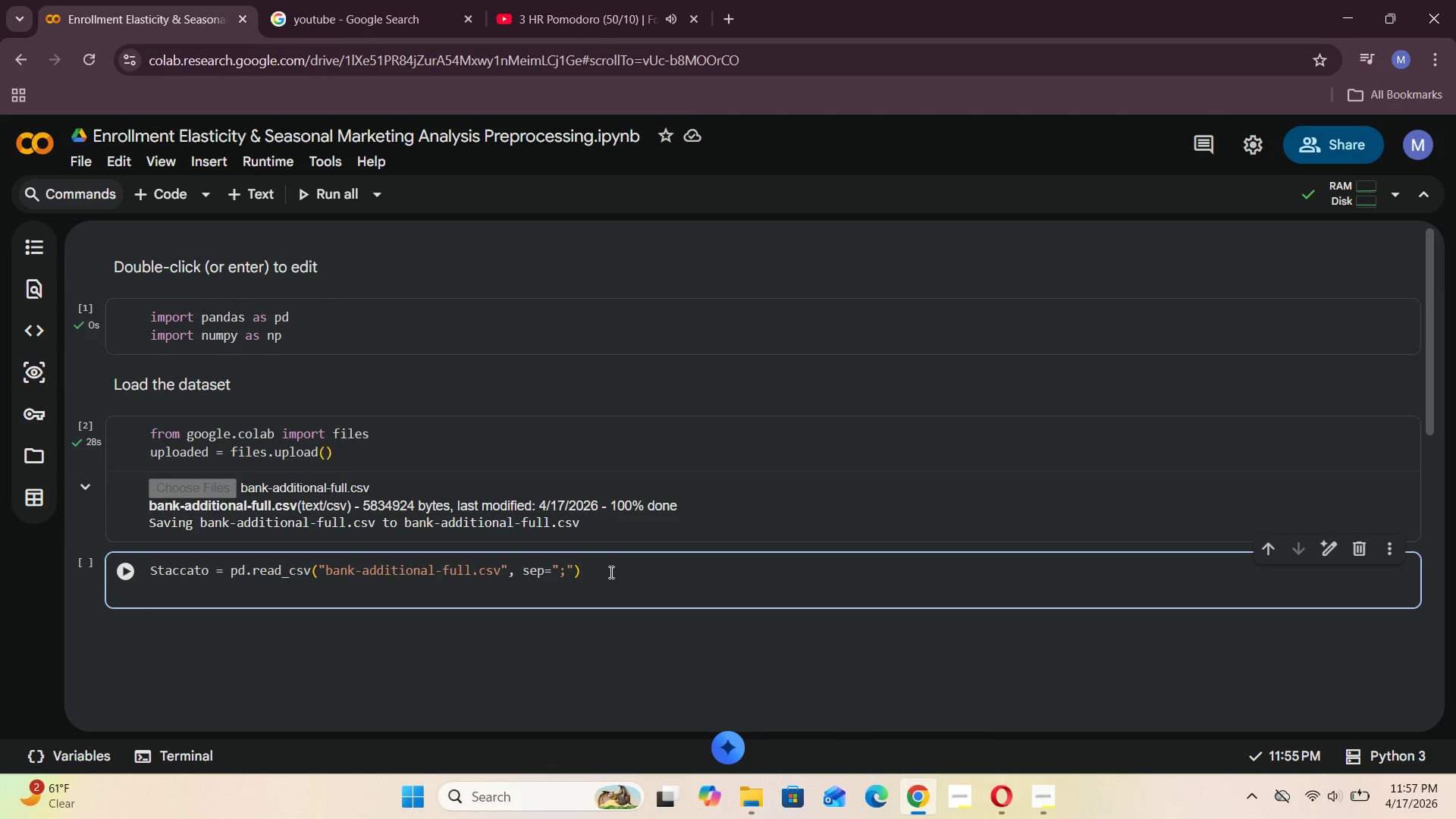 
key(CapsLock)
 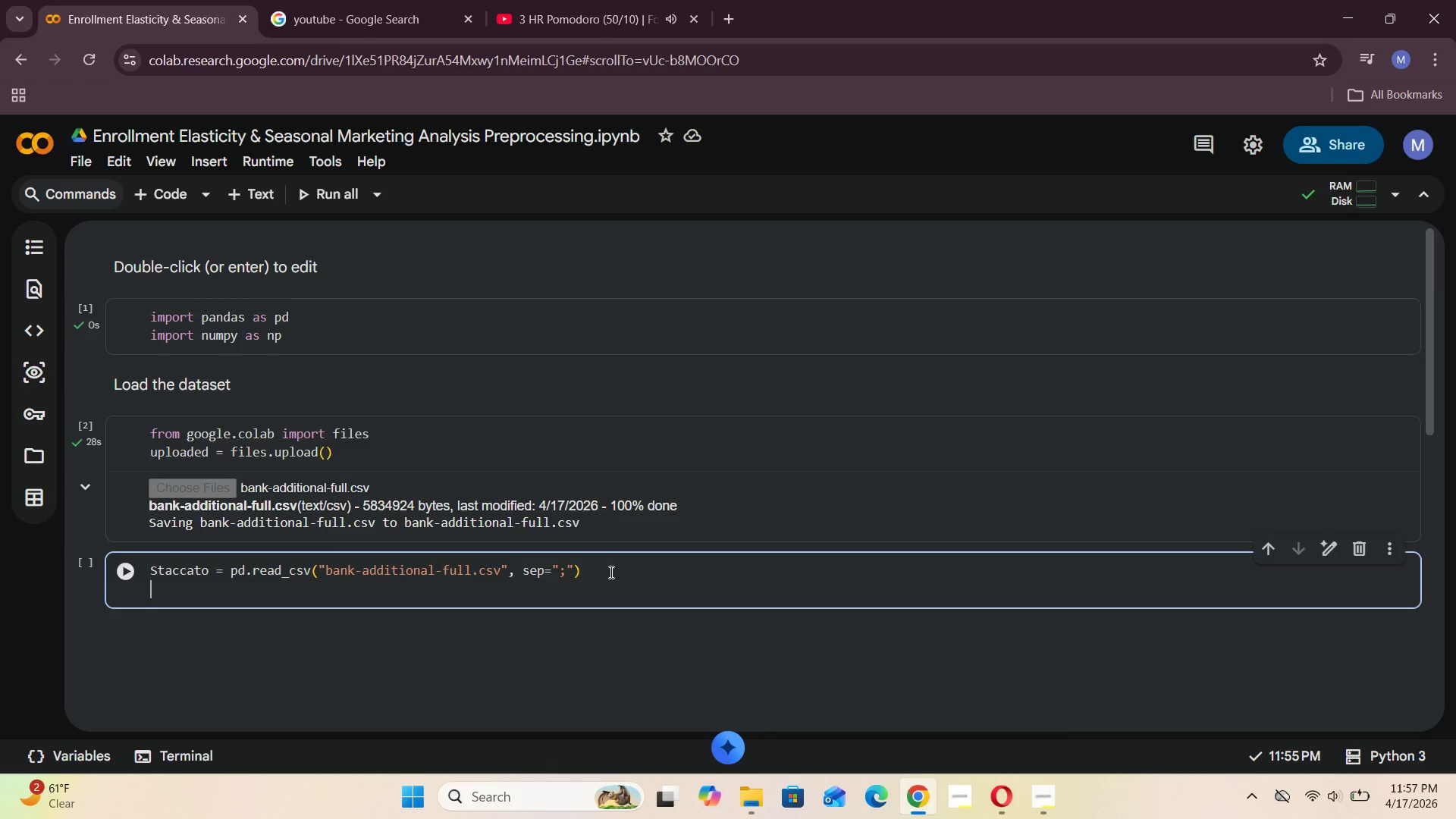 
key(Control+V)
 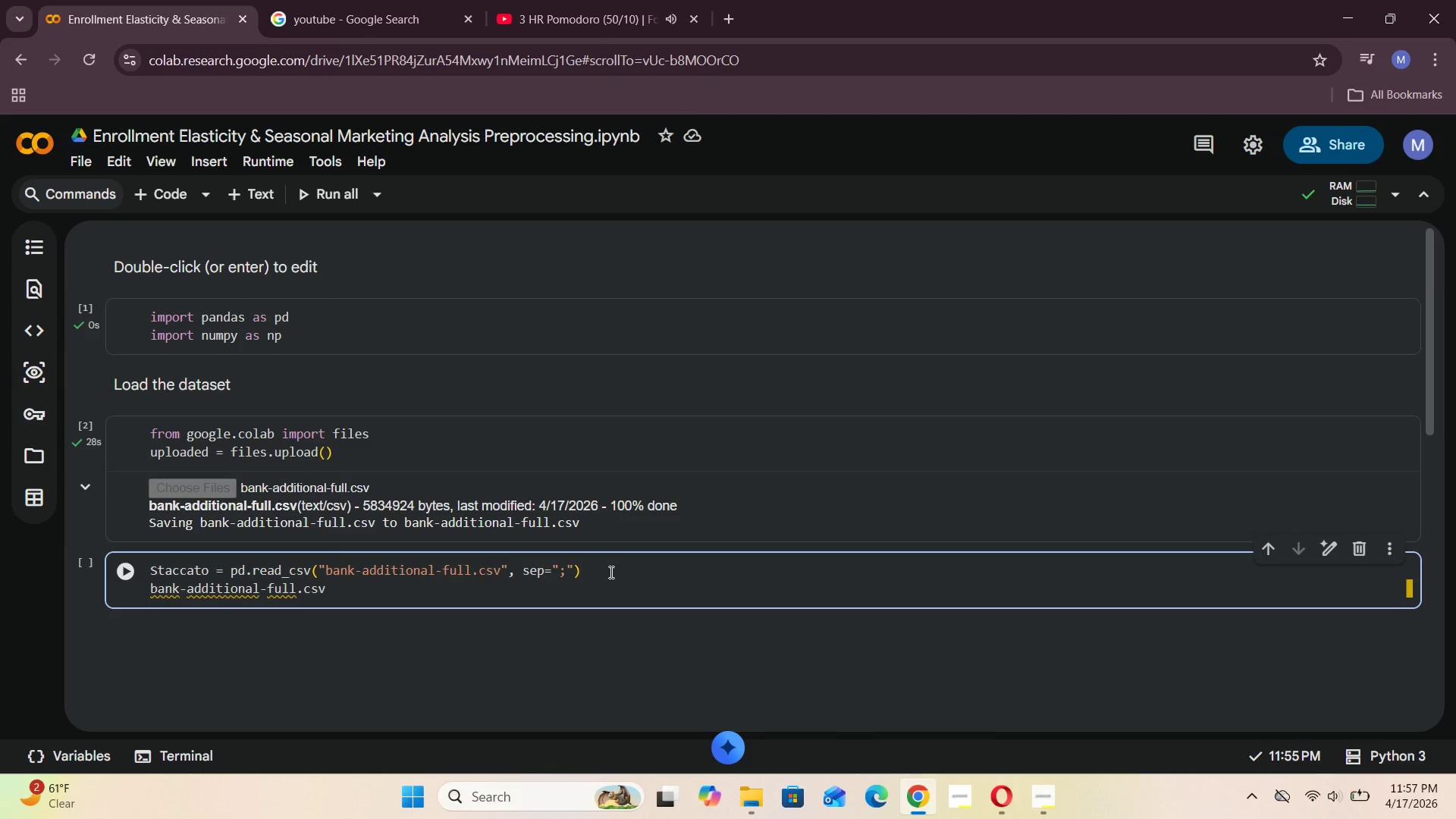 
hold_key(key=Backspace, duration=0.94)
 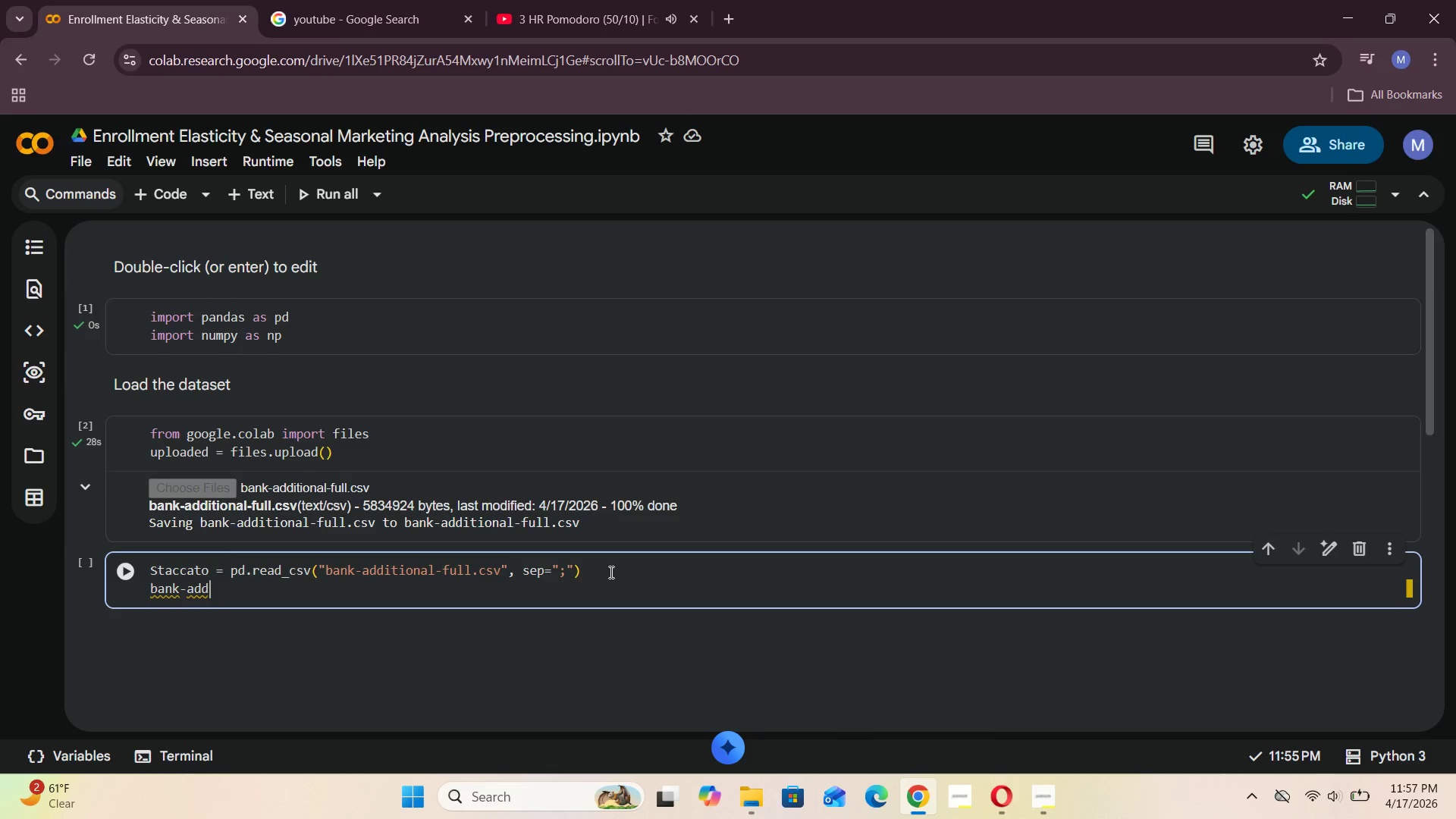 
key(Backspace)
 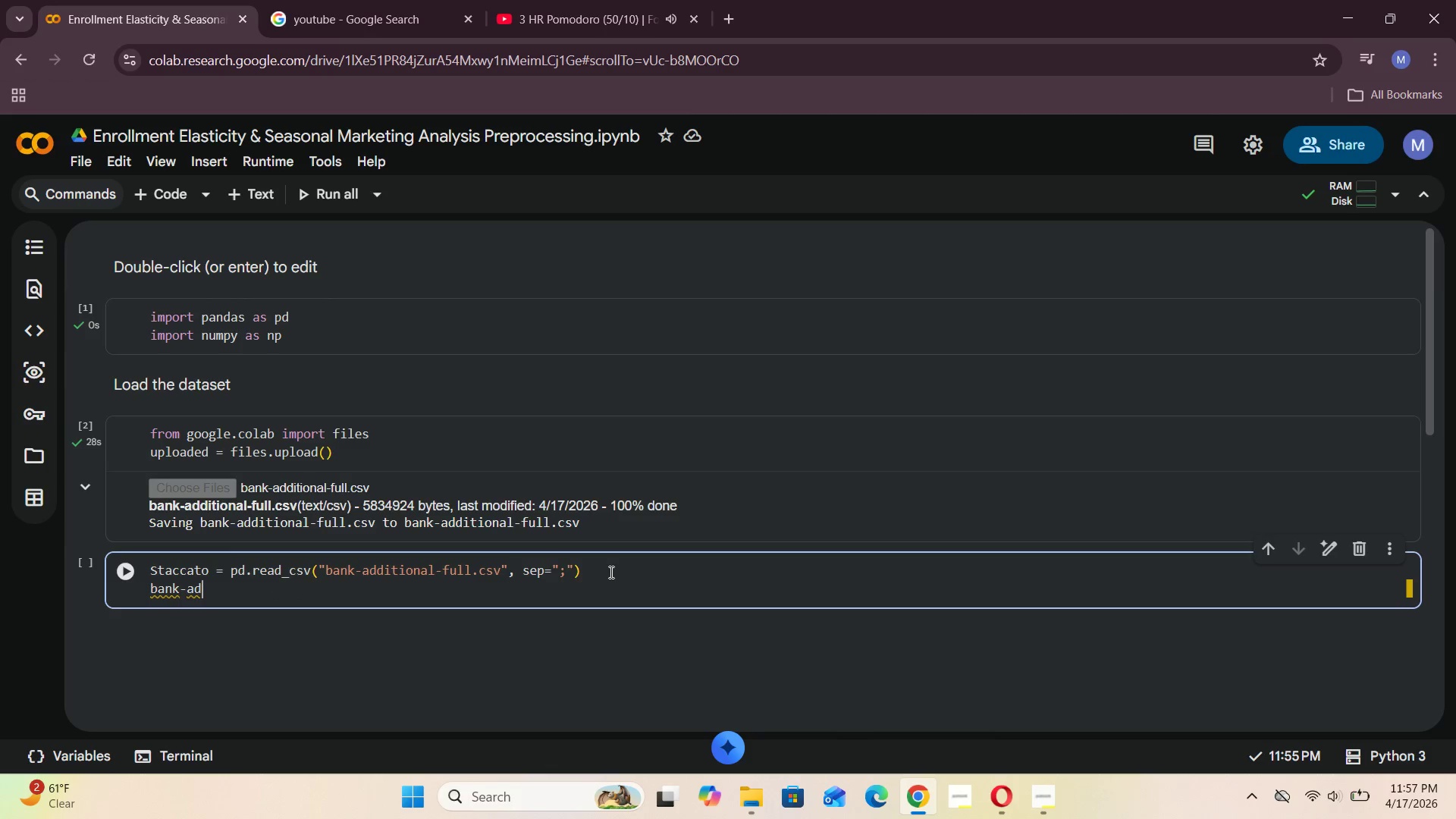 
key(Backspace)
 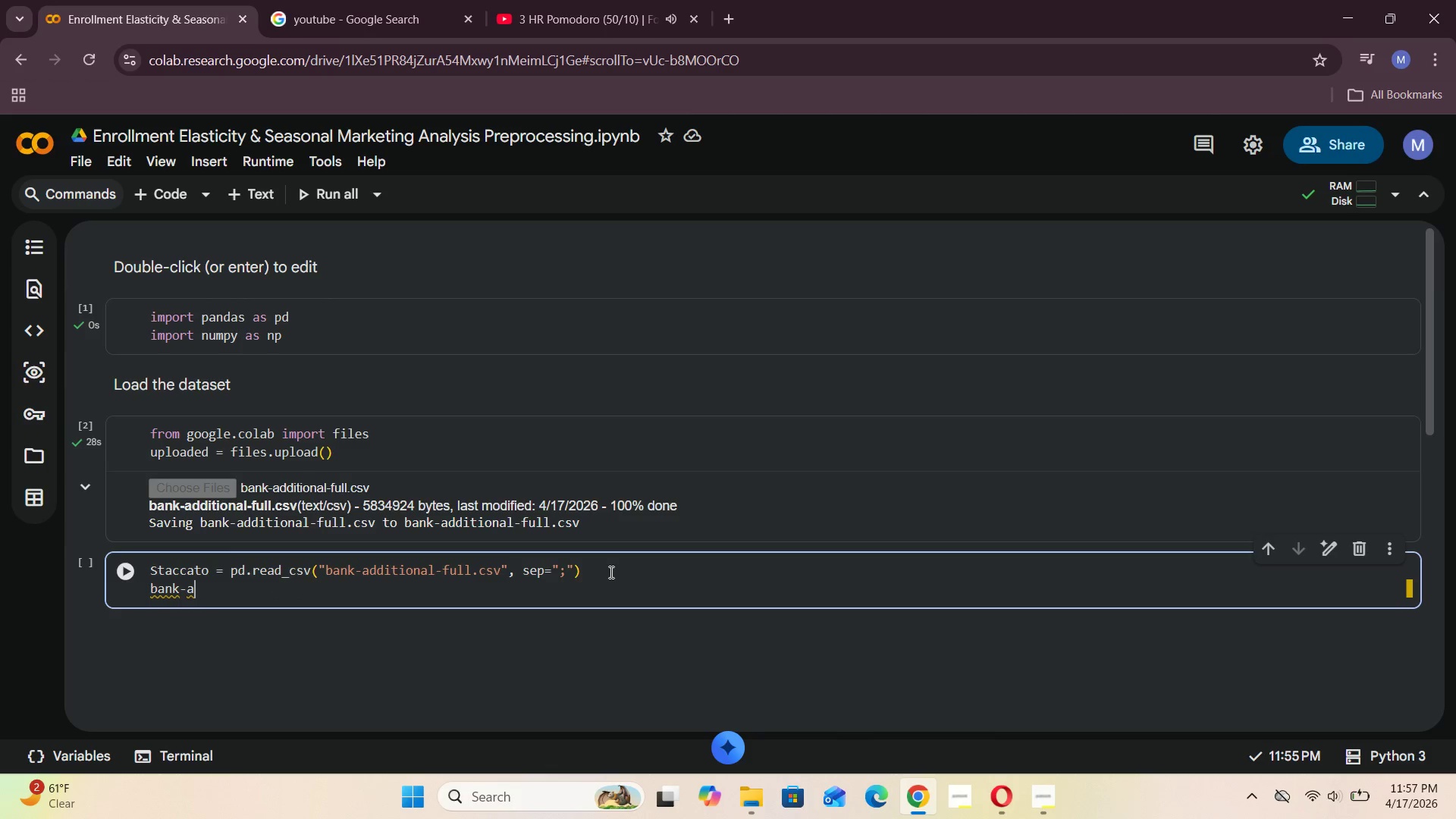 
key(Backspace)
 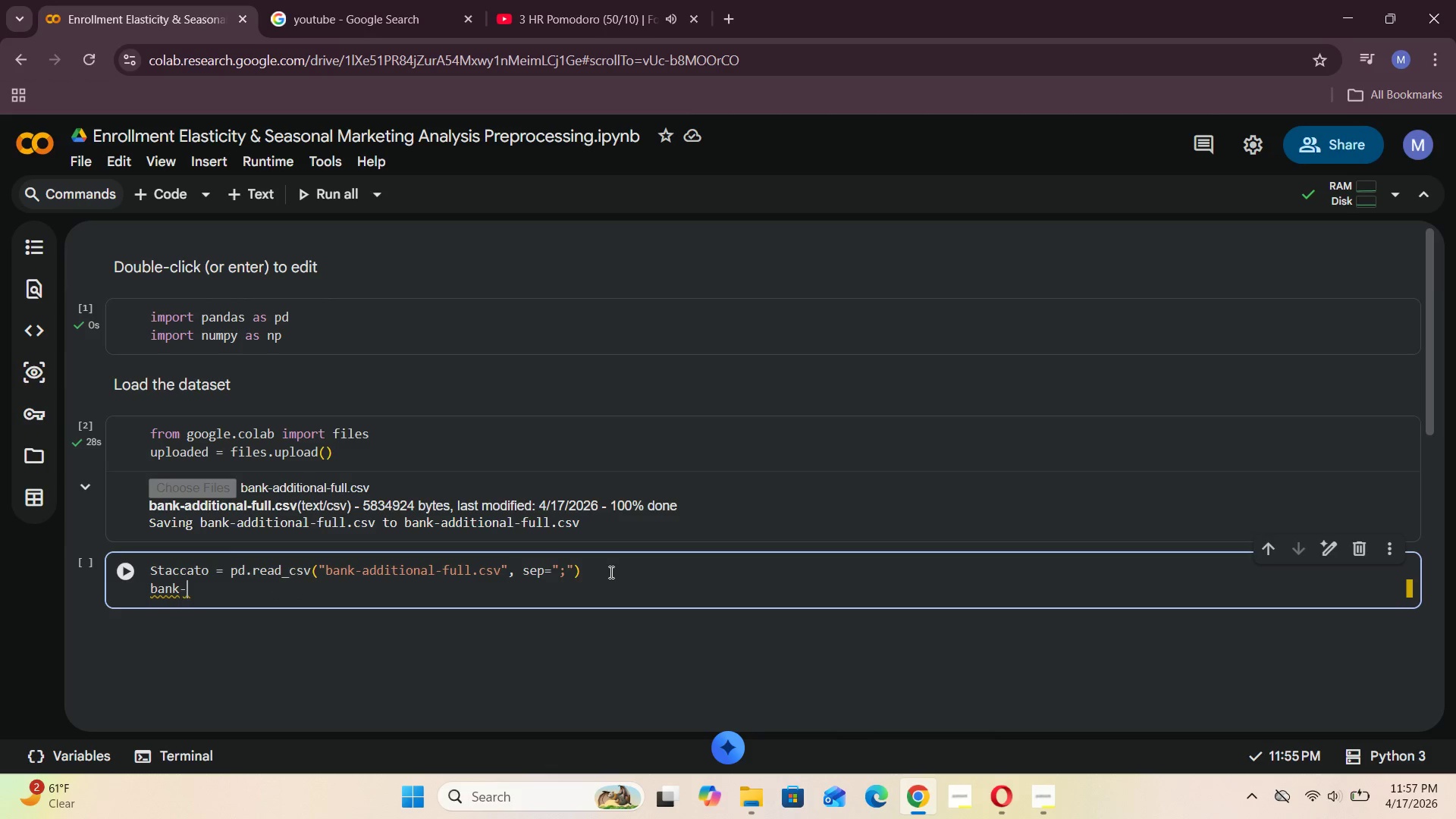 
key(Backspace)
 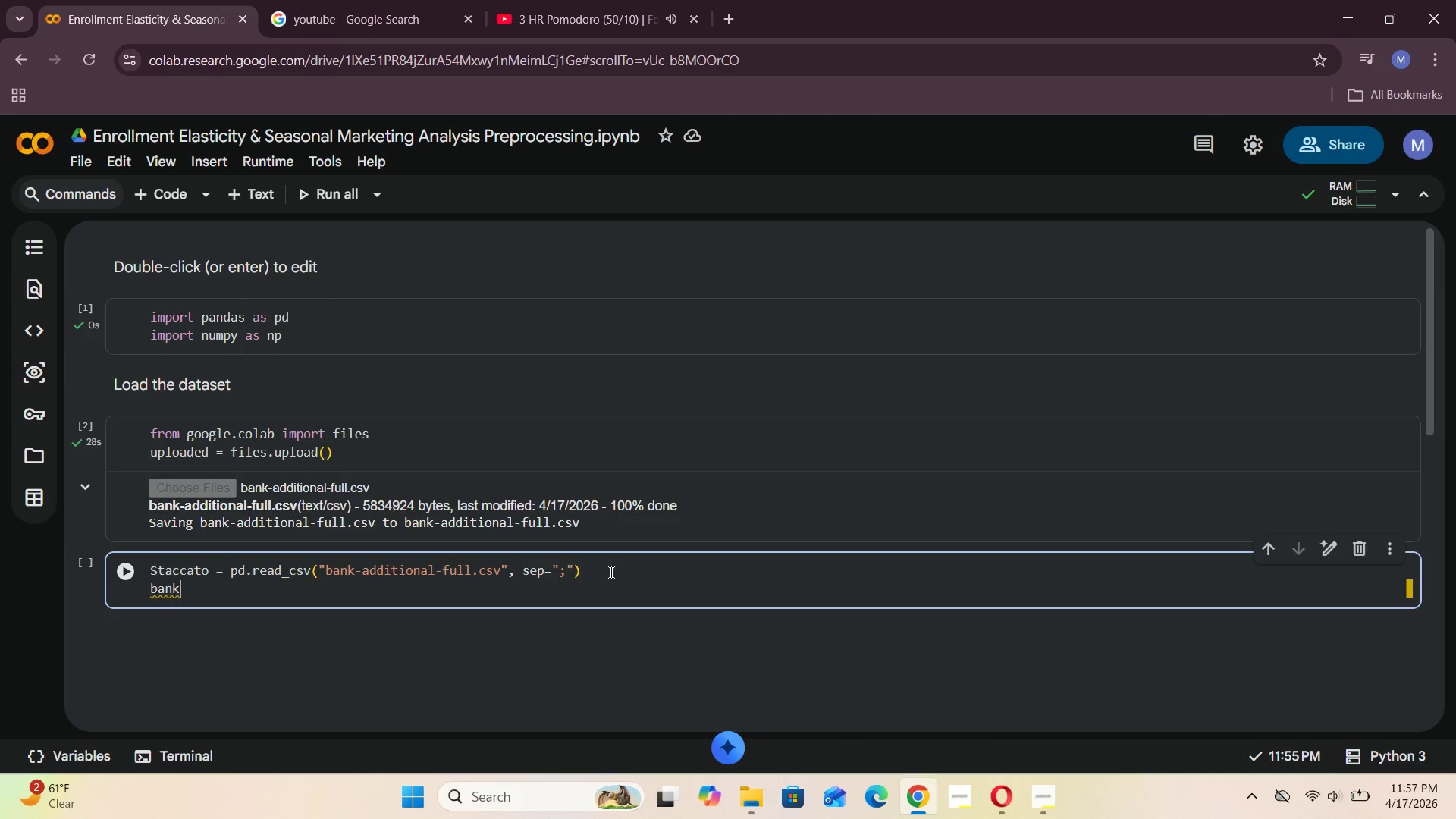 
key(Backspace)
 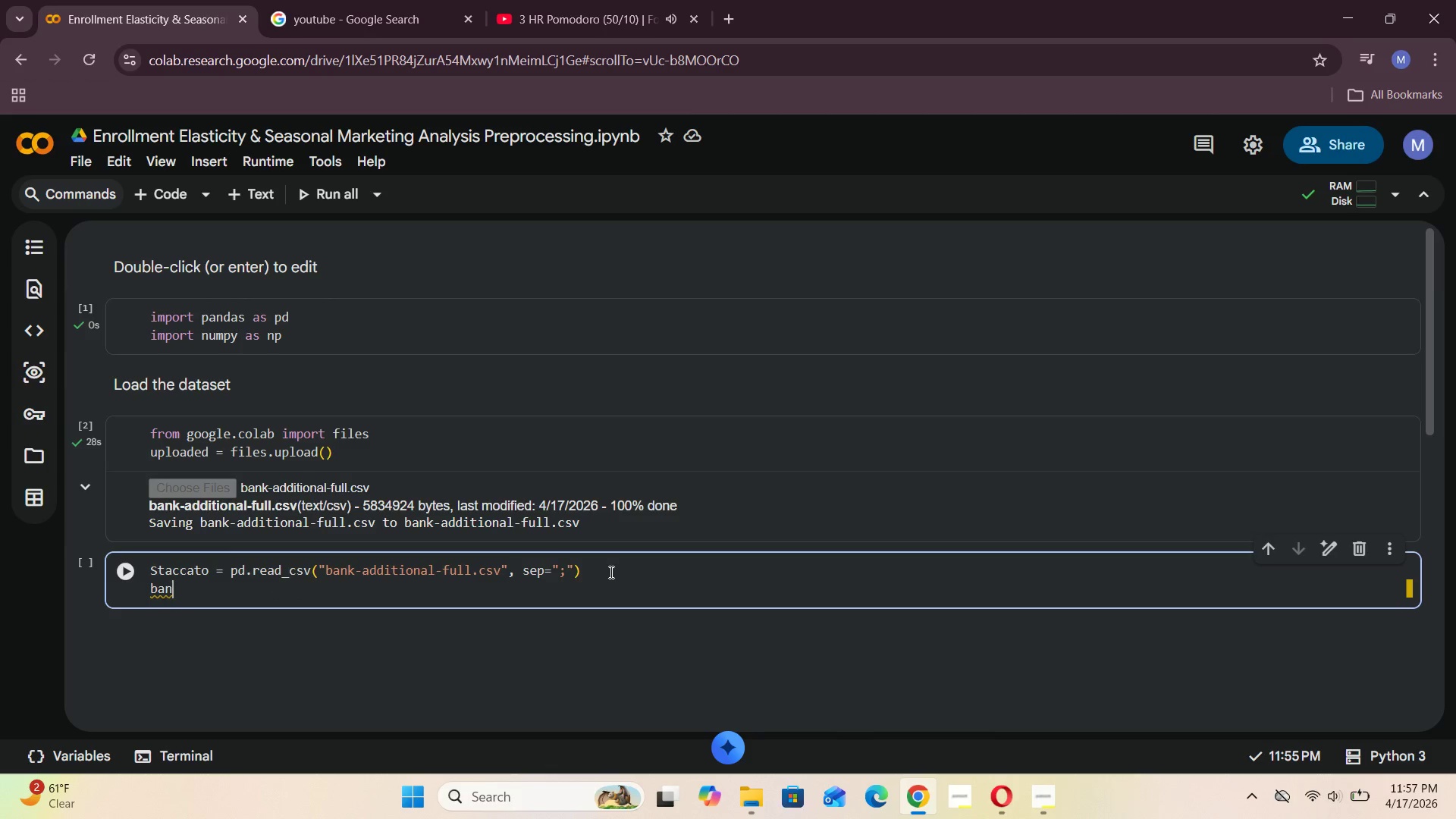 
key(Backspace)
 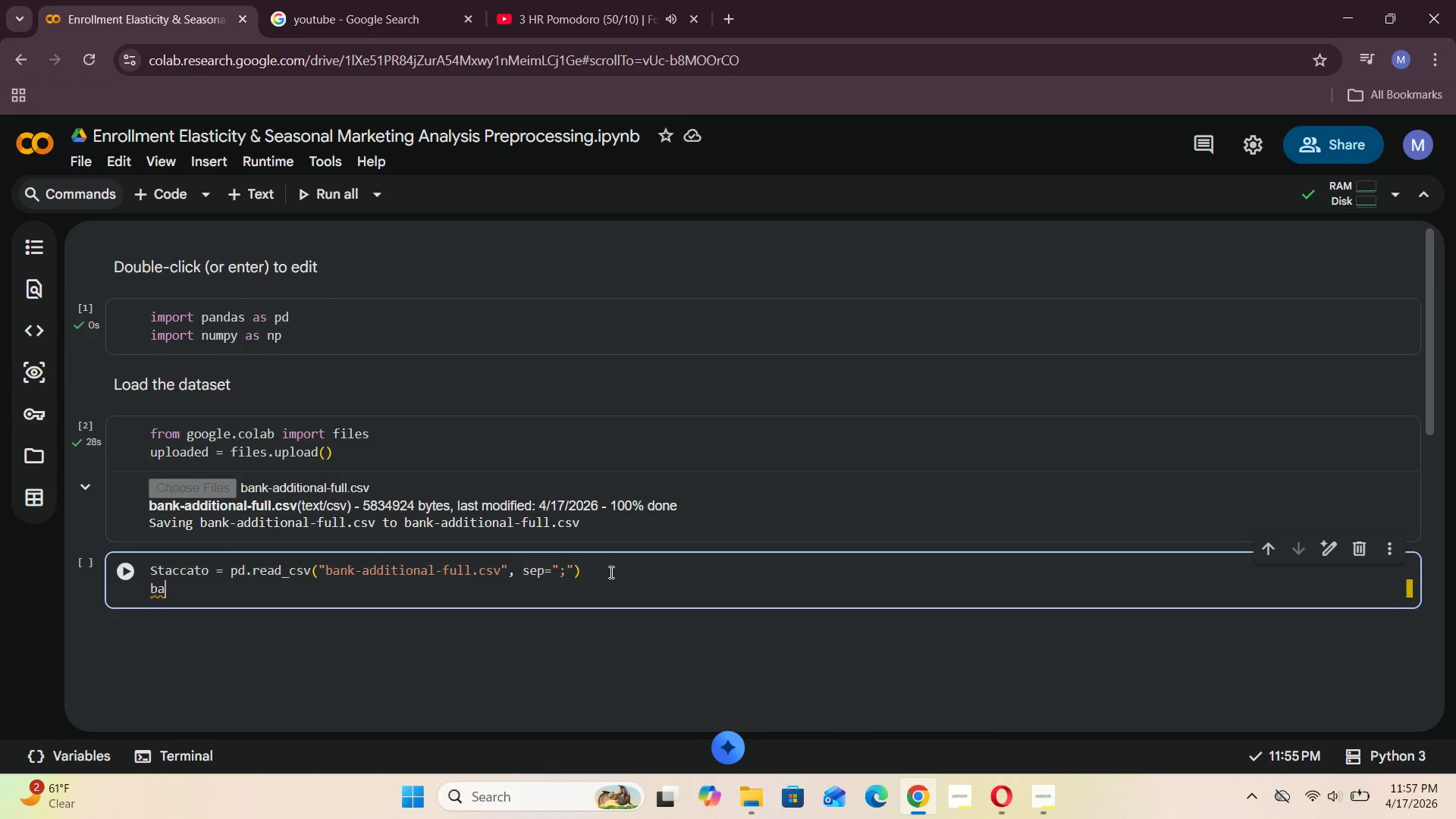 
key(Backspace)
 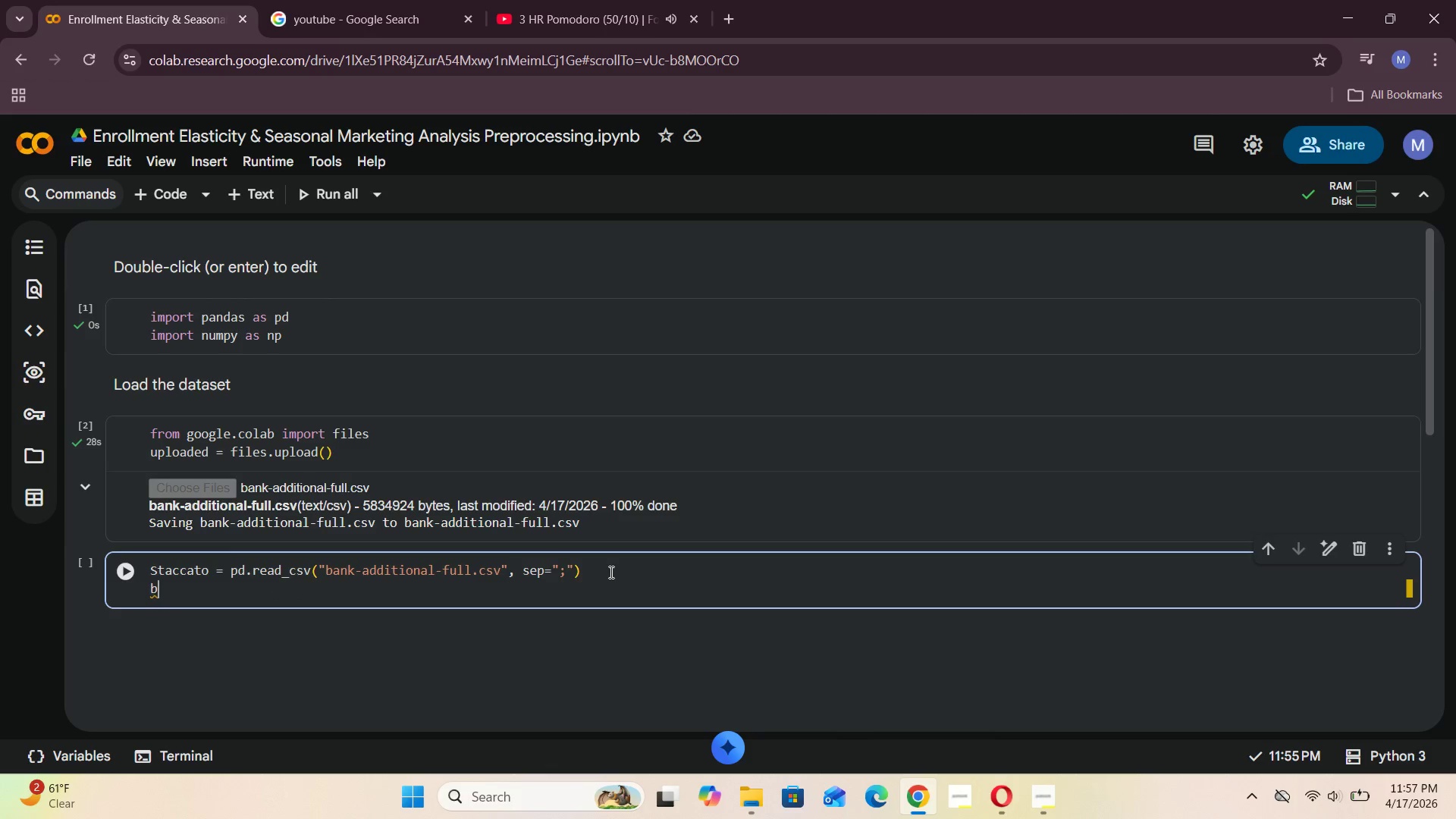 
key(Backspace)
 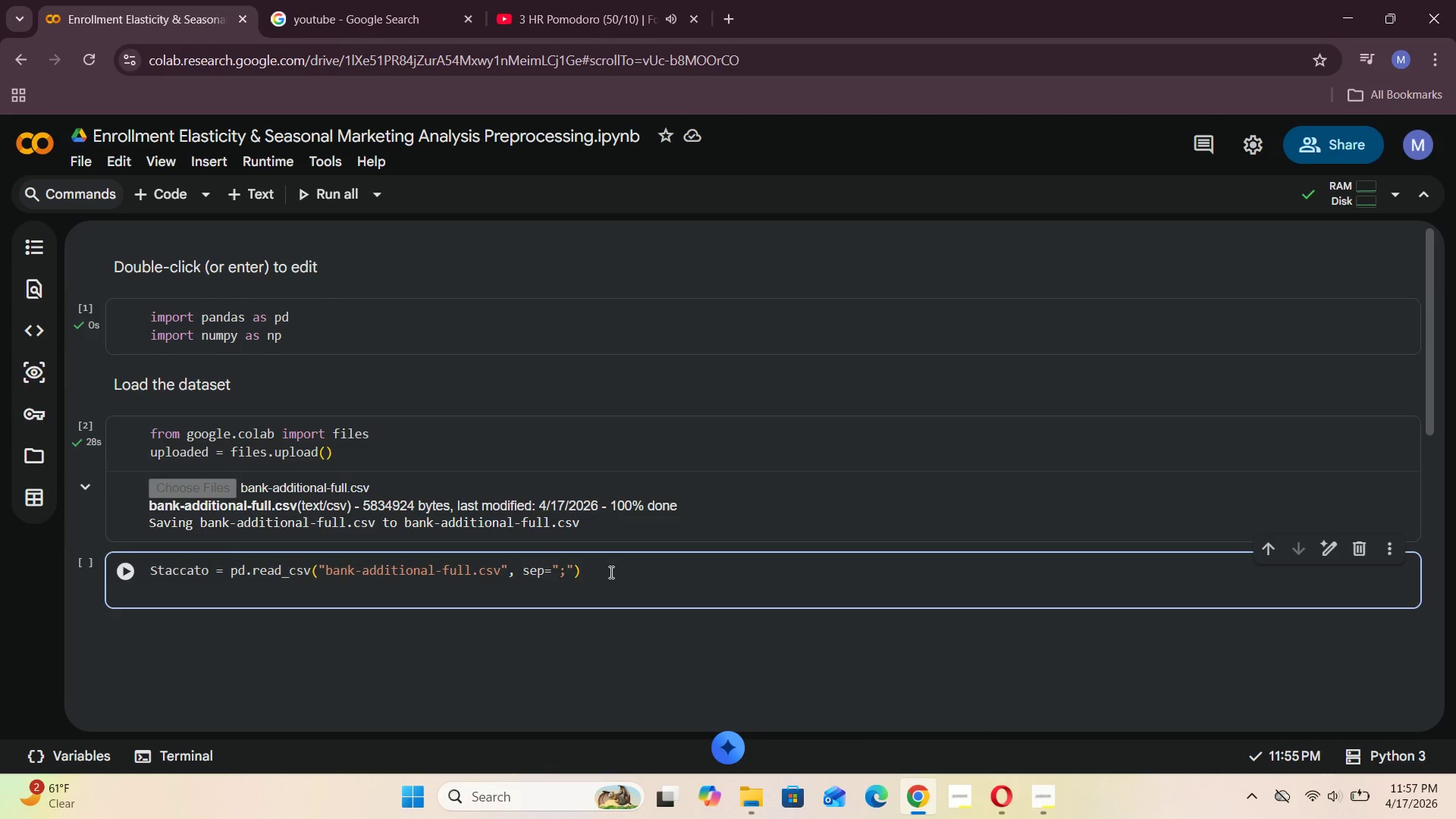 
key(ArrowUp)
 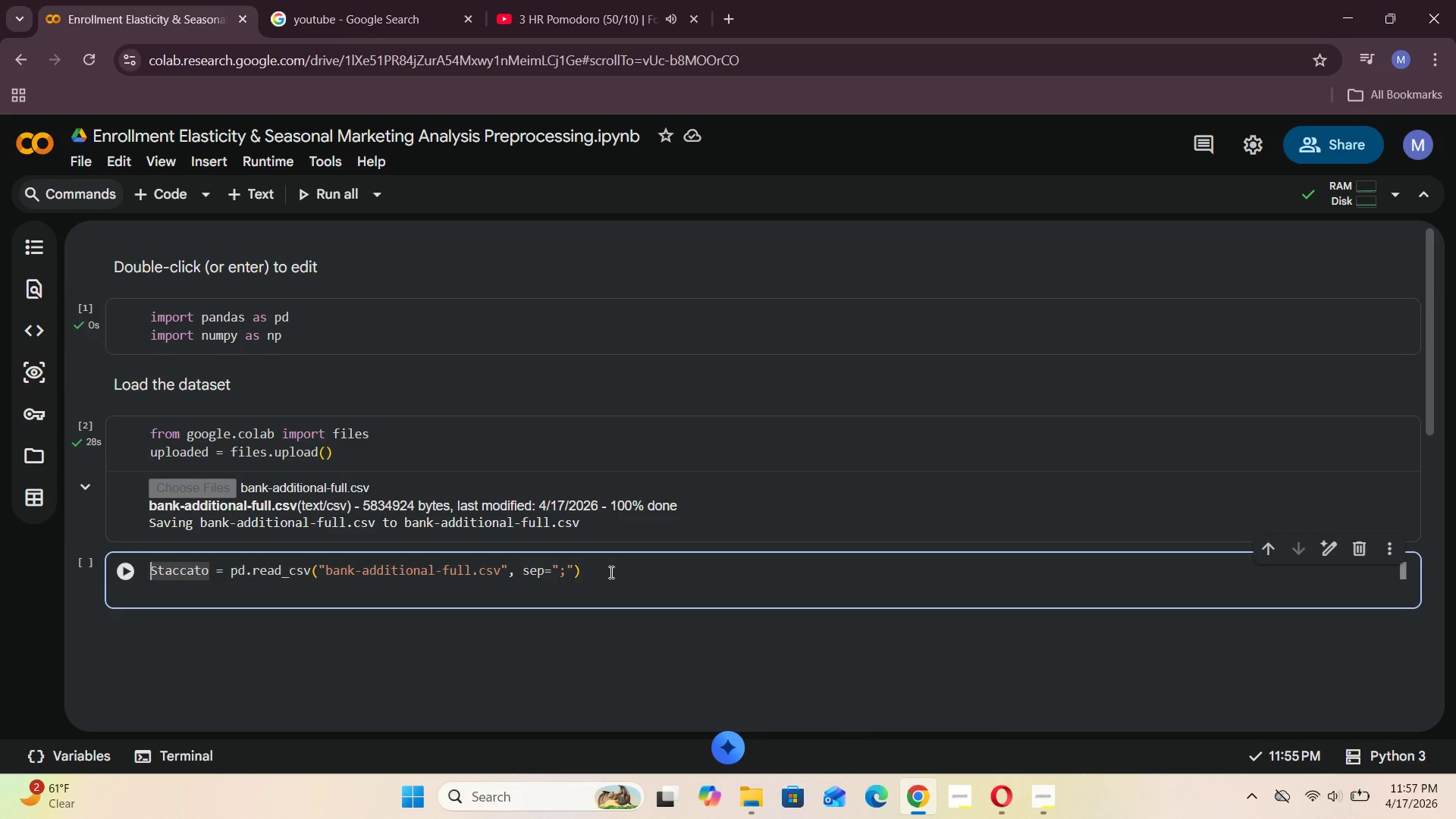 
key(ArrowRight)
 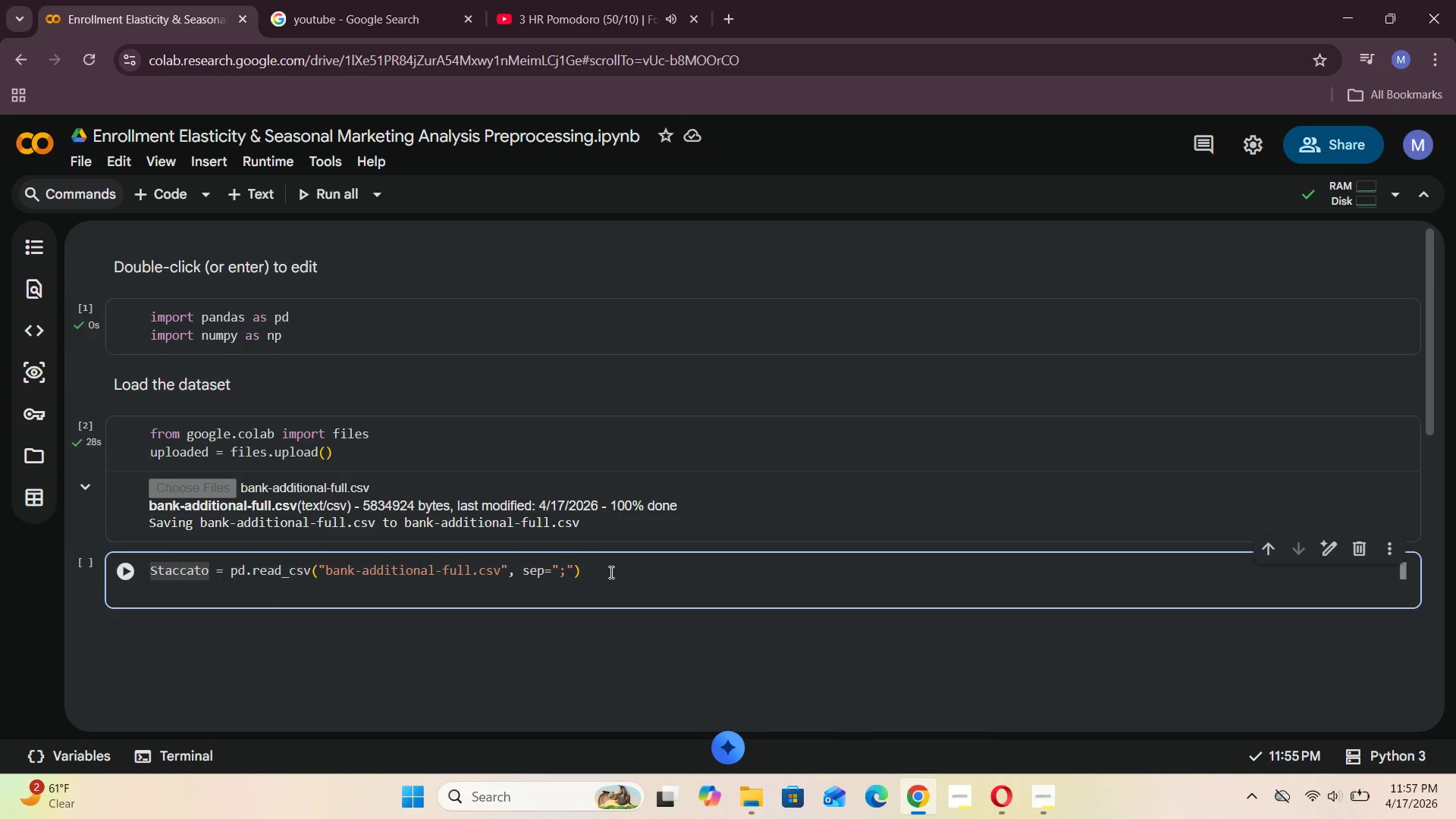 
key(Backspace)
 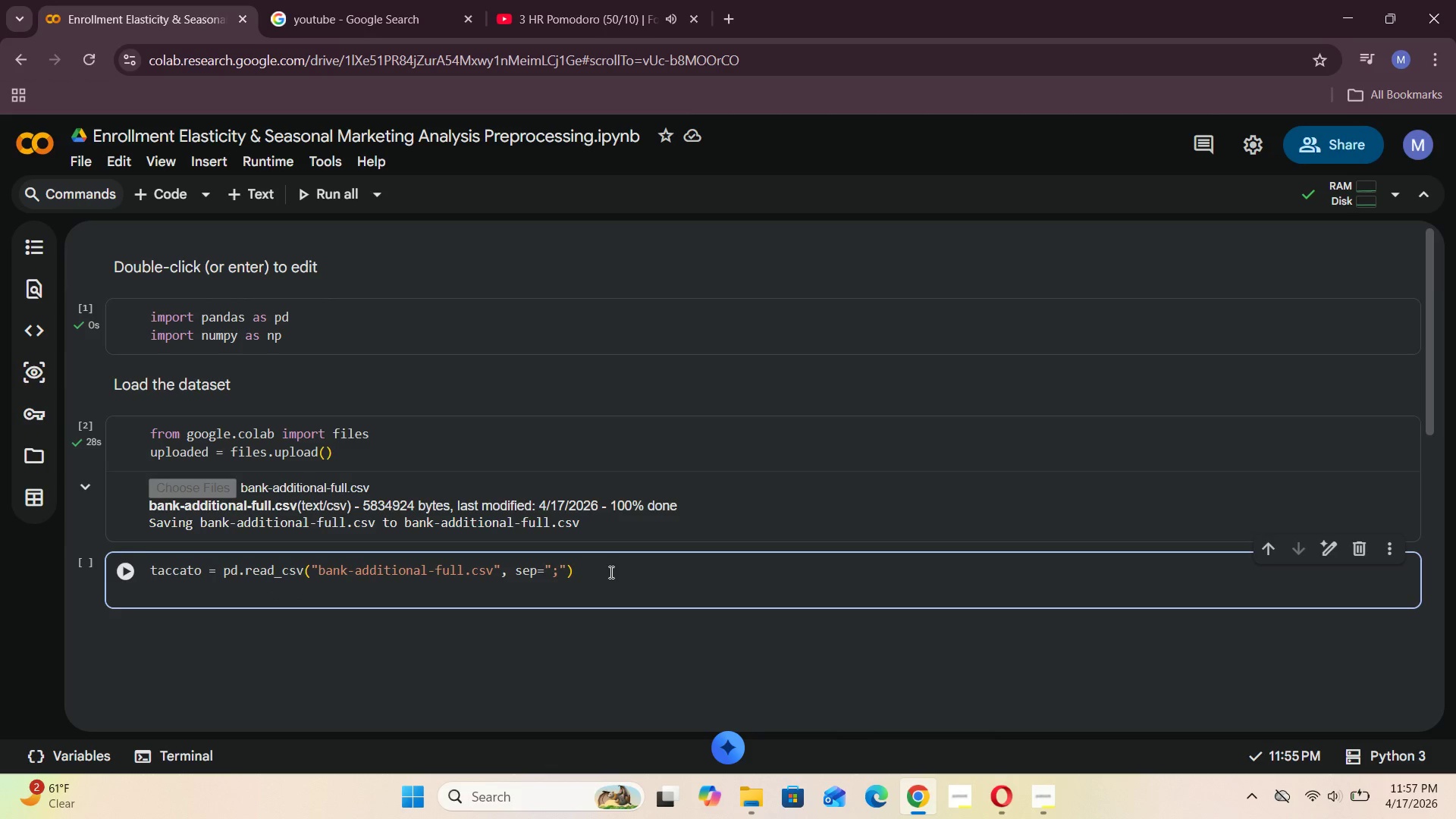 
key(S)
 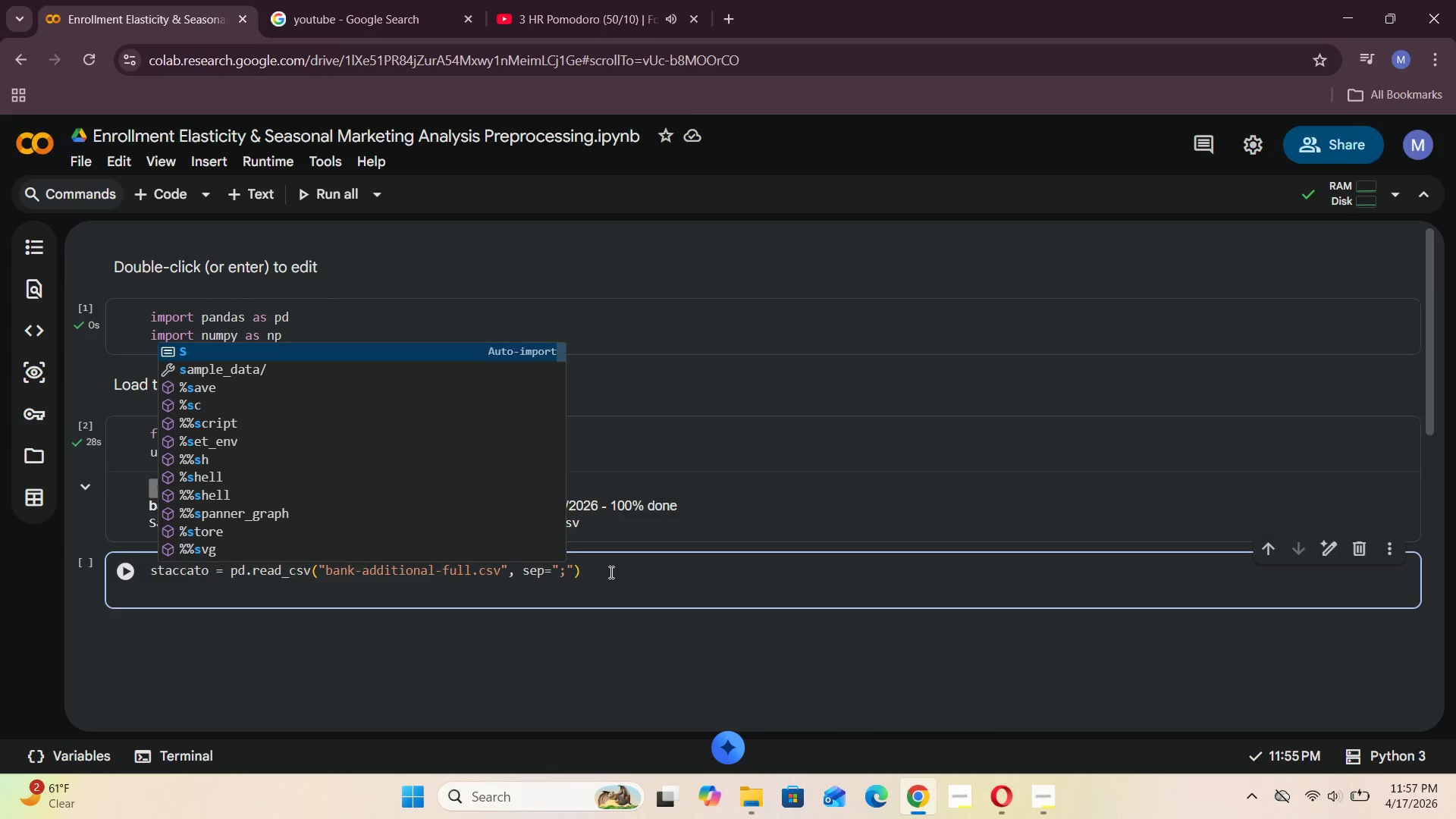 
key(ArrowDown)
 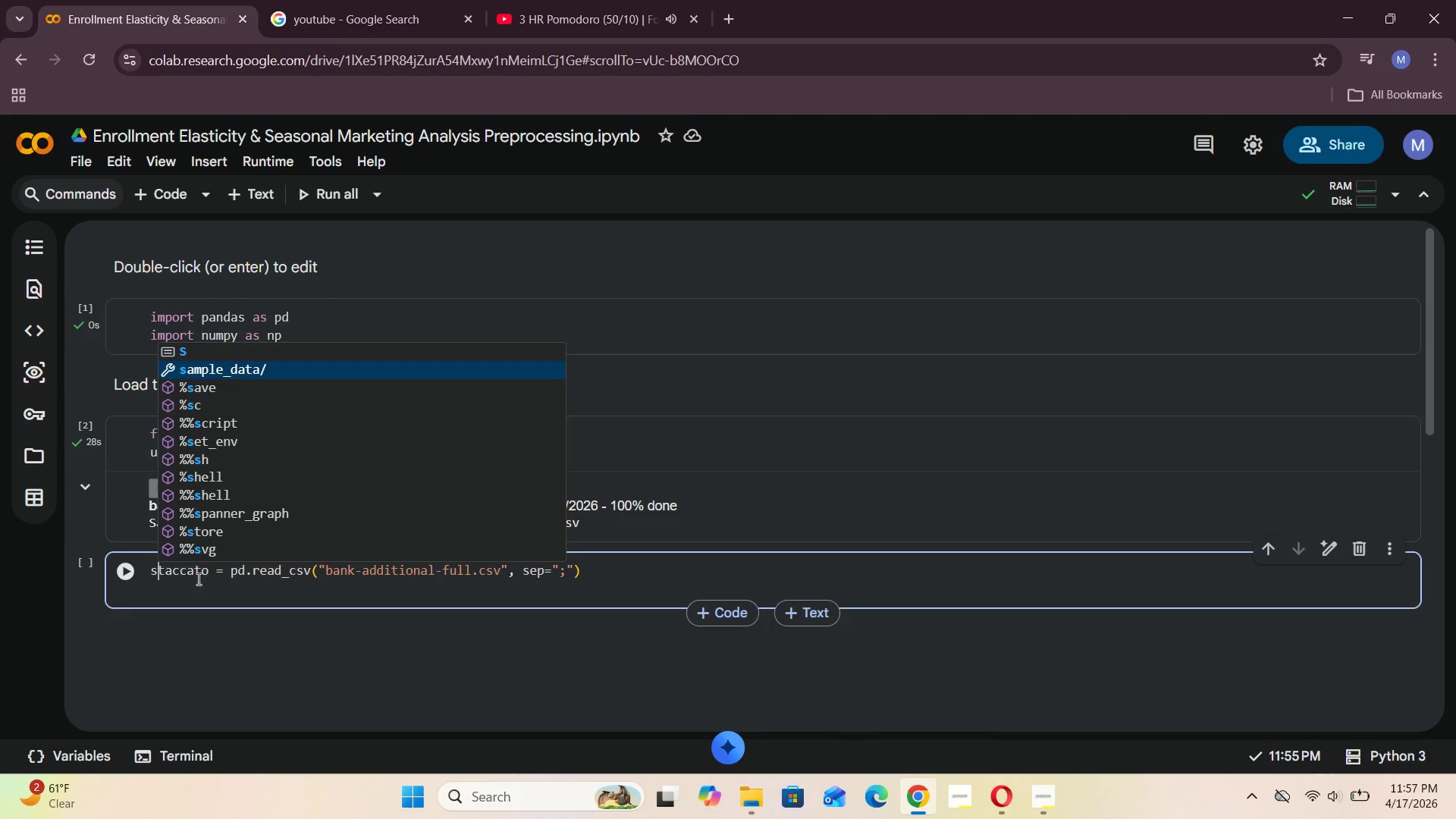 
left_click([185, 599])
 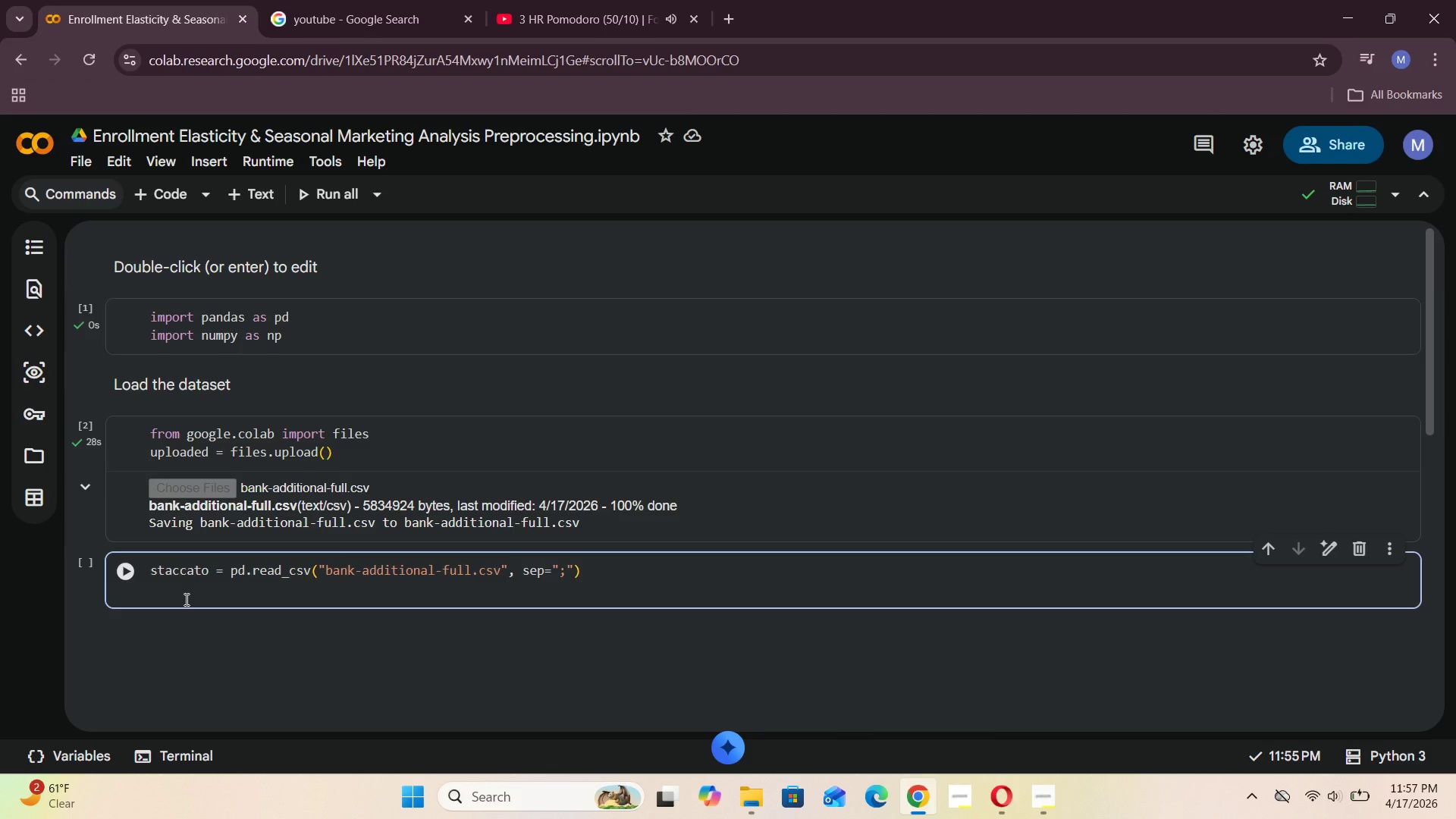 
type(staccato.head()
 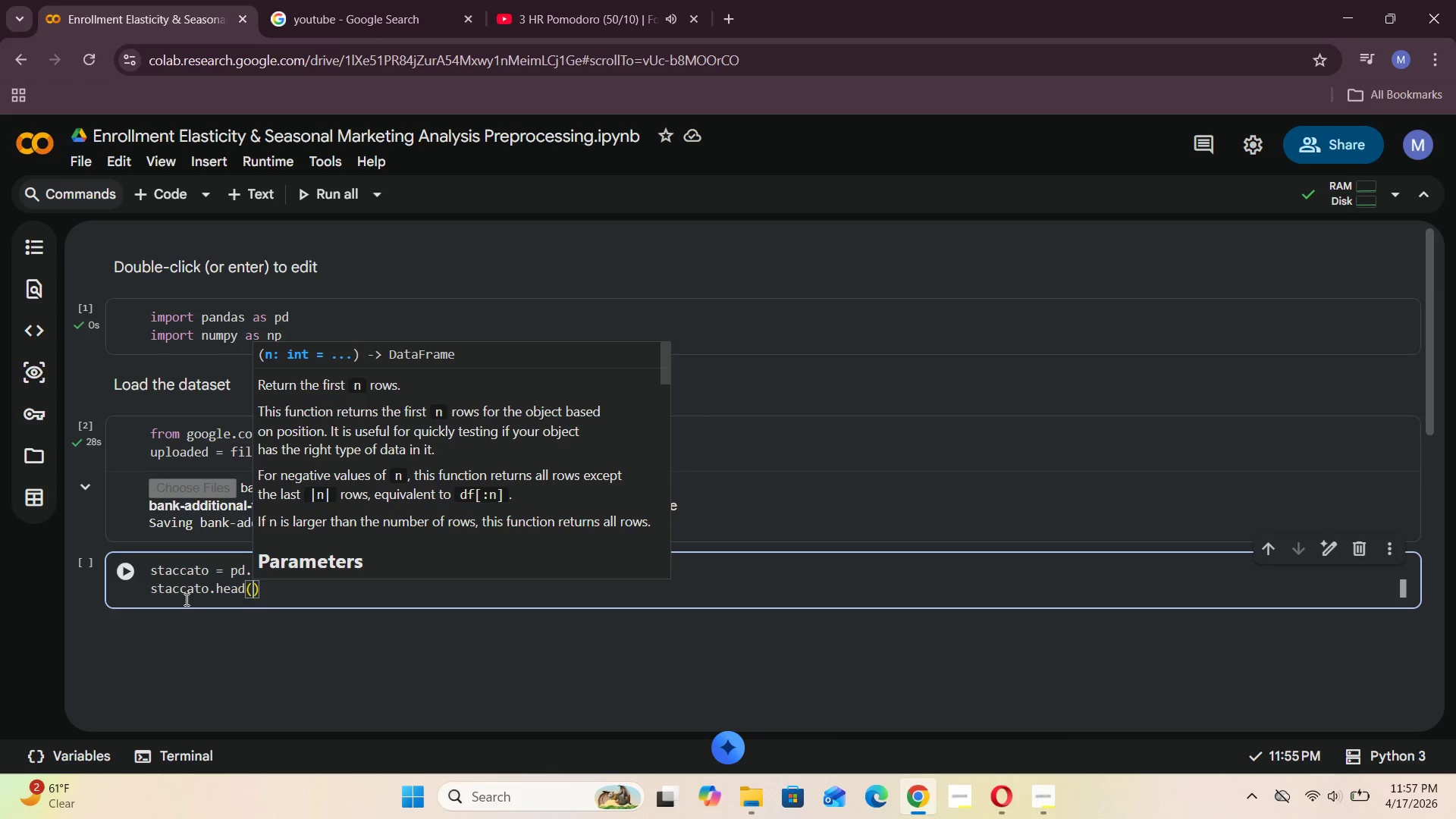 
left_click([130, 569])
 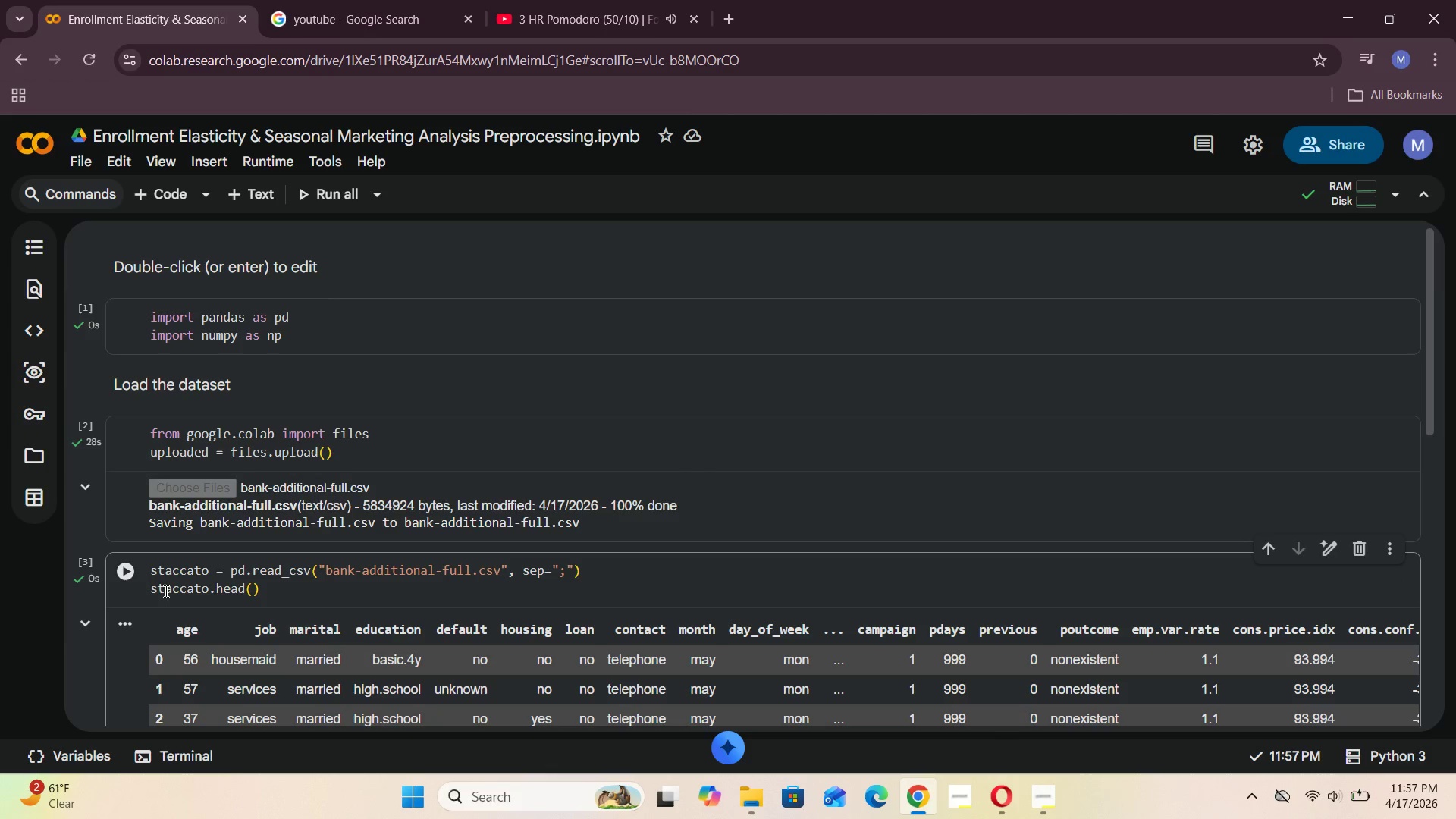 
scroll: coordinate [171, 592], scroll_direction: down, amount: 2.0
 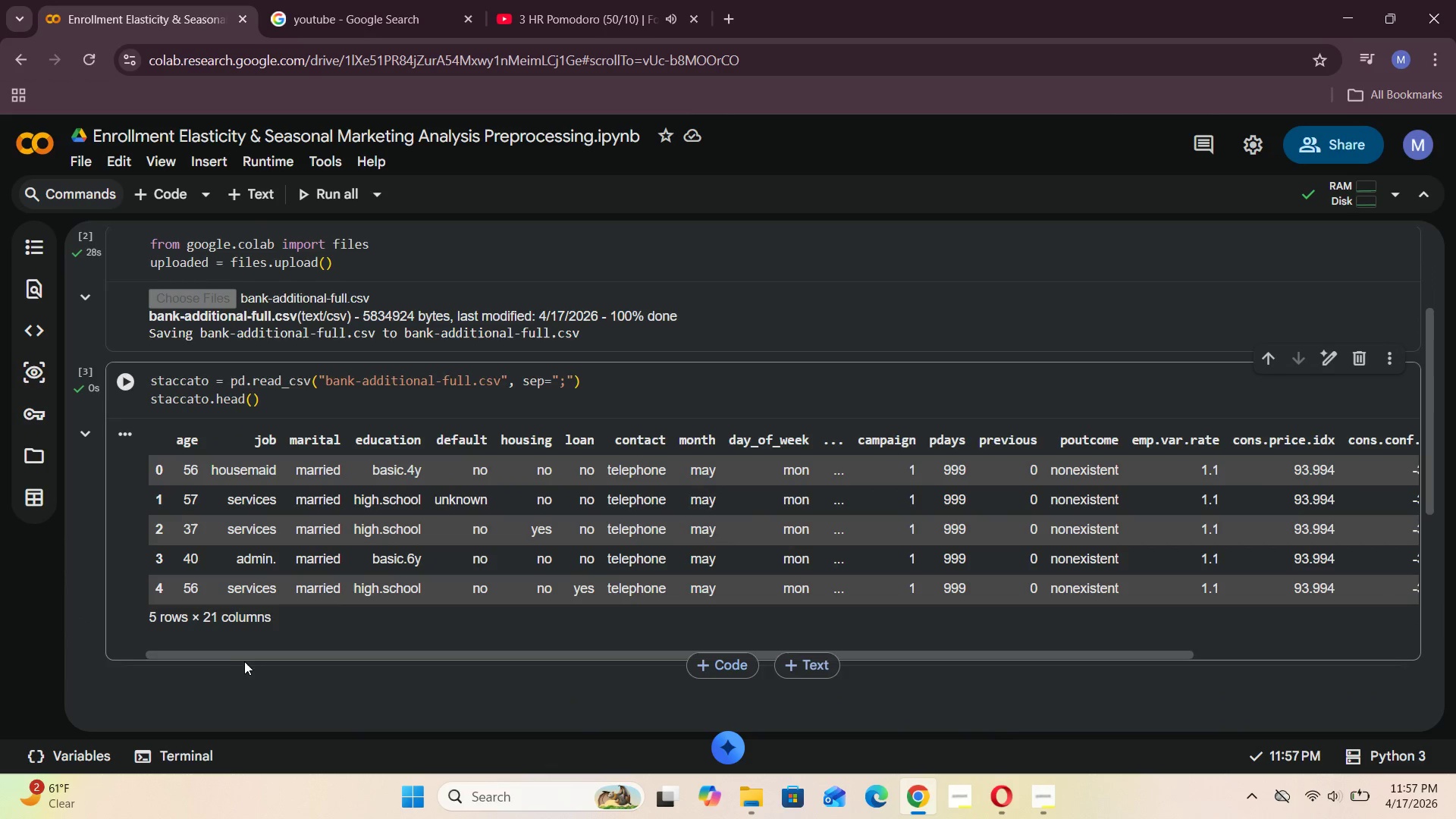 
left_click_drag(start_coordinate=[248, 656], to_coordinate=[689, 673])
 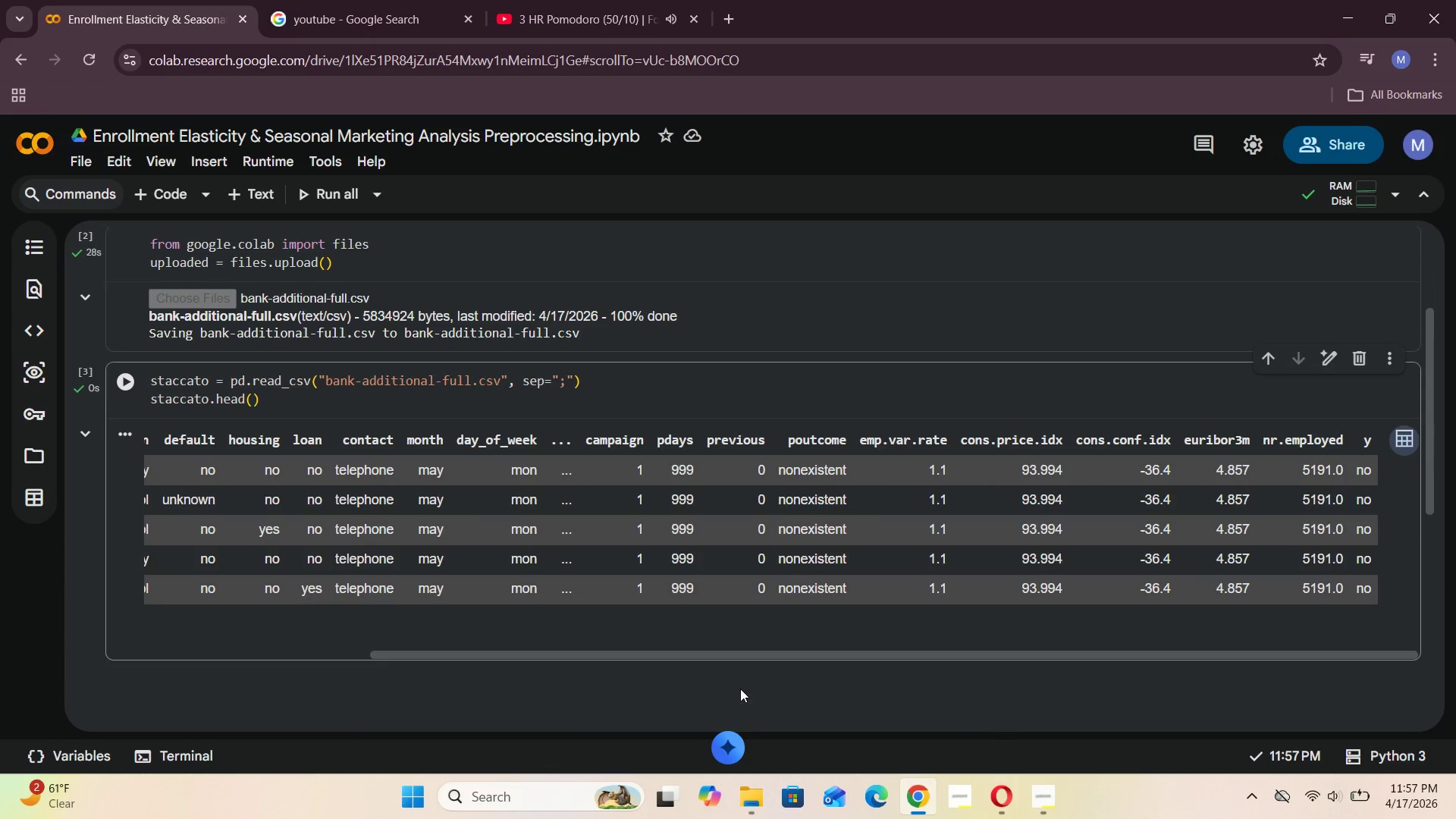 
left_click_drag(start_coordinate=[774, 651], to_coordinate=[684, 648])
 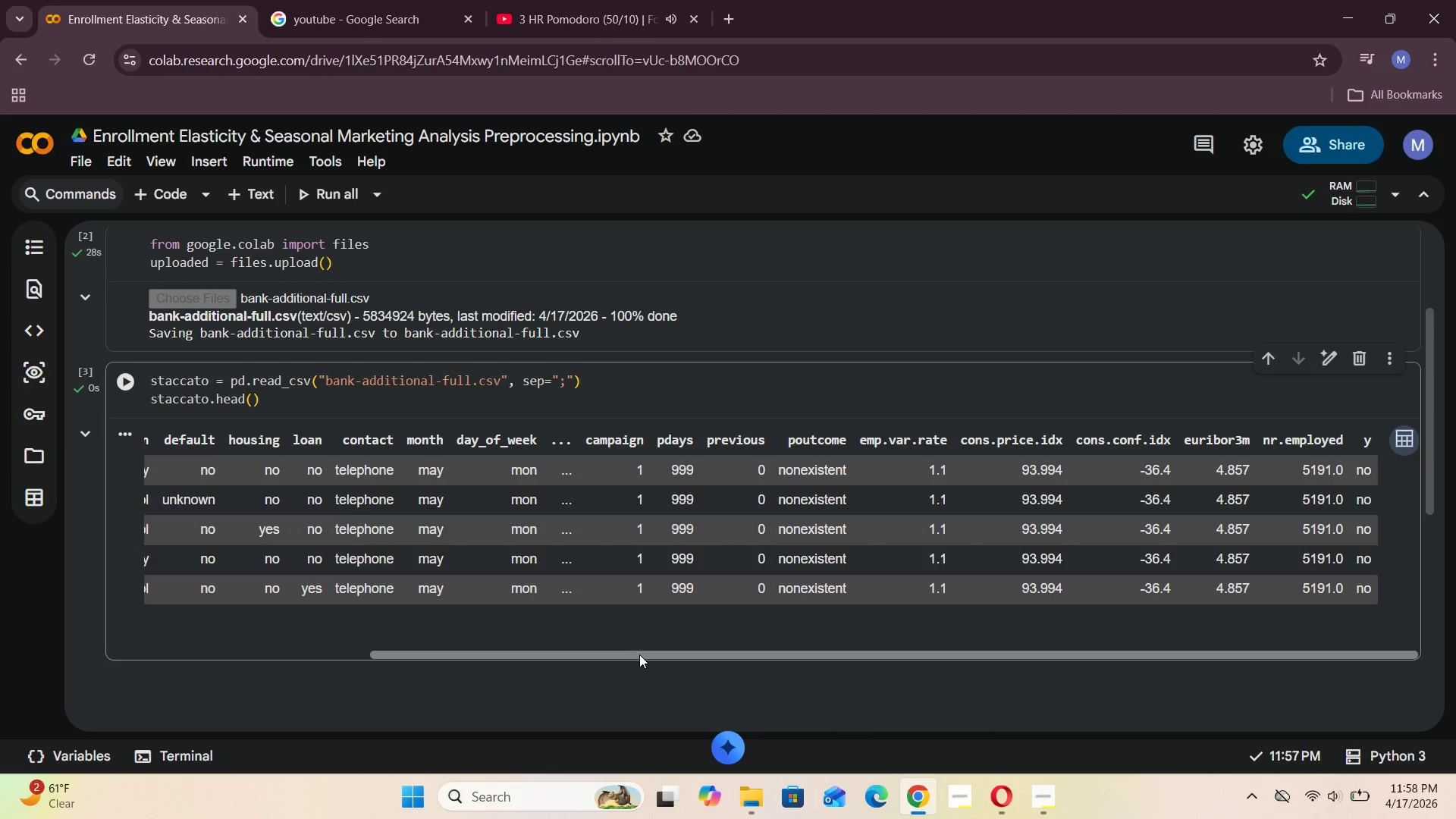 
left_click_drag(start_coordinate=[639, 655], to_coordinate=[310, 657])
 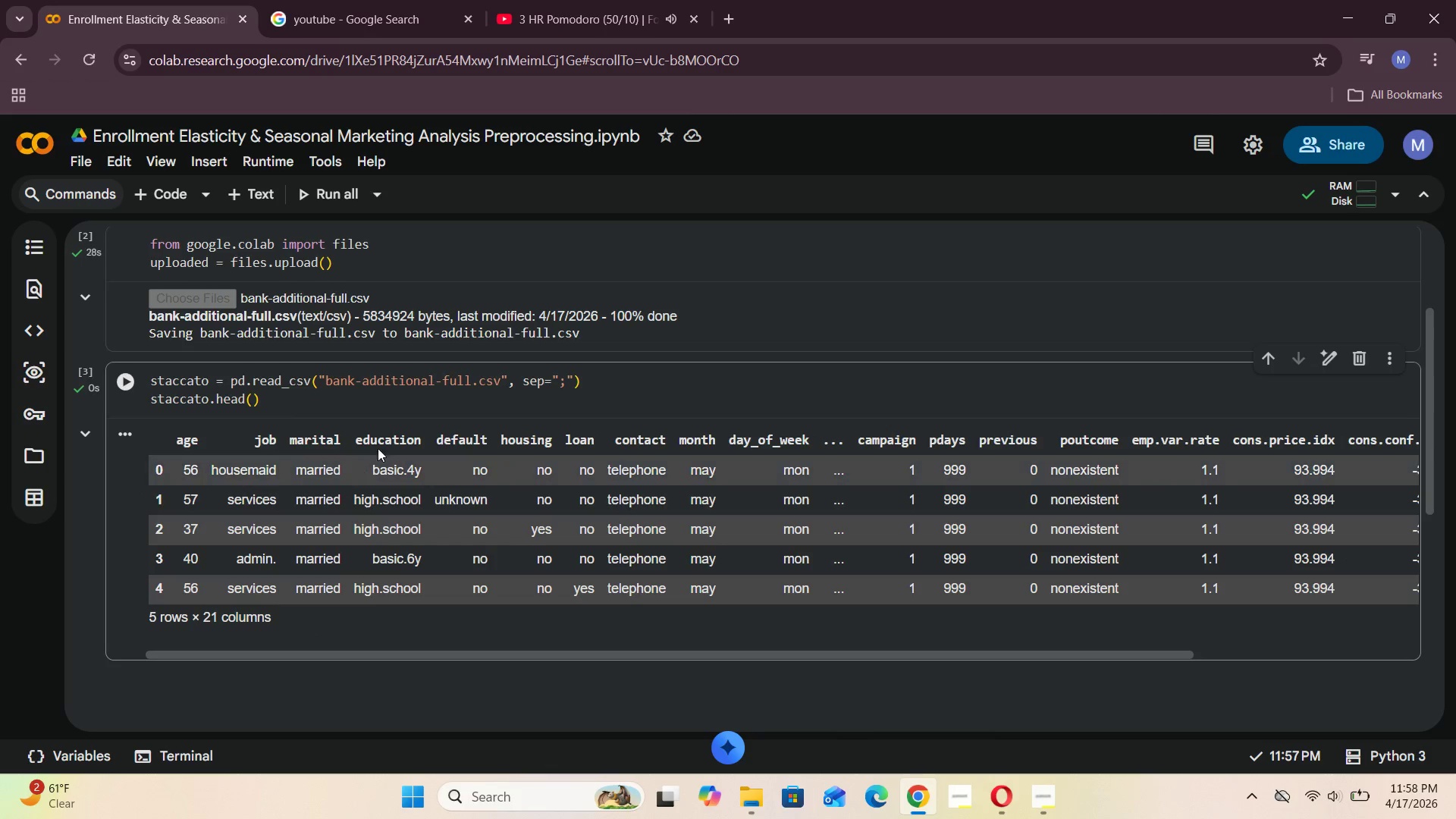 
wait(5.94)
 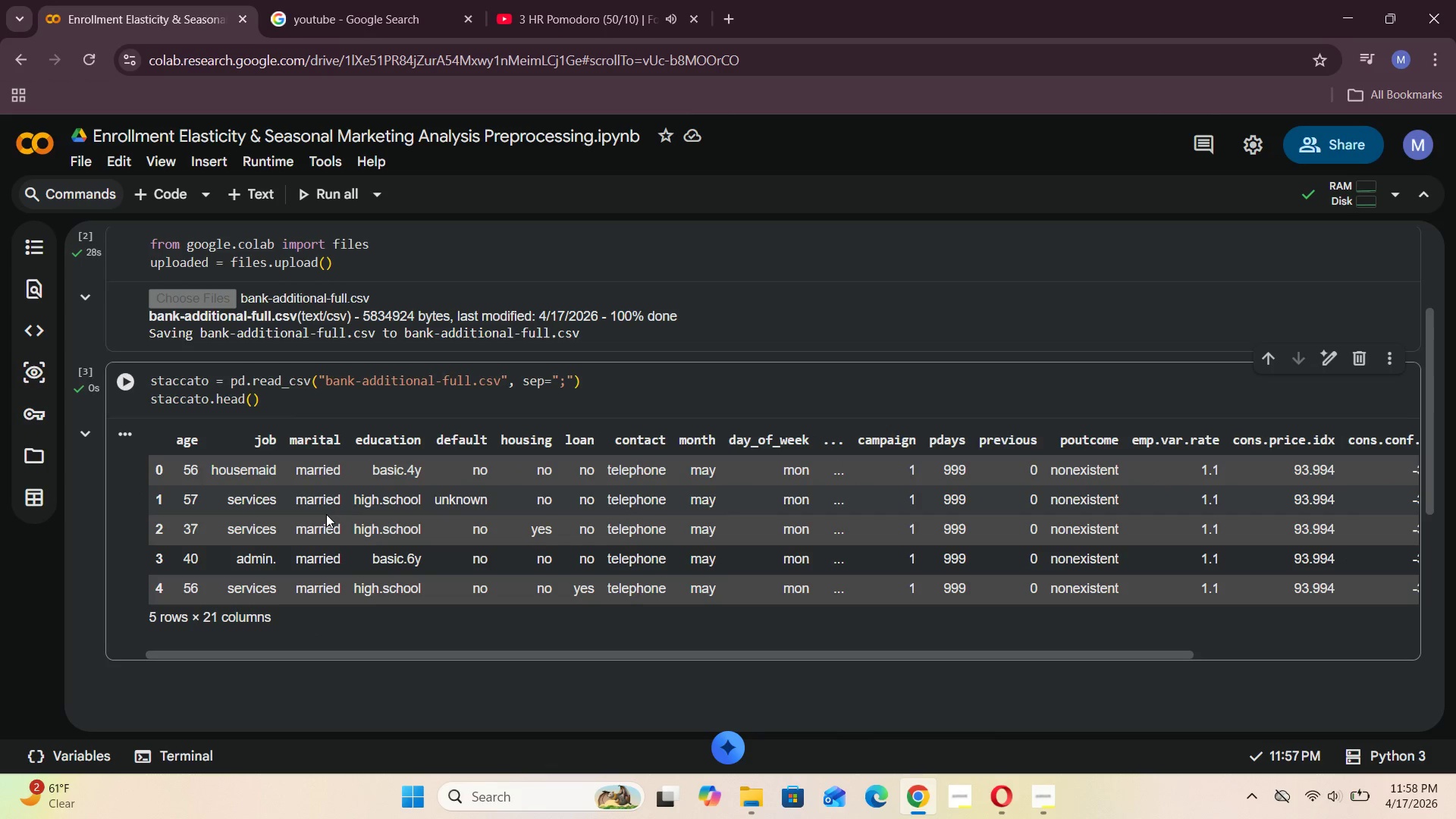 
left_click([173, 202])
 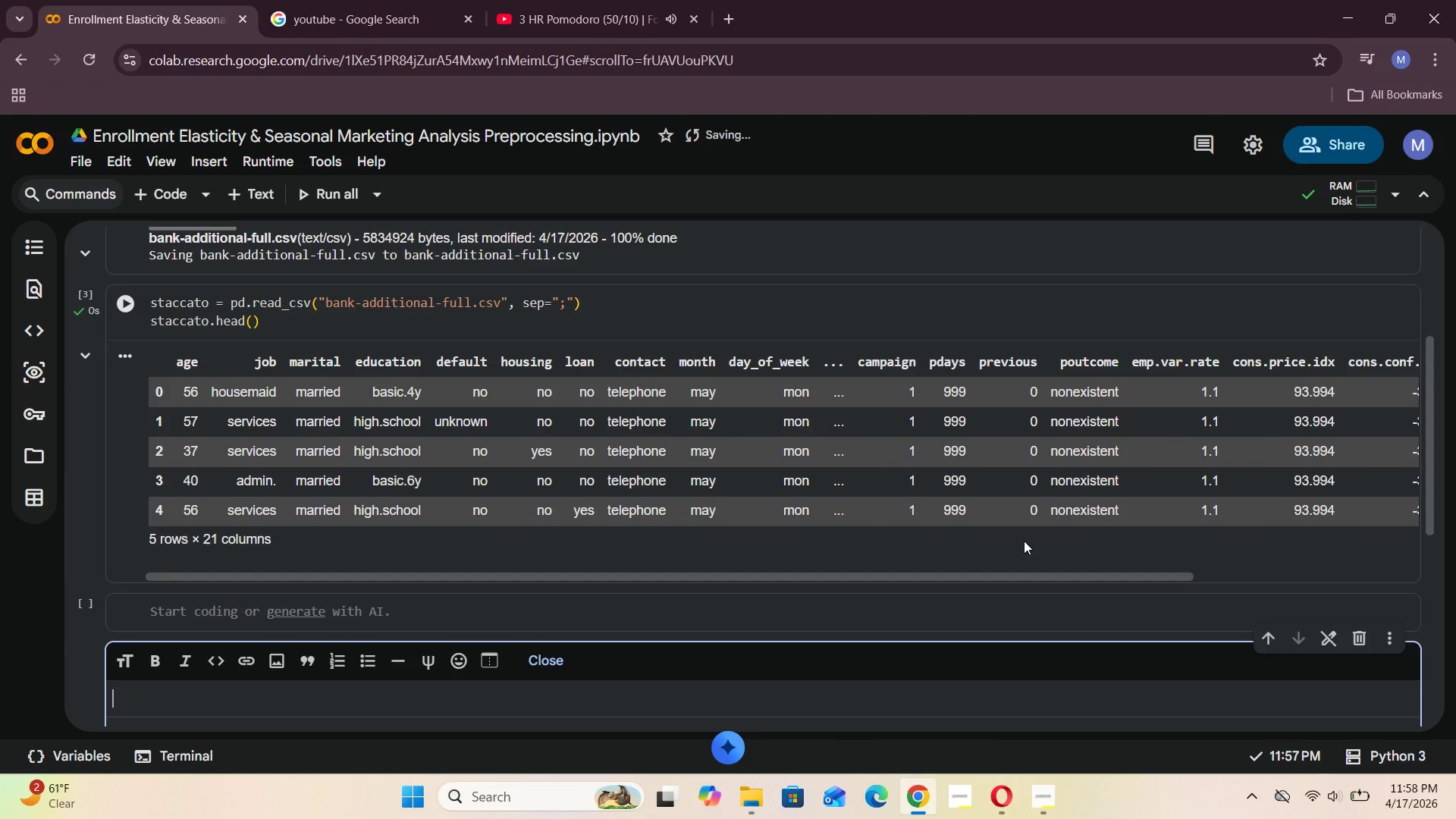 
left_click([1266, 636])
 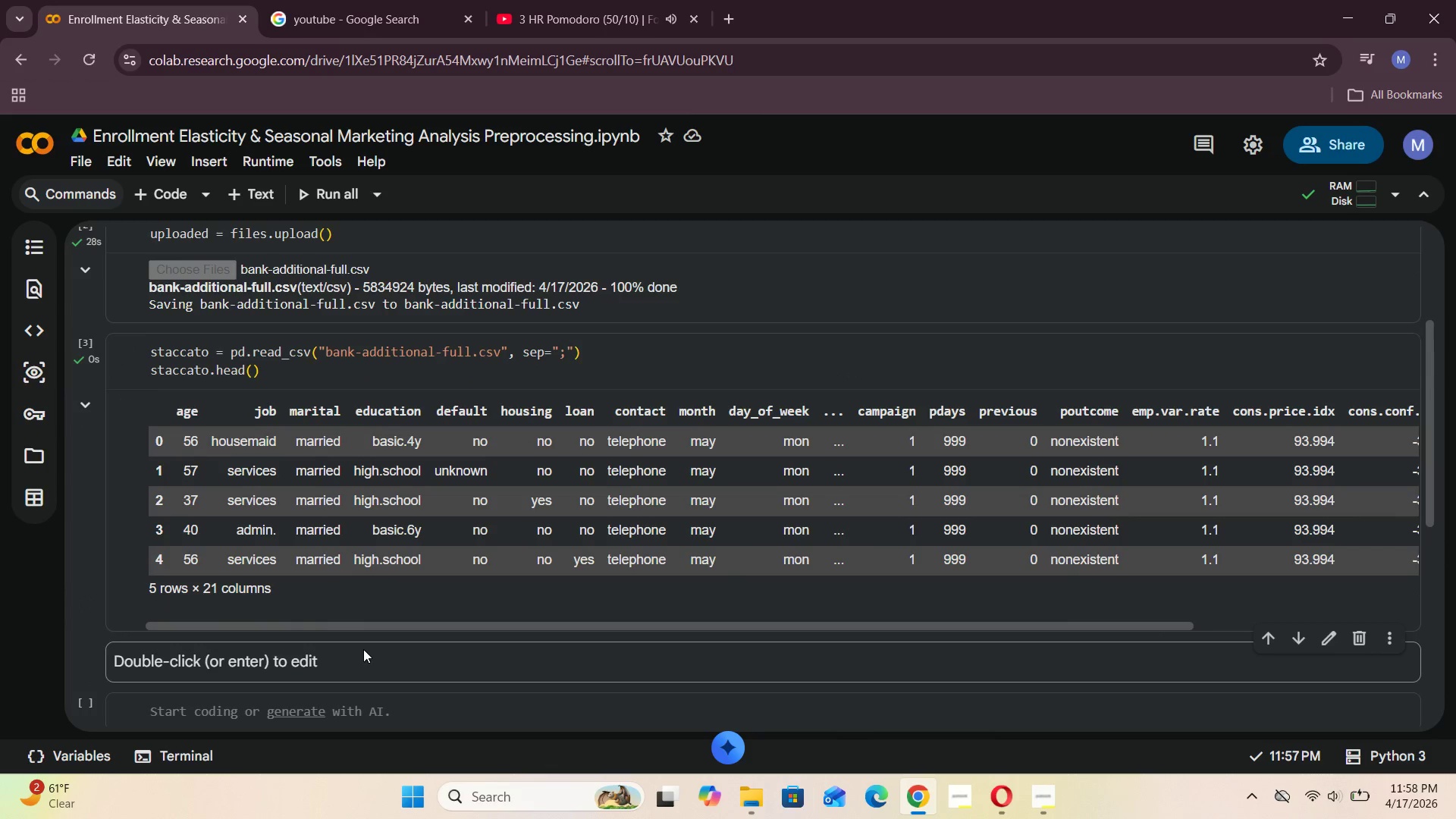 
double_click([363, 649])
 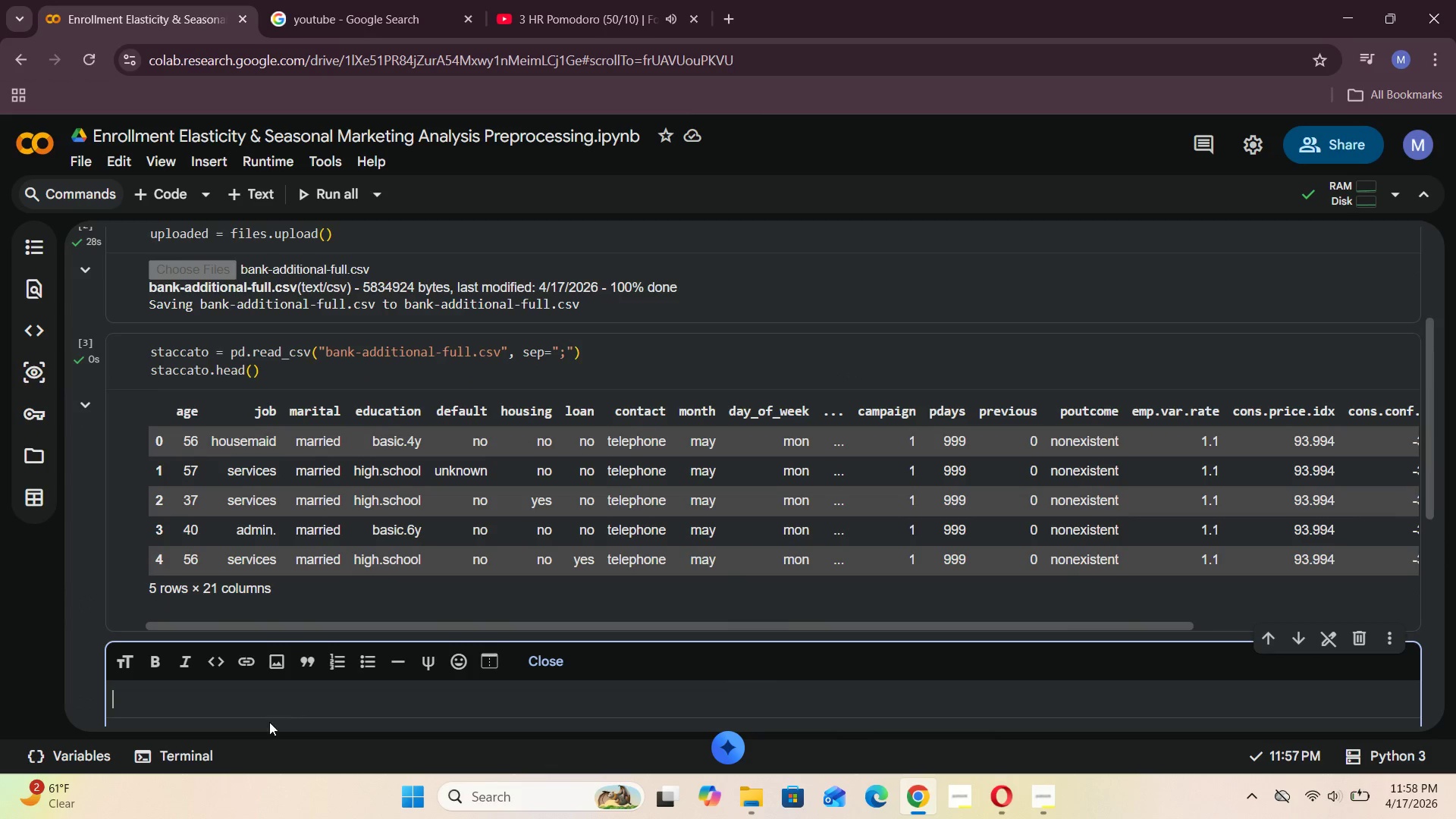 
left_click([271, 698])
 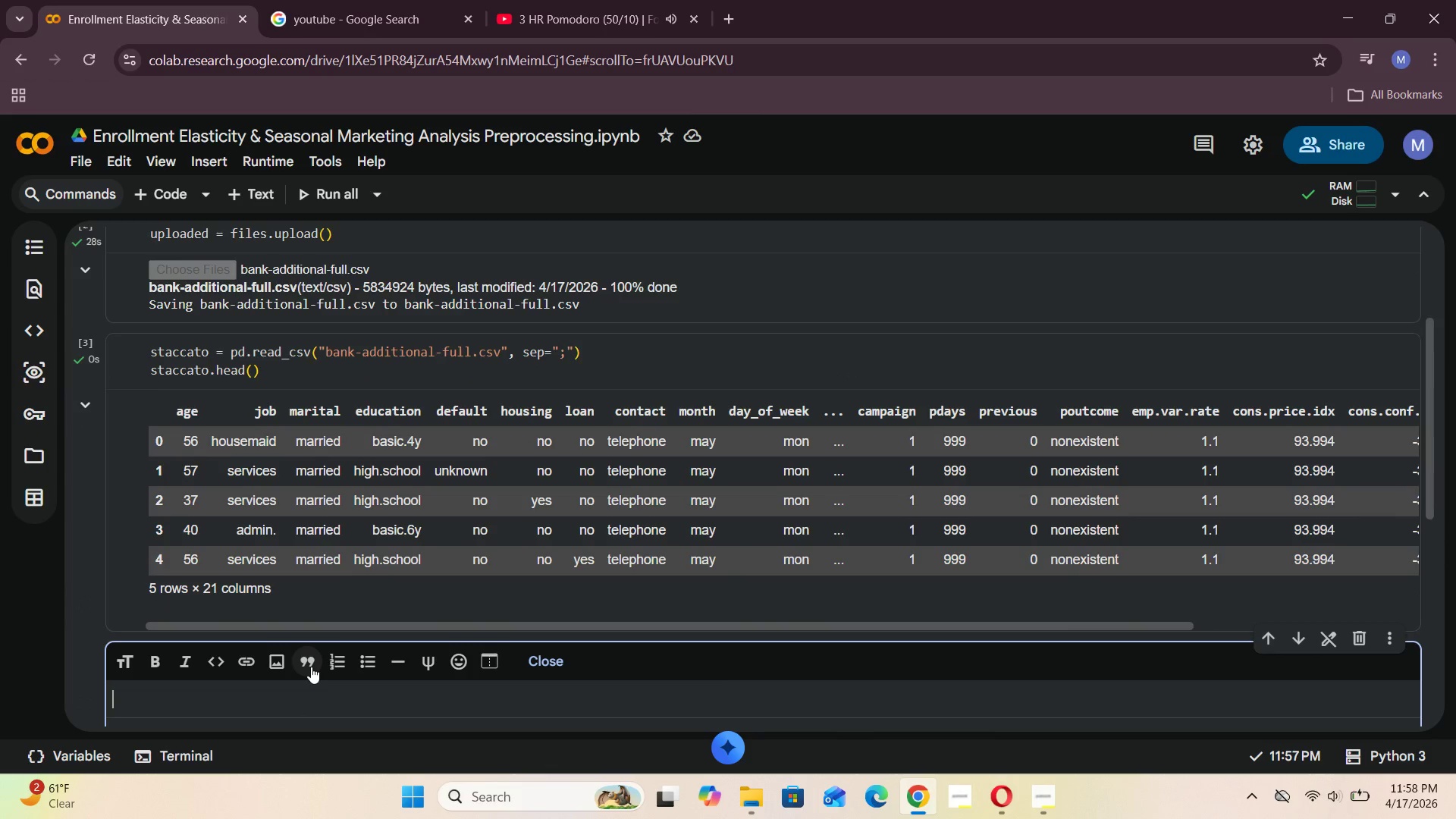 
type(Now let us check the dimen)
 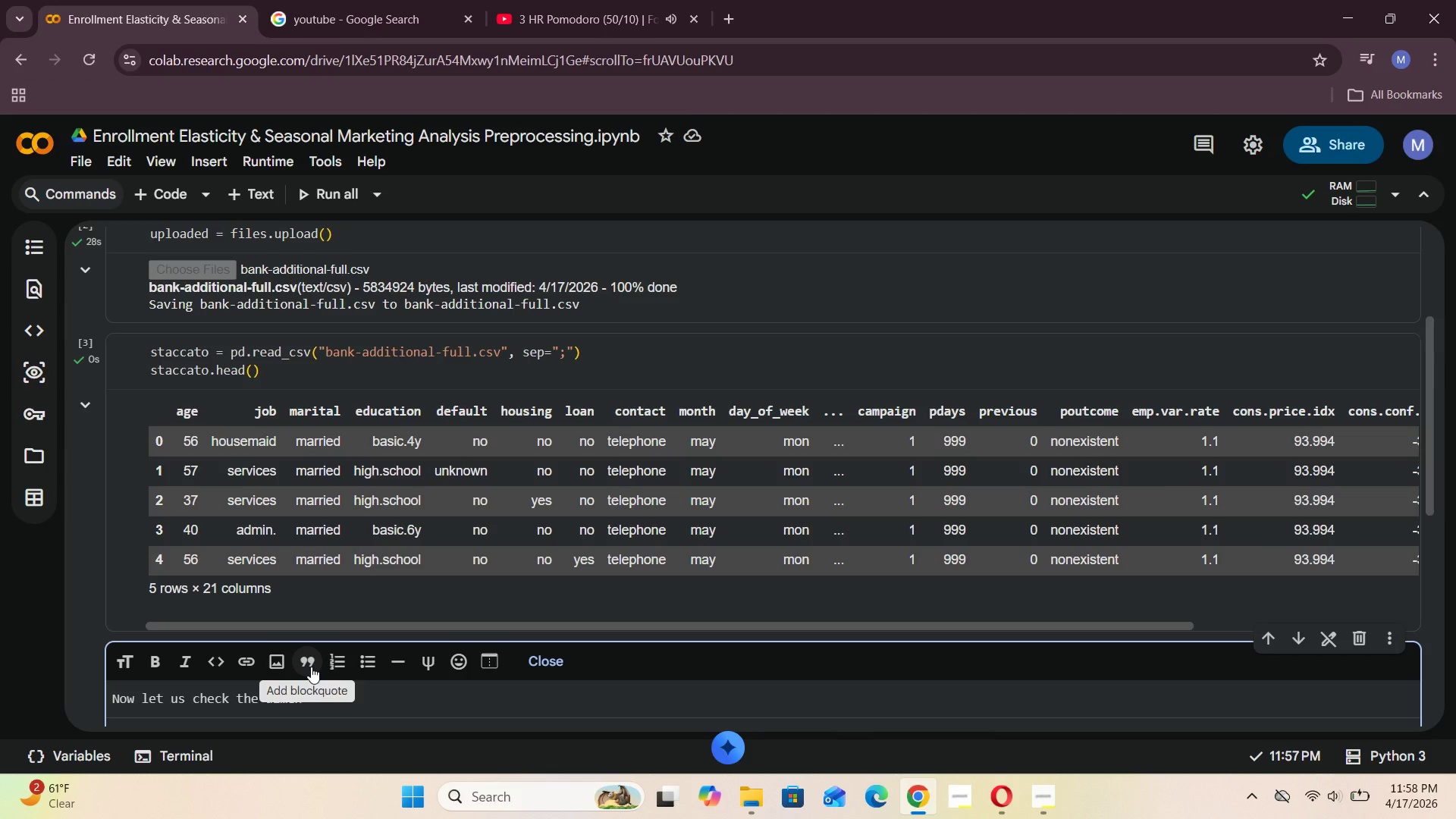 
type(sio)
 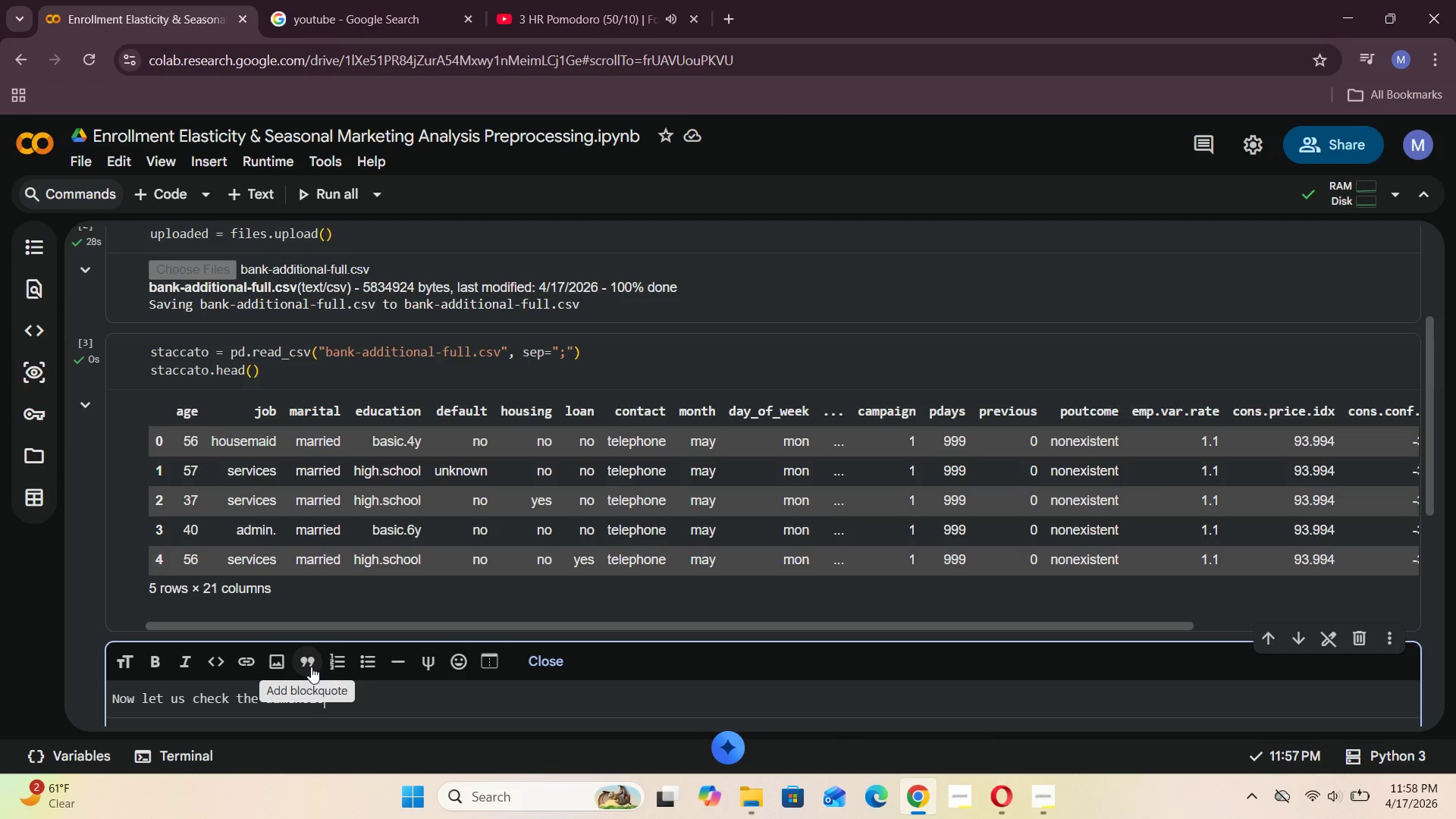 
wait(31.09)
 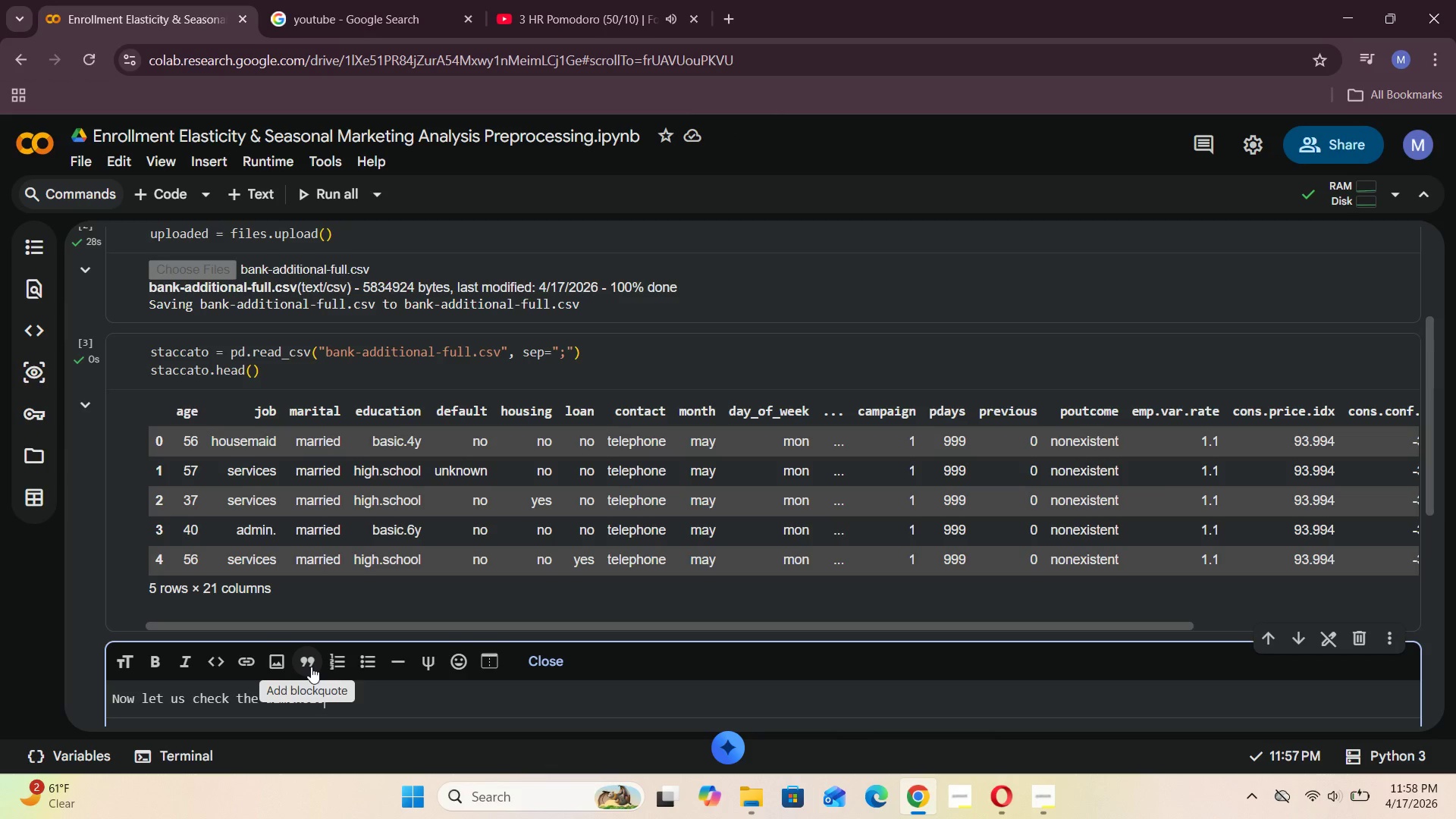 
left_click([353, 694])
 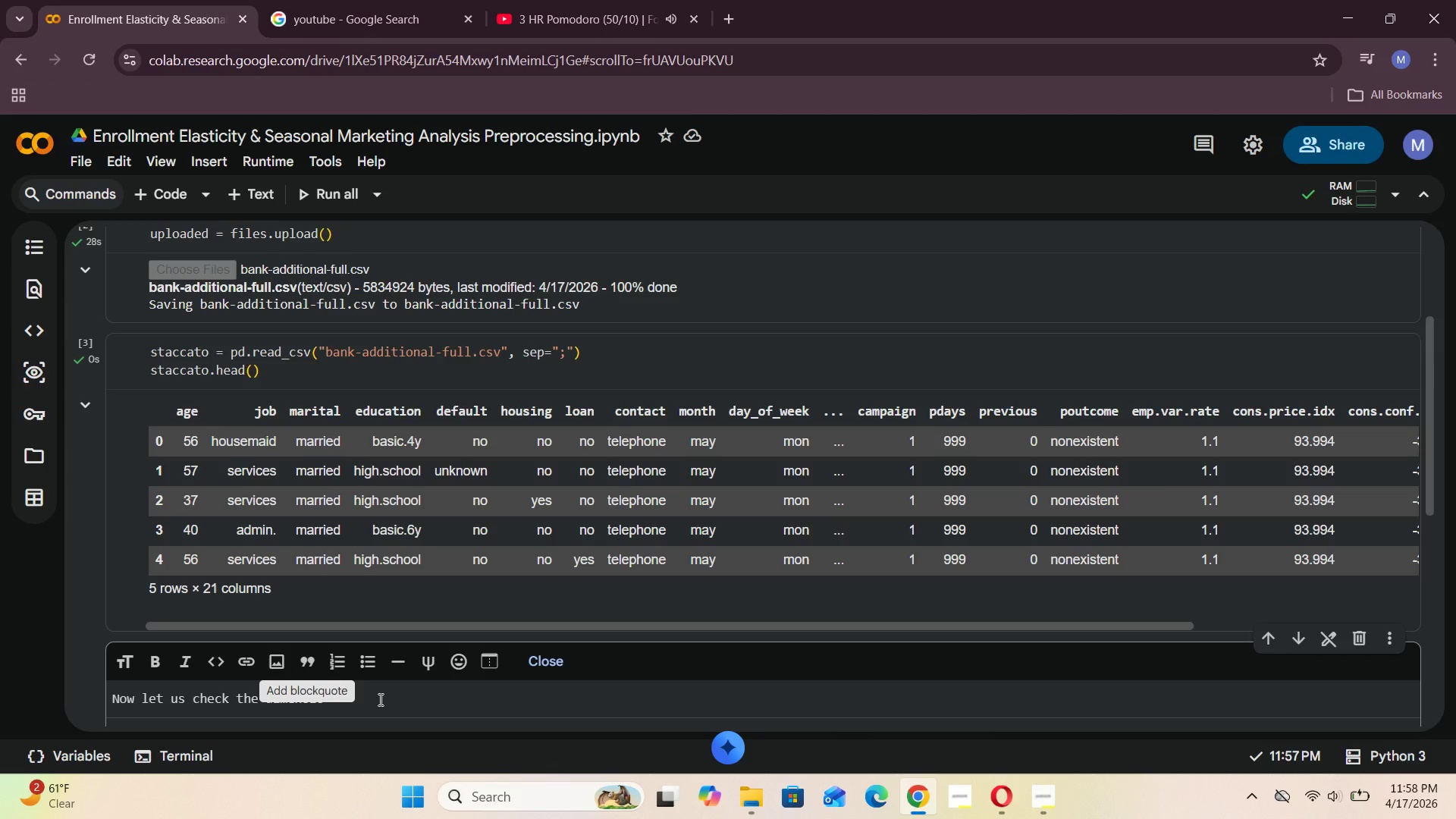 
left_click([379, 699])
 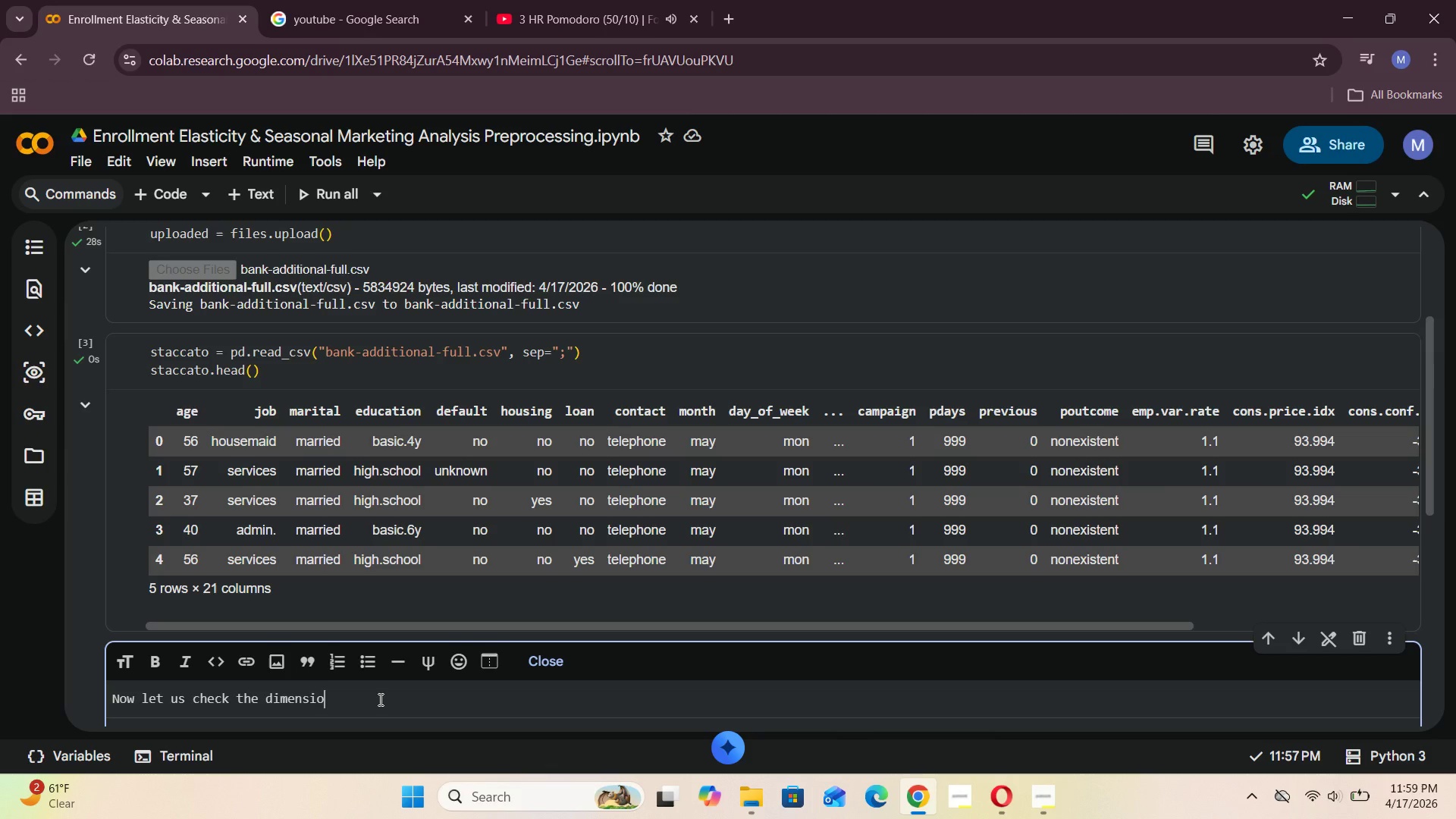 
type(ns)
 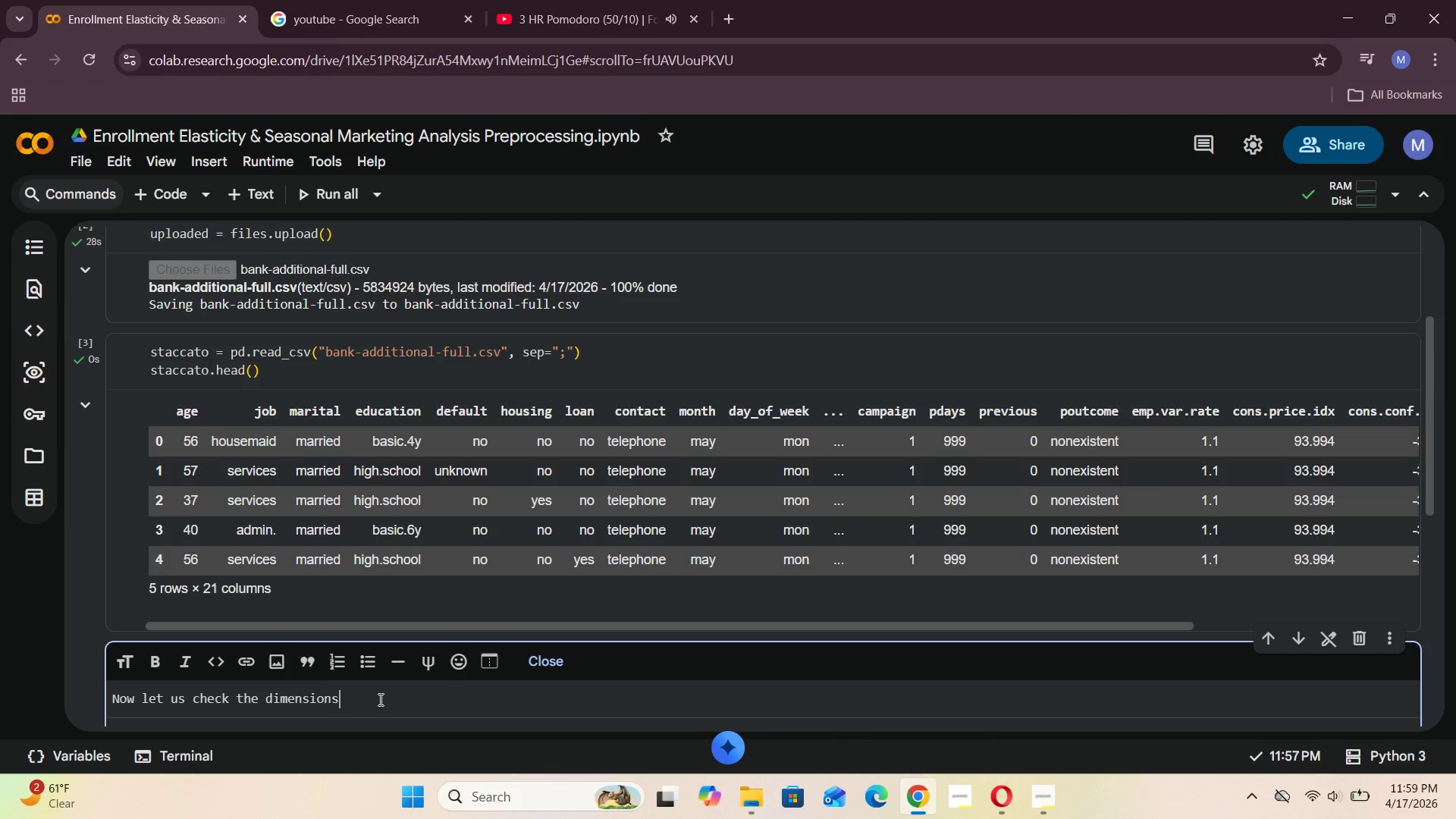 
wait(9.22)
 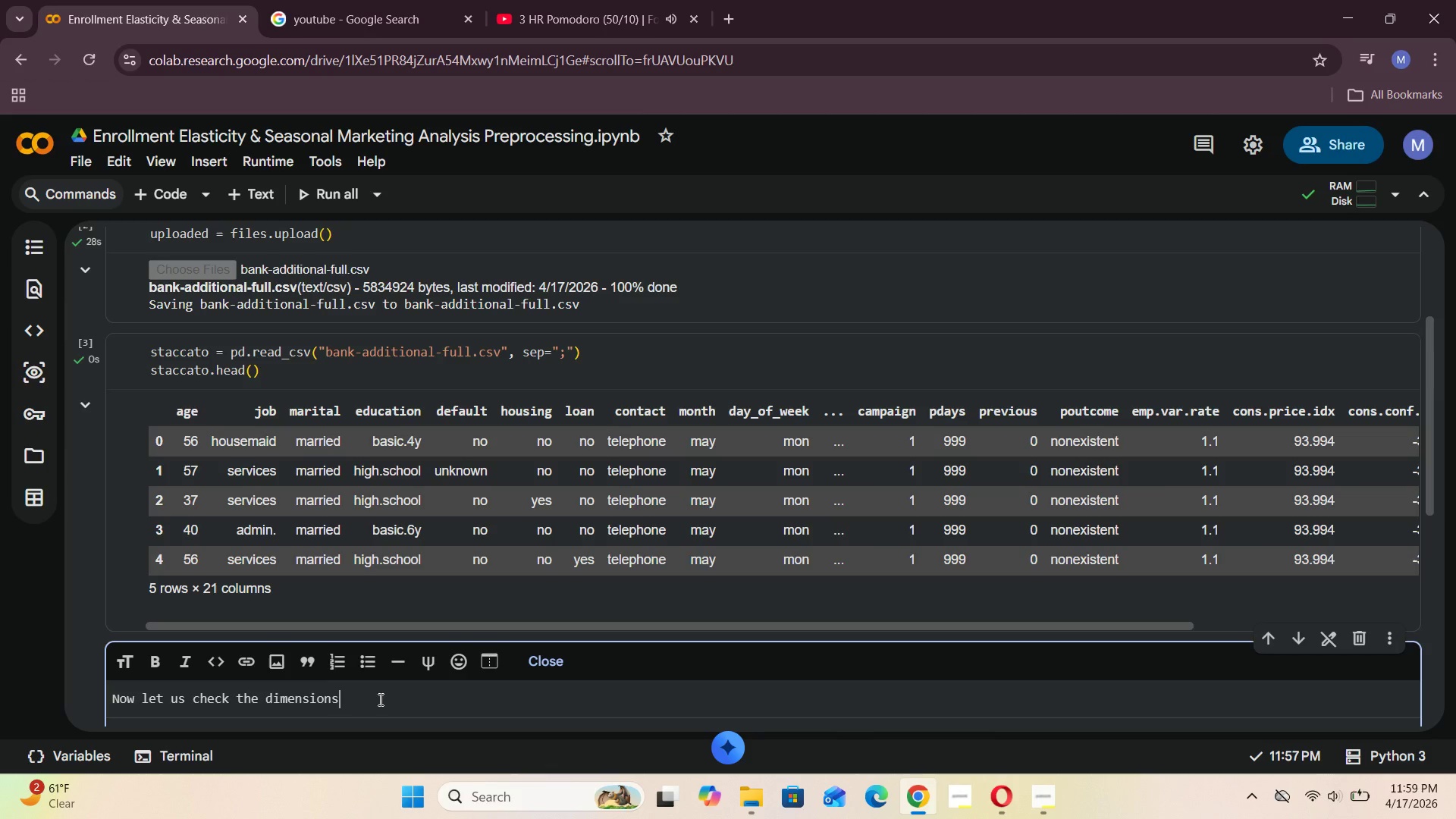 
key(Backspace)
type( of our dataset)
 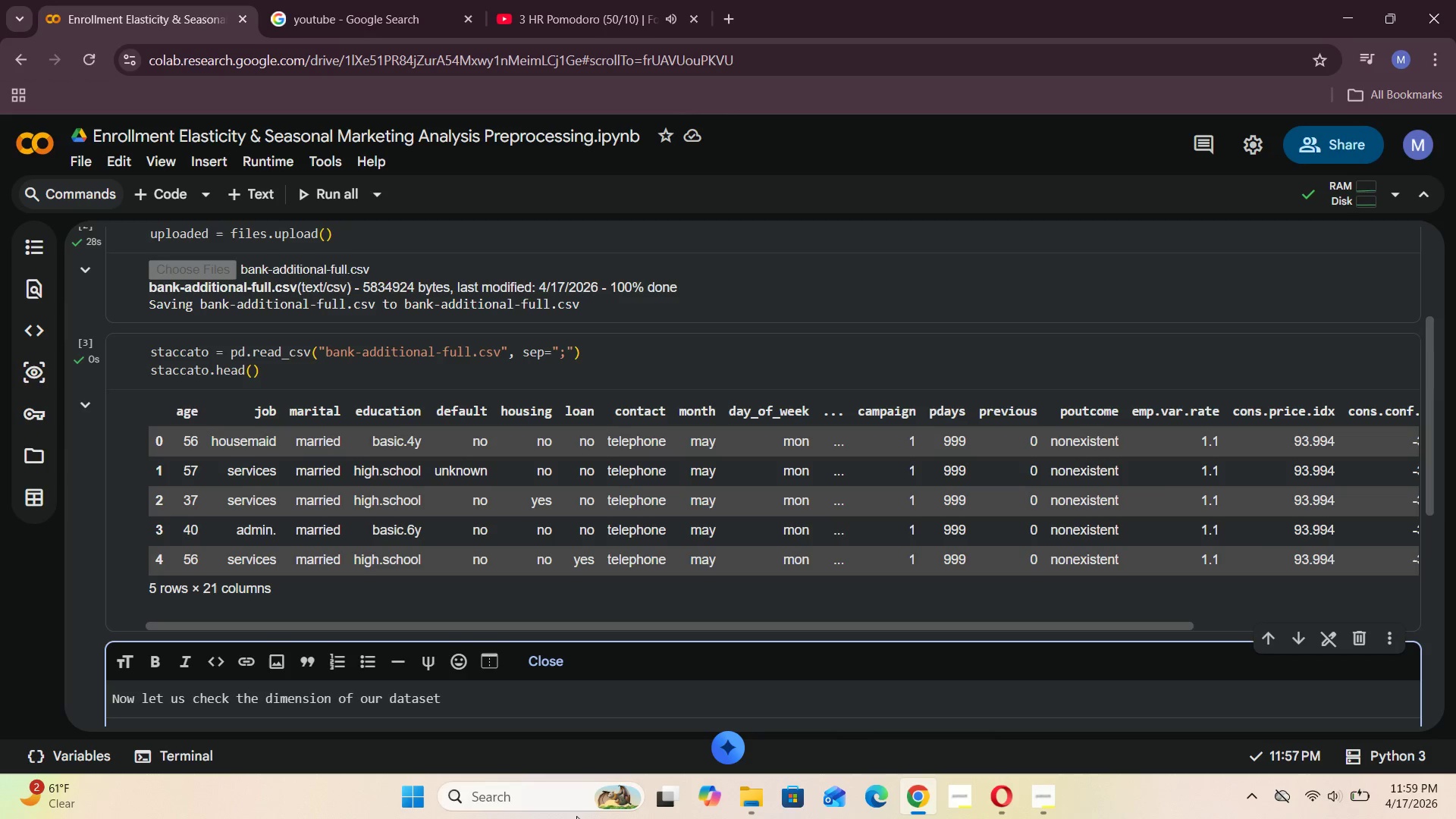 
left_click([543, 667])
 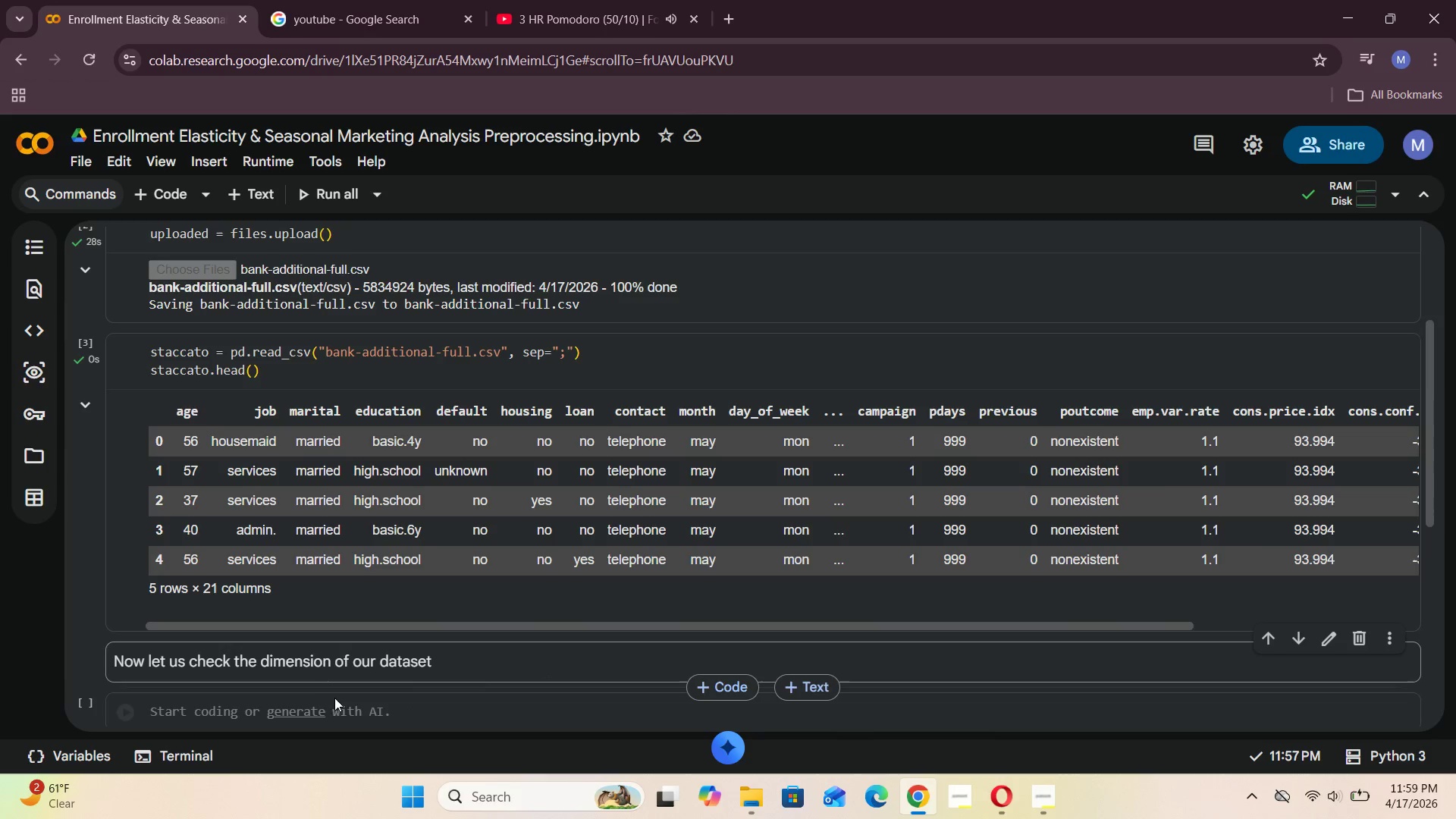 
scroll: coordinate [324, 700], scroll_direction: down, amount: 2.0
 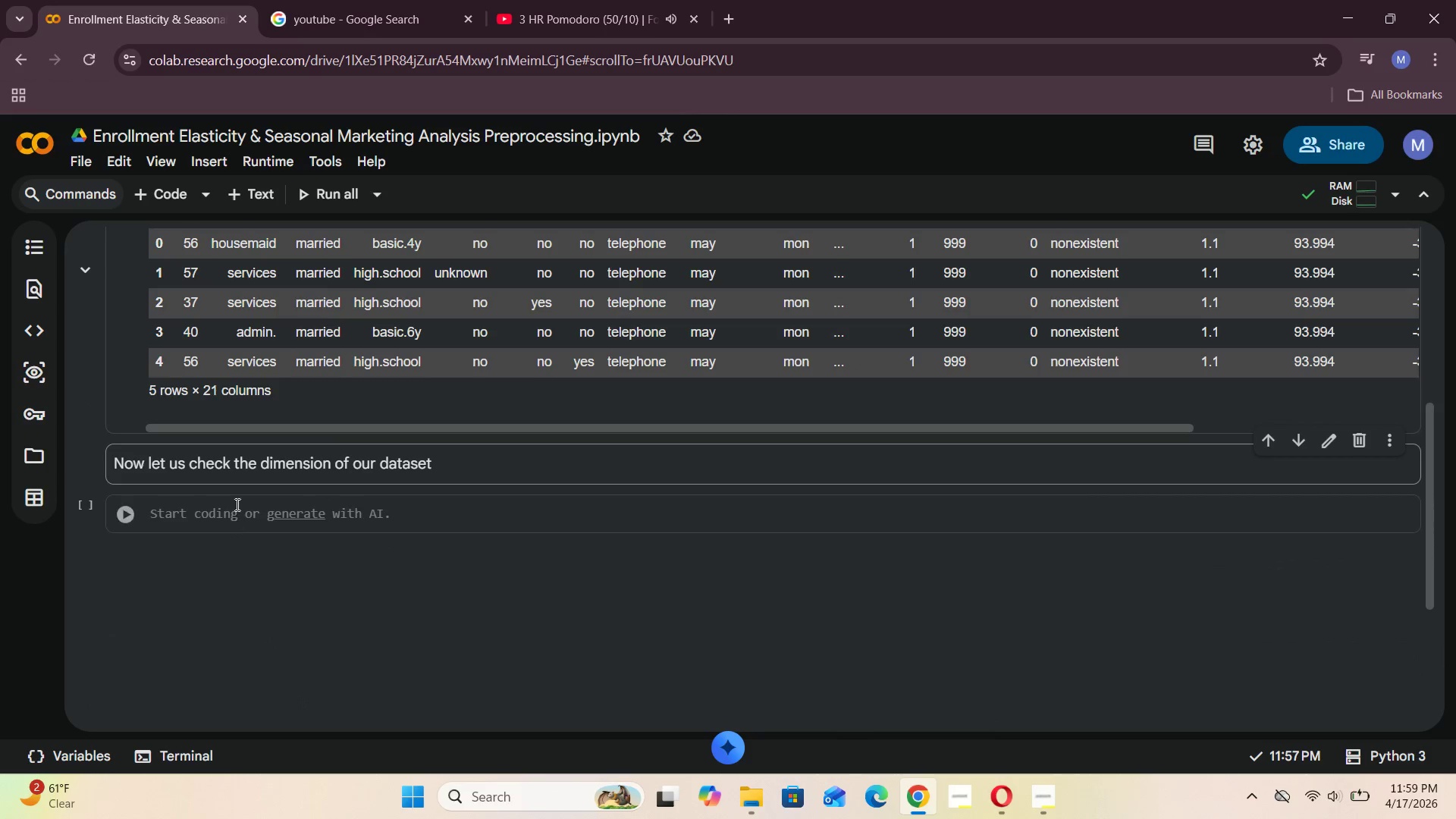 
left_click_drag(start_coordinate=[234, 499], to_coordinate=[229, 504])
 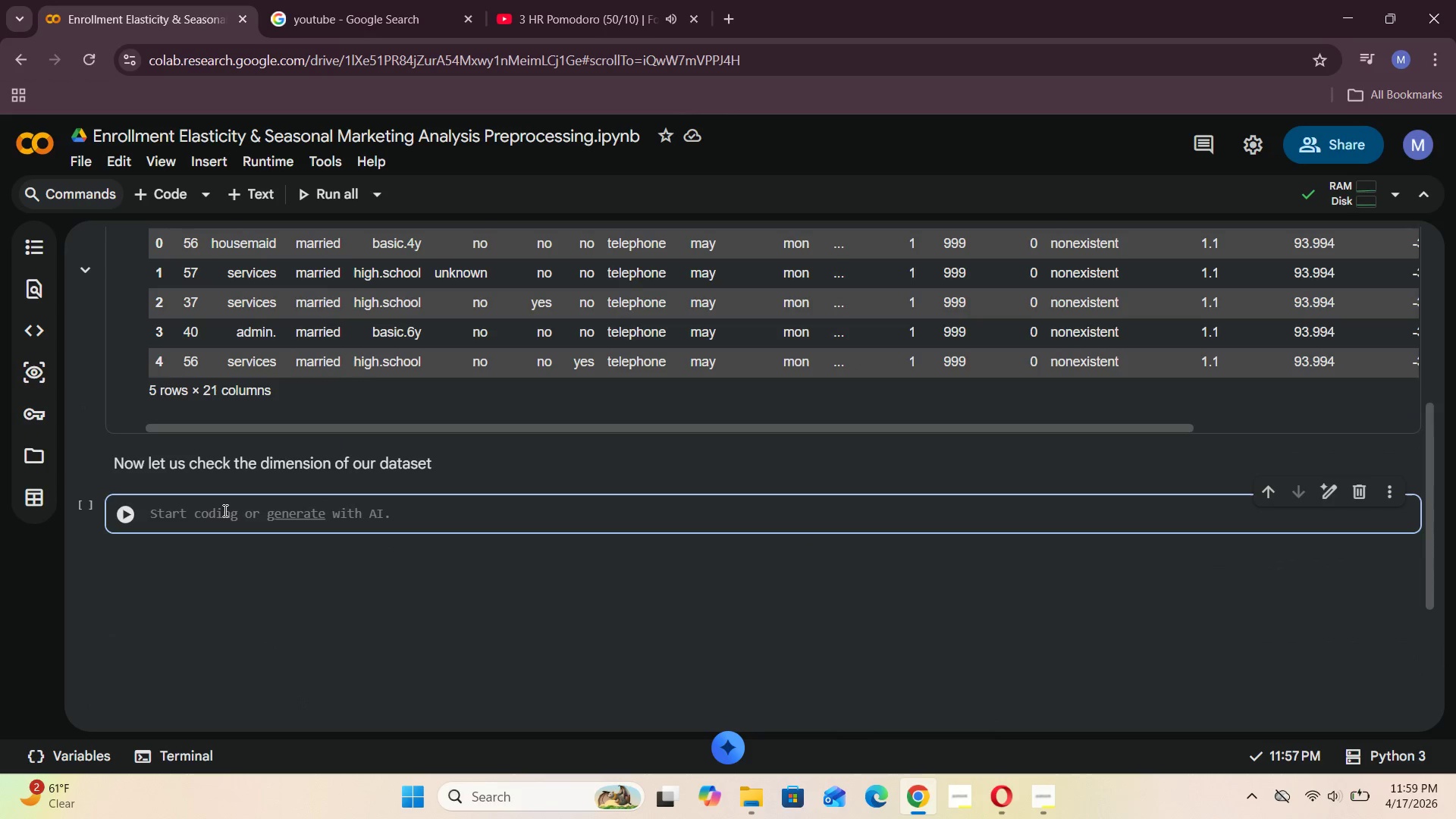 
double_click([224, 510])
 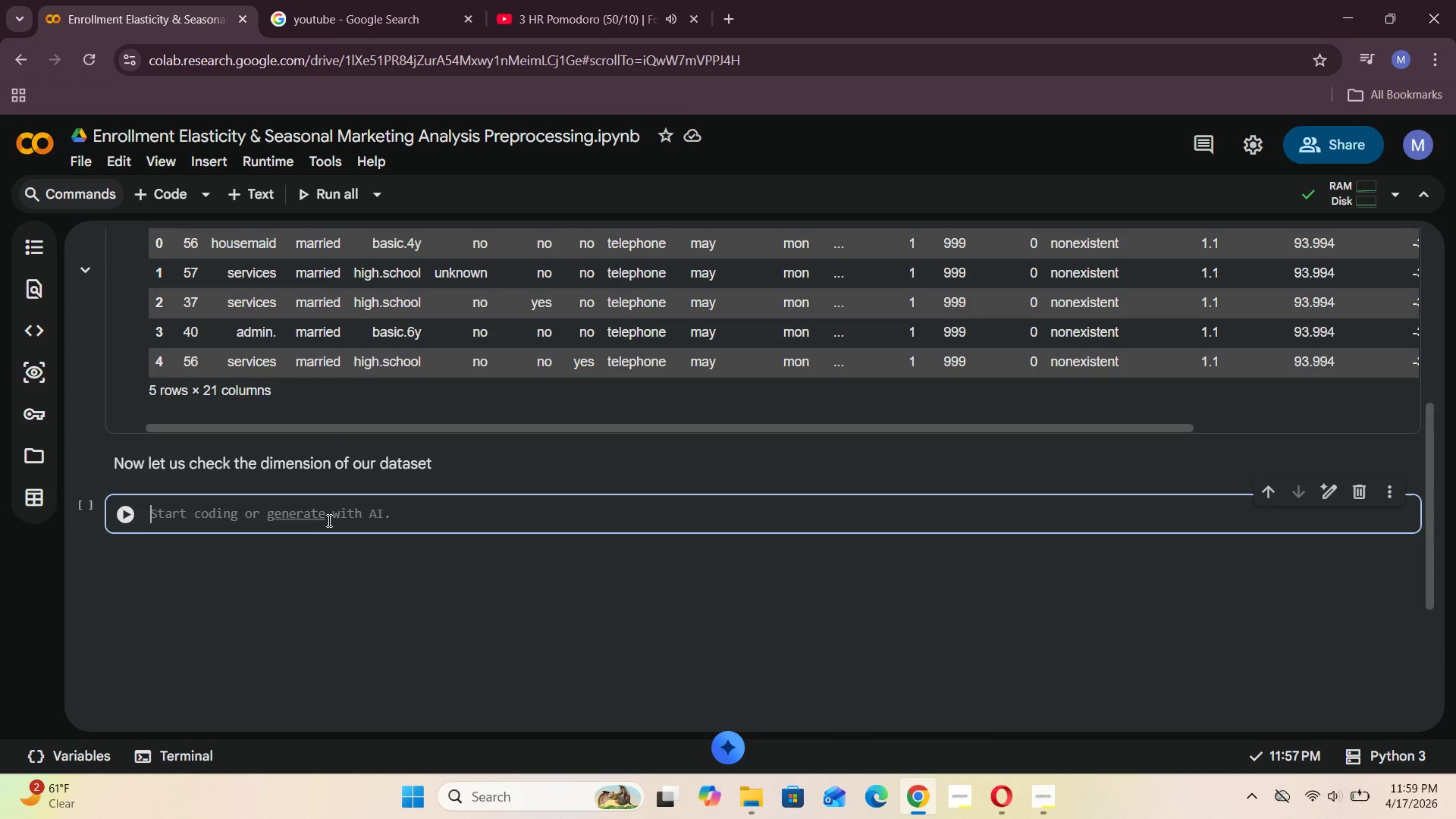 
type(staccato.shape)
 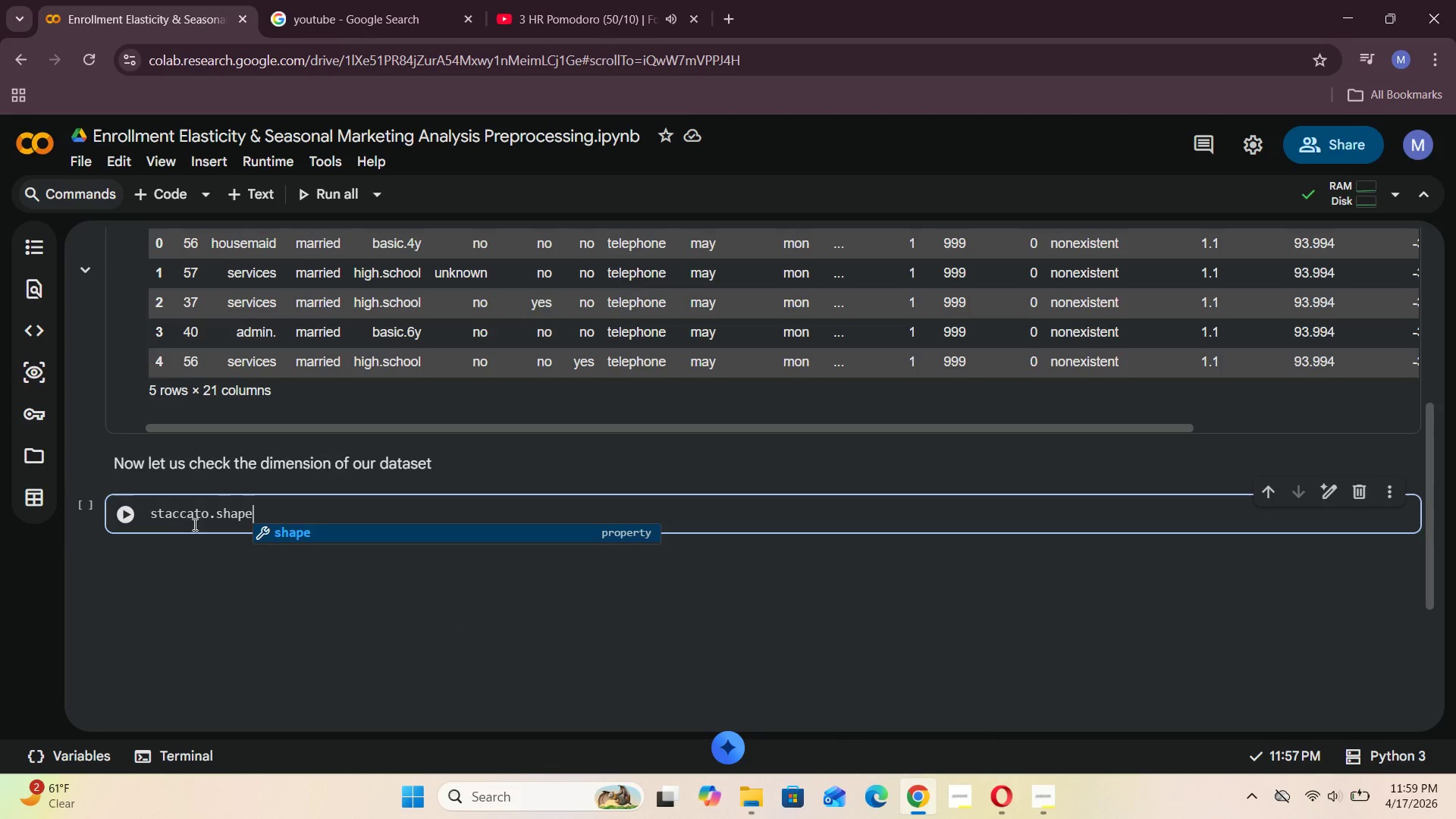 
left_click([130, 508])
 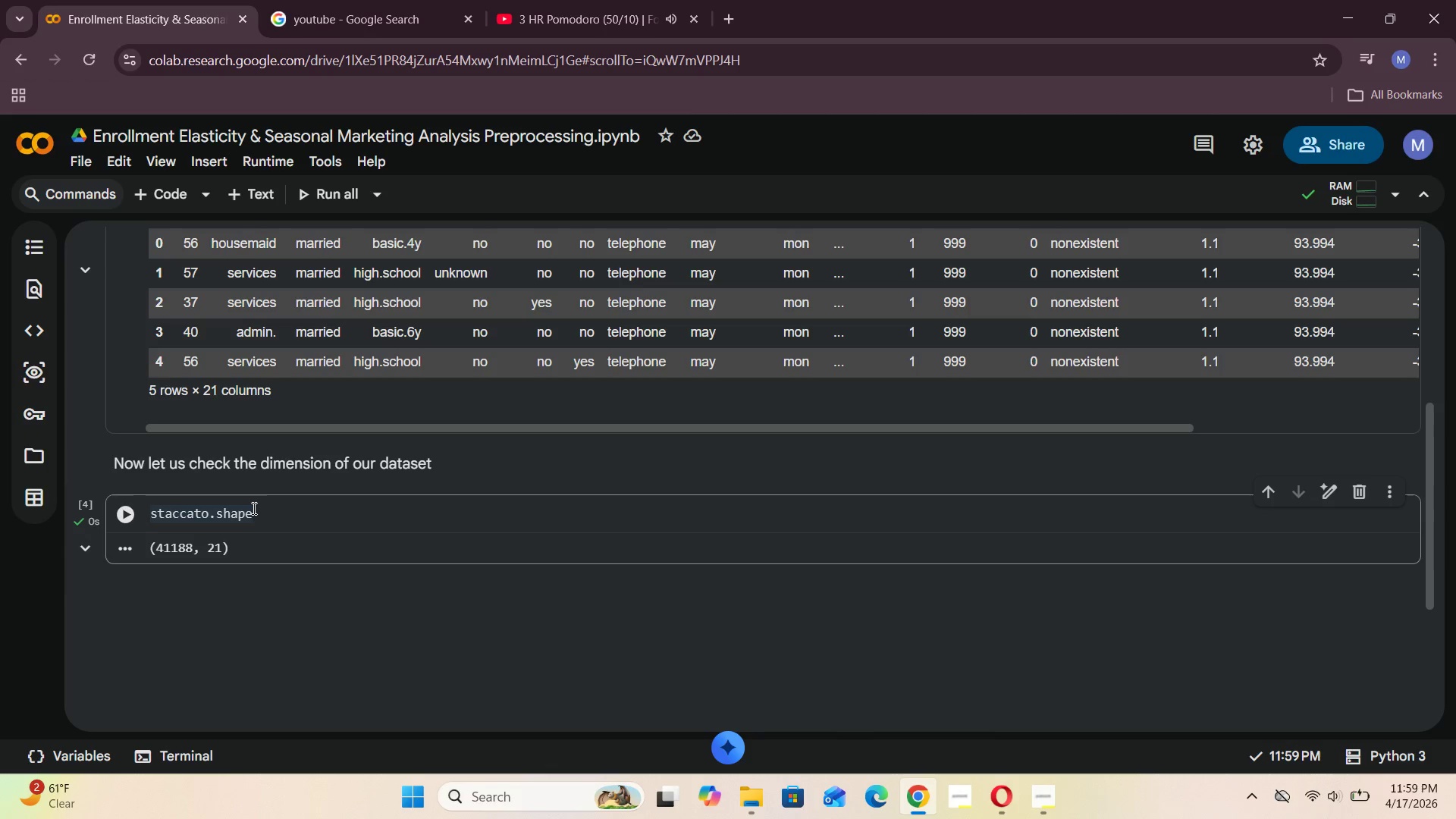 
scroll: coordinate [253, 508], scroll_direction: down, amount: 2.0
 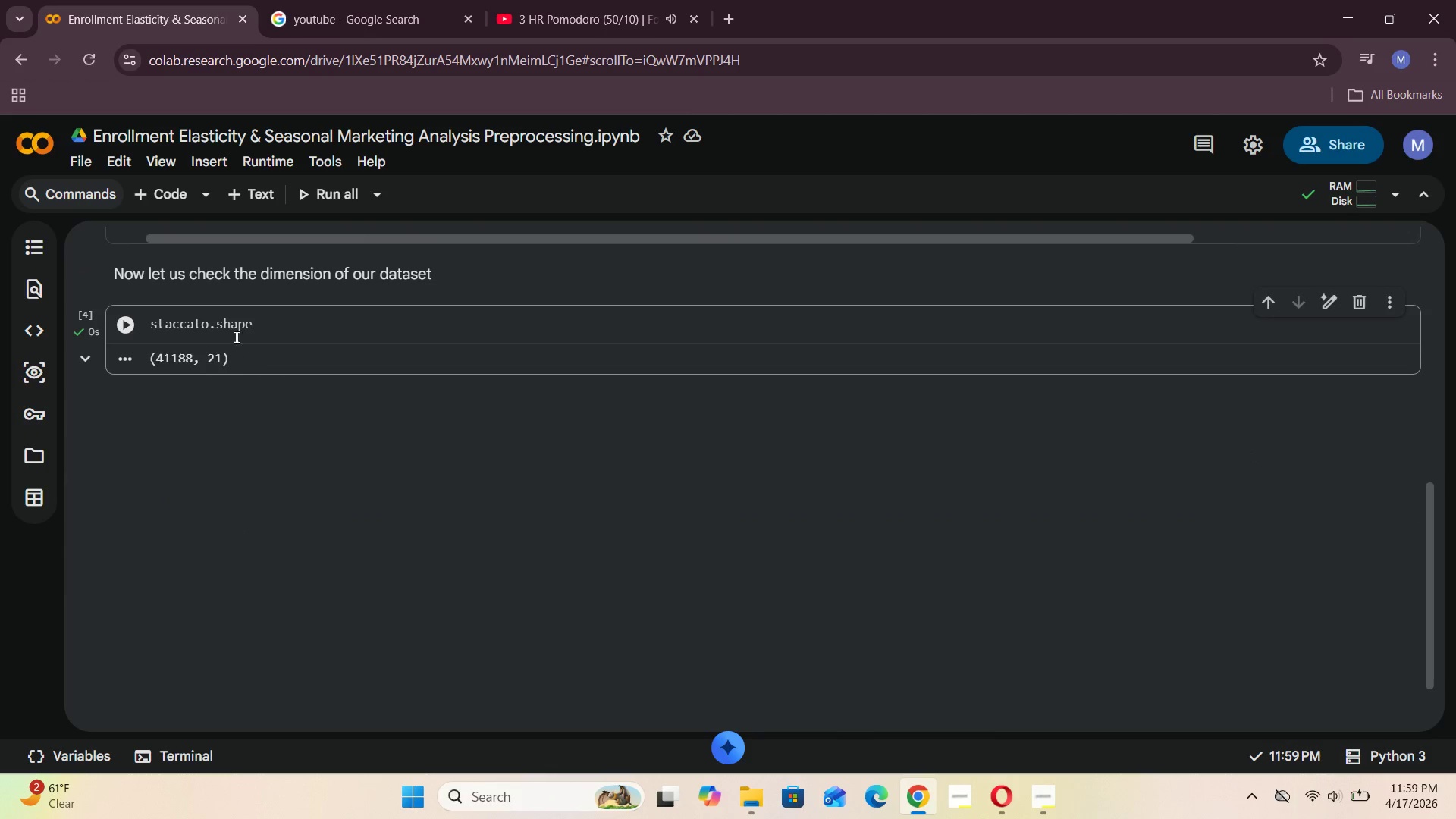 
left_click([178, 197])
 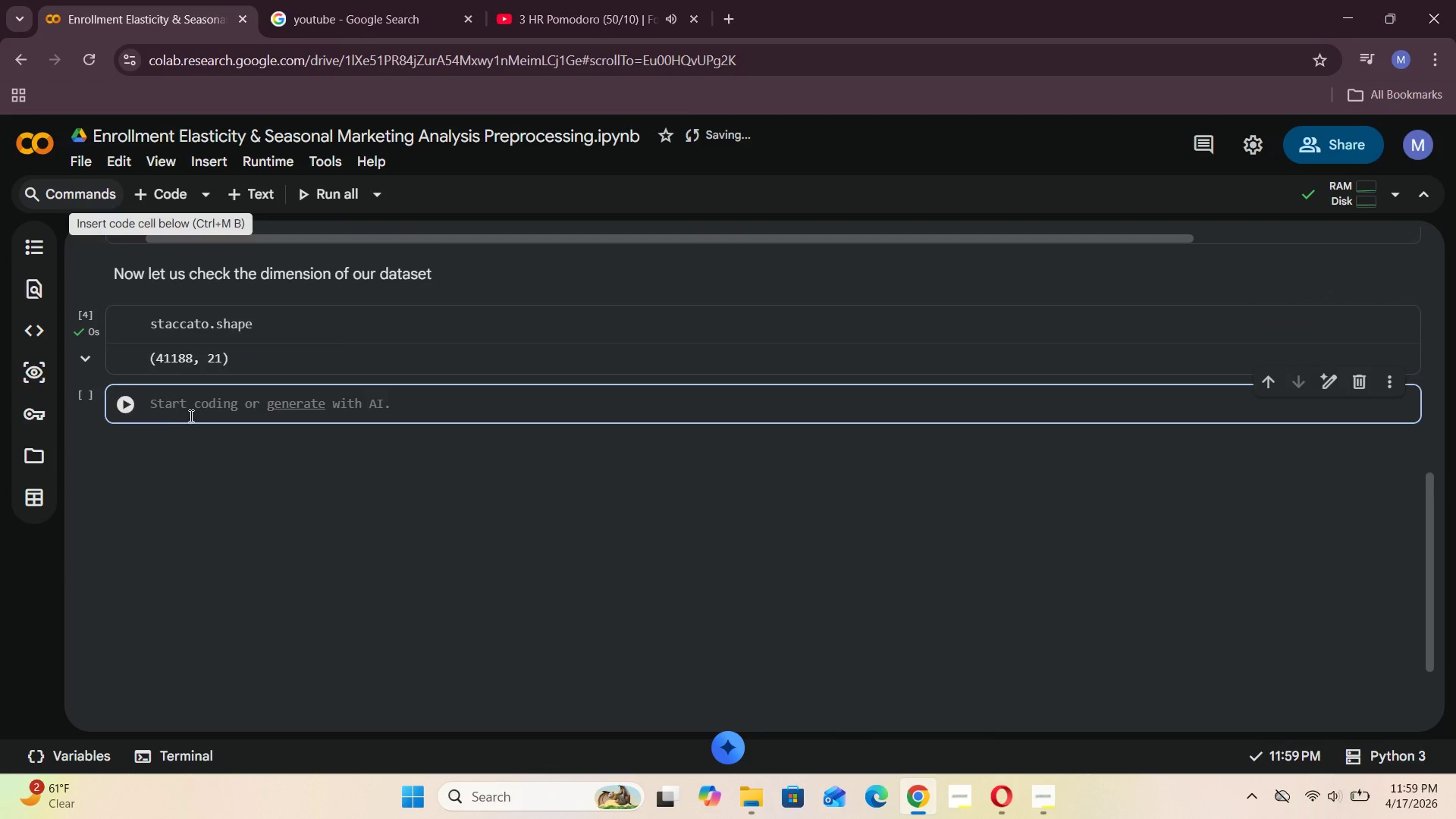 
left_click([191, 414])
 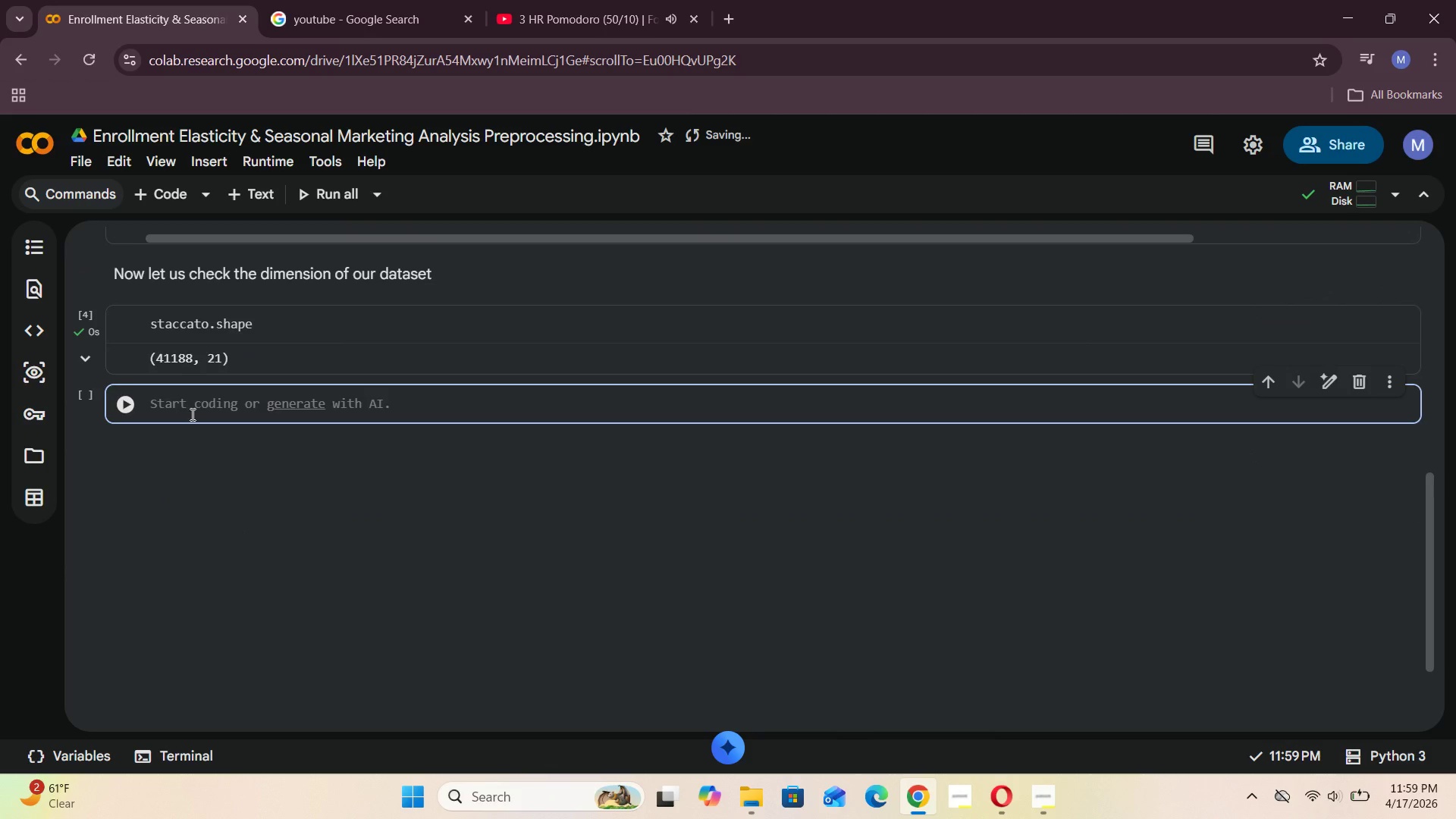 
type(staccato.columns.tolist()
 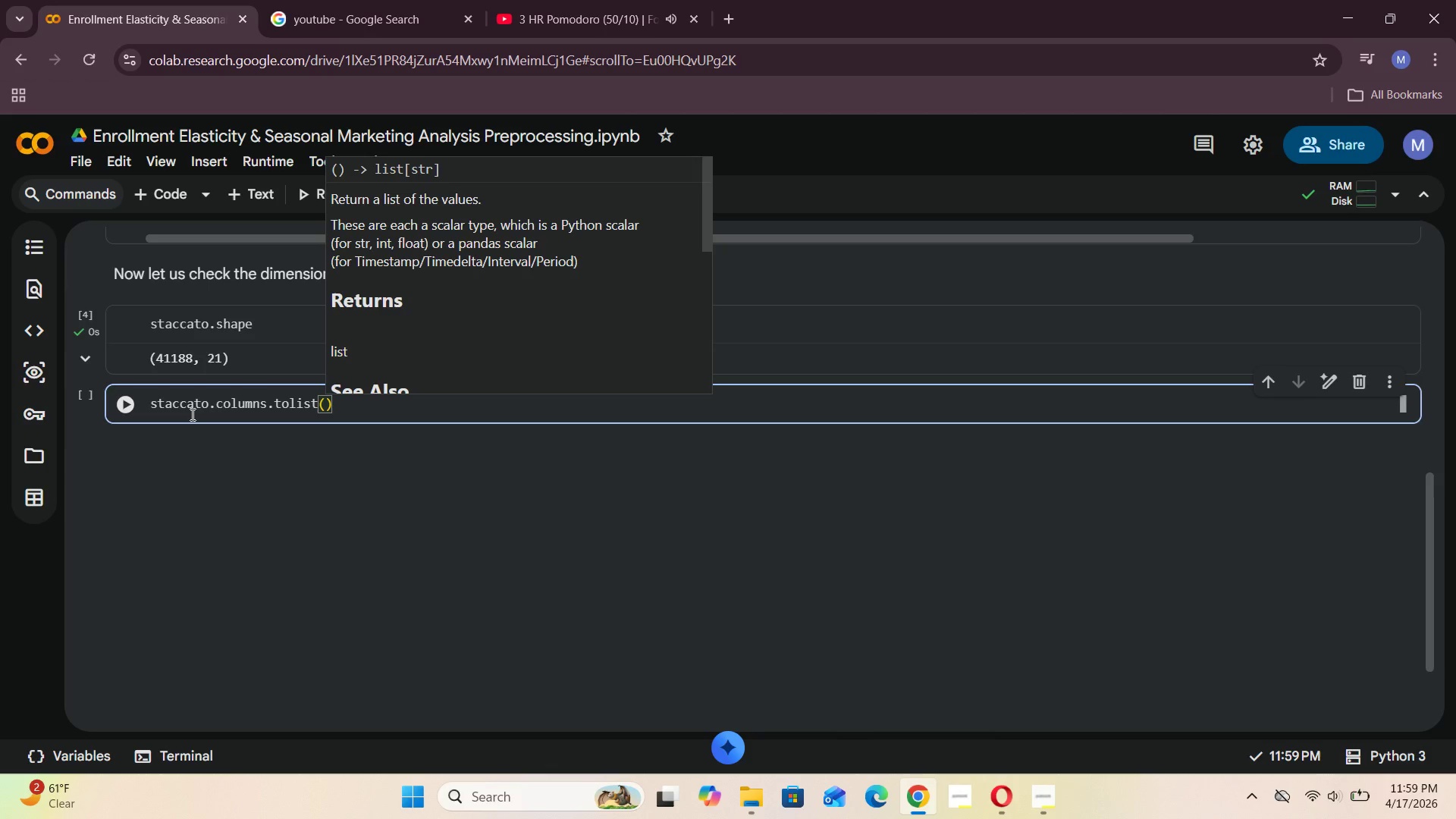 
left_click([123, 409])
 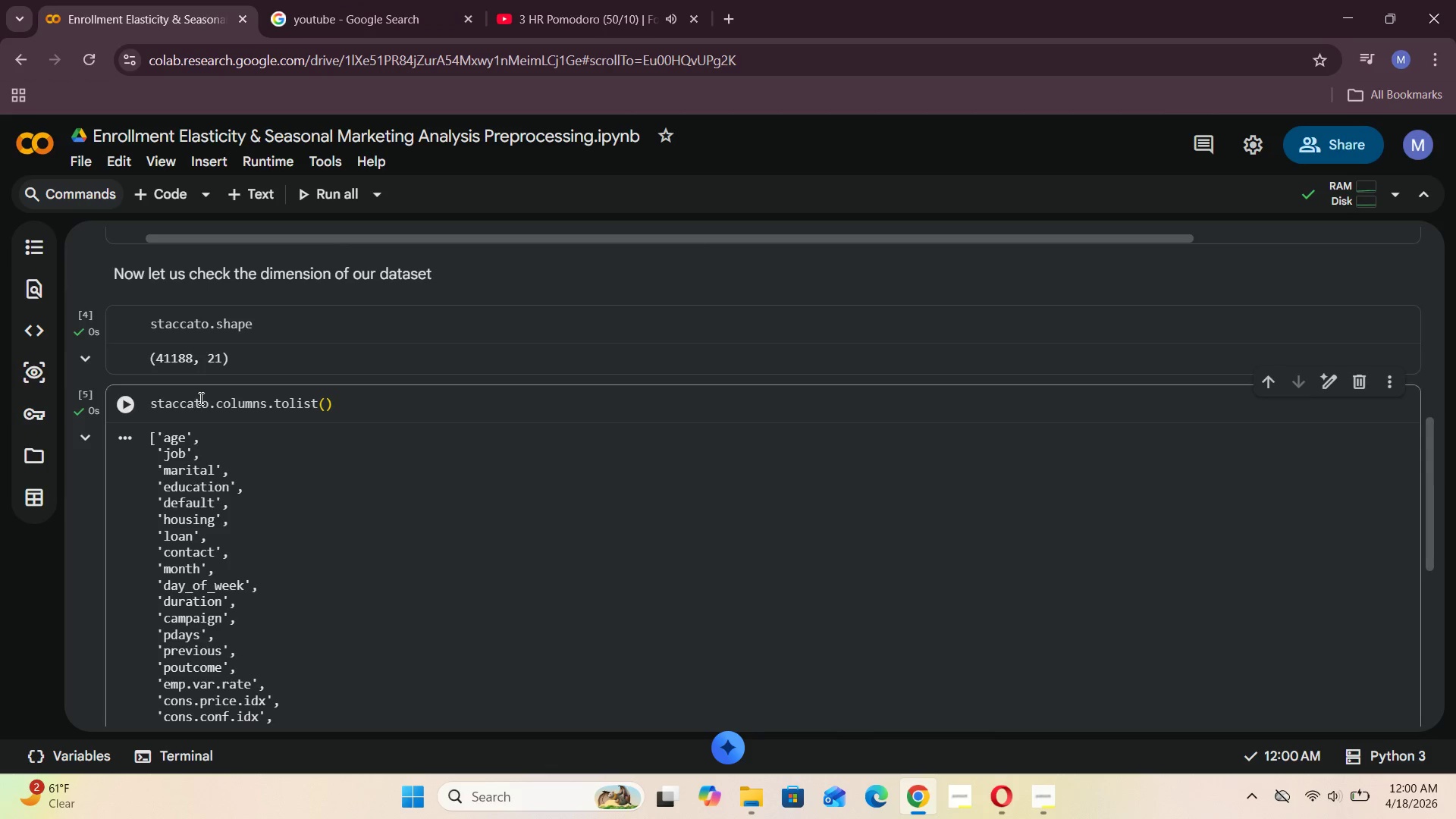 
scroll: coordinate [204, 398], scroll_direction: down, amount: 2.0
 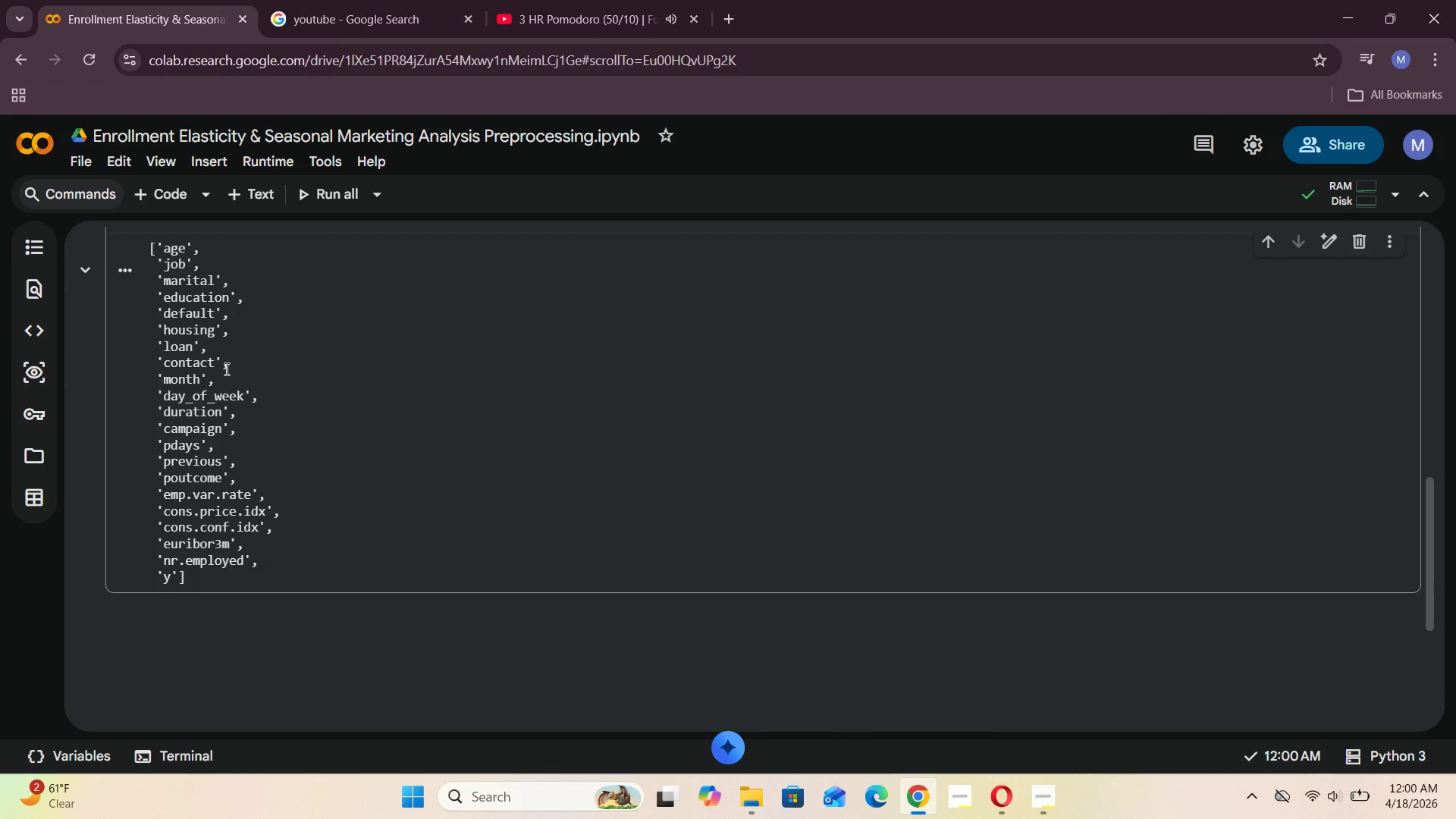 
wait(10.36)
 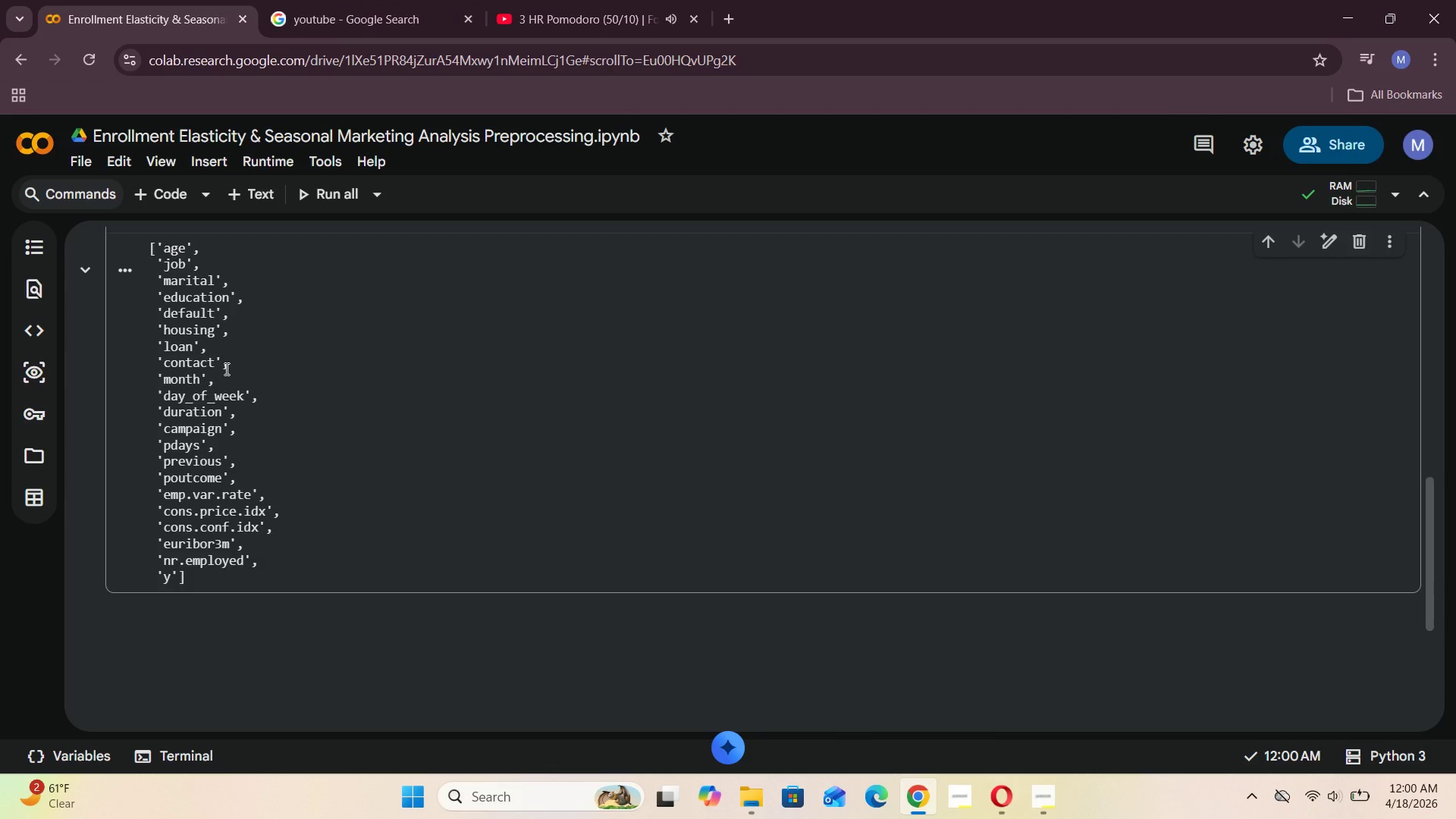 
scroll: coordinate [216, 301], scroll_direction: up, amount: 1.0
 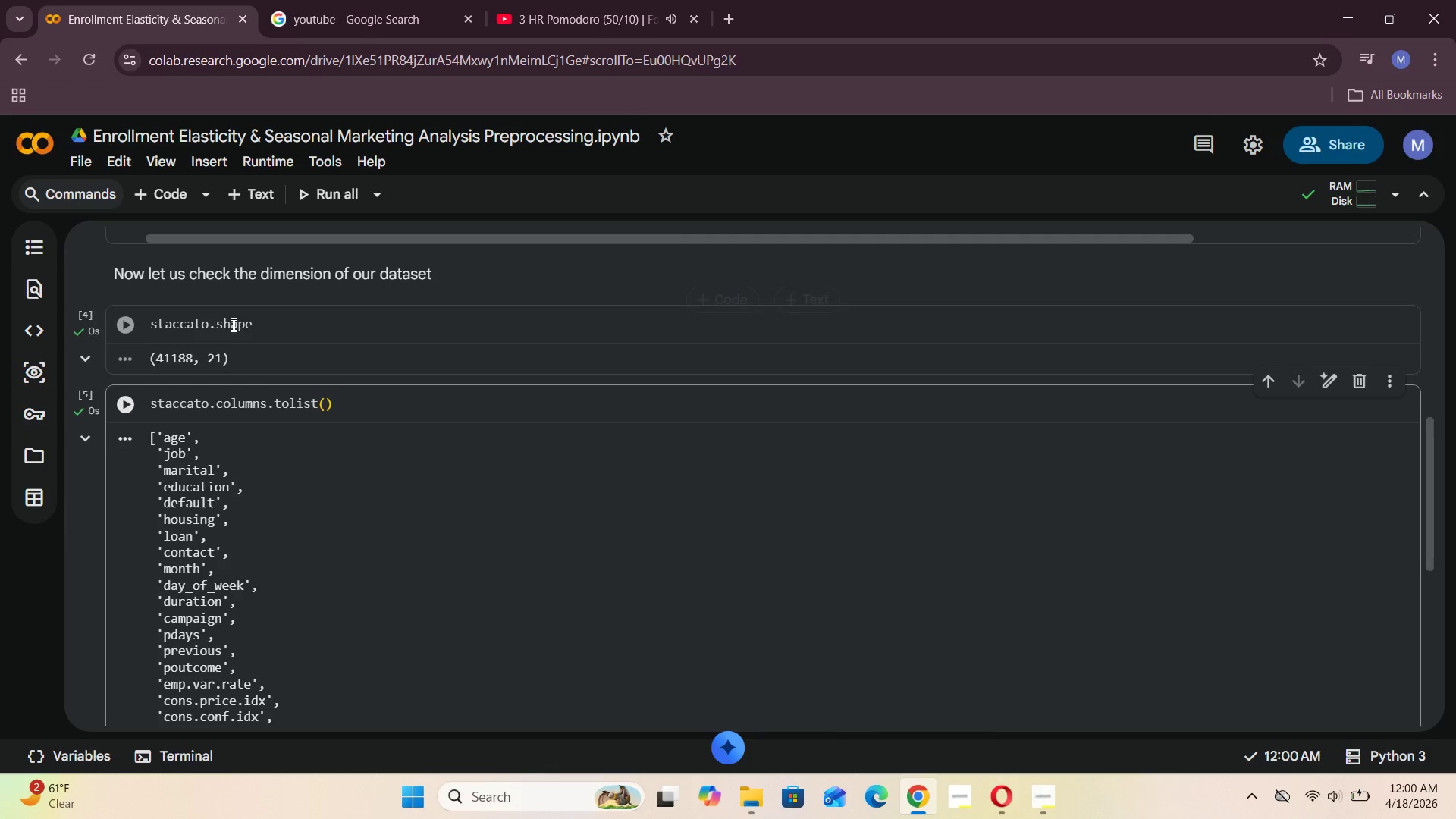 
scroll: coordinate [236, 349], scroll_direction: none, amount: 0.0
 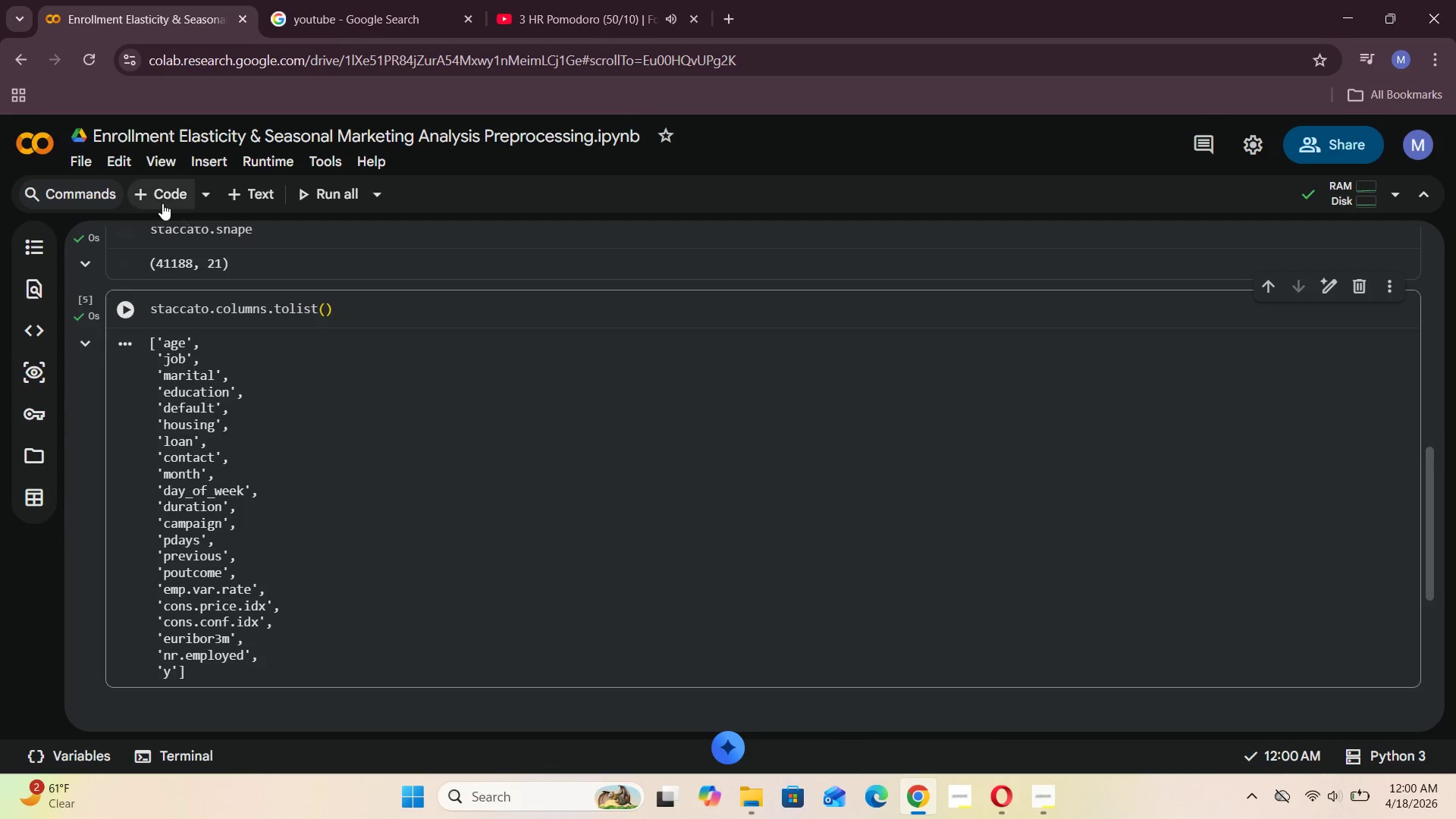 
left_click([161, 202])
 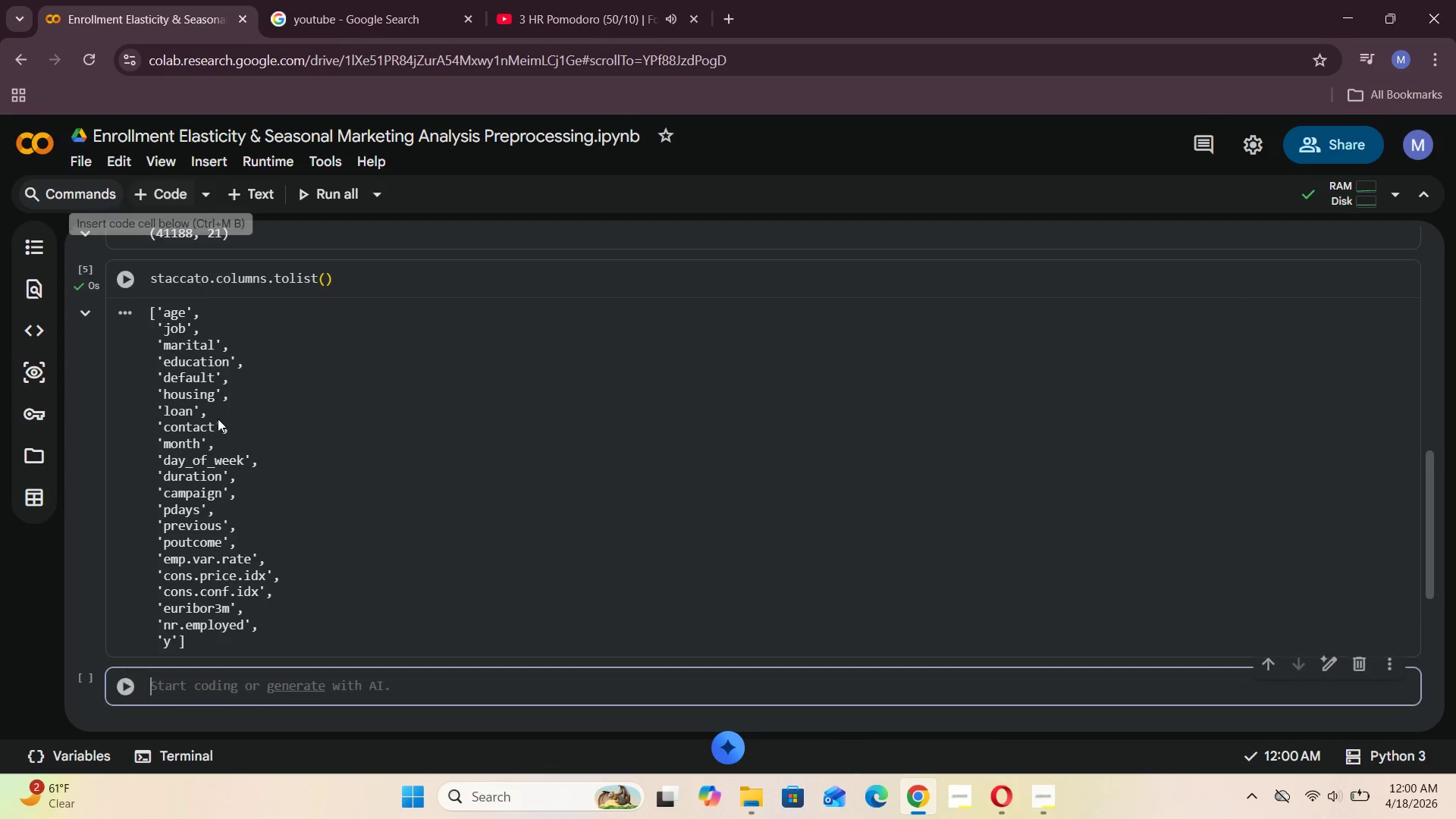 
scroll: coordinate [224, 454], scroll_direction: down, amount: 3.0
 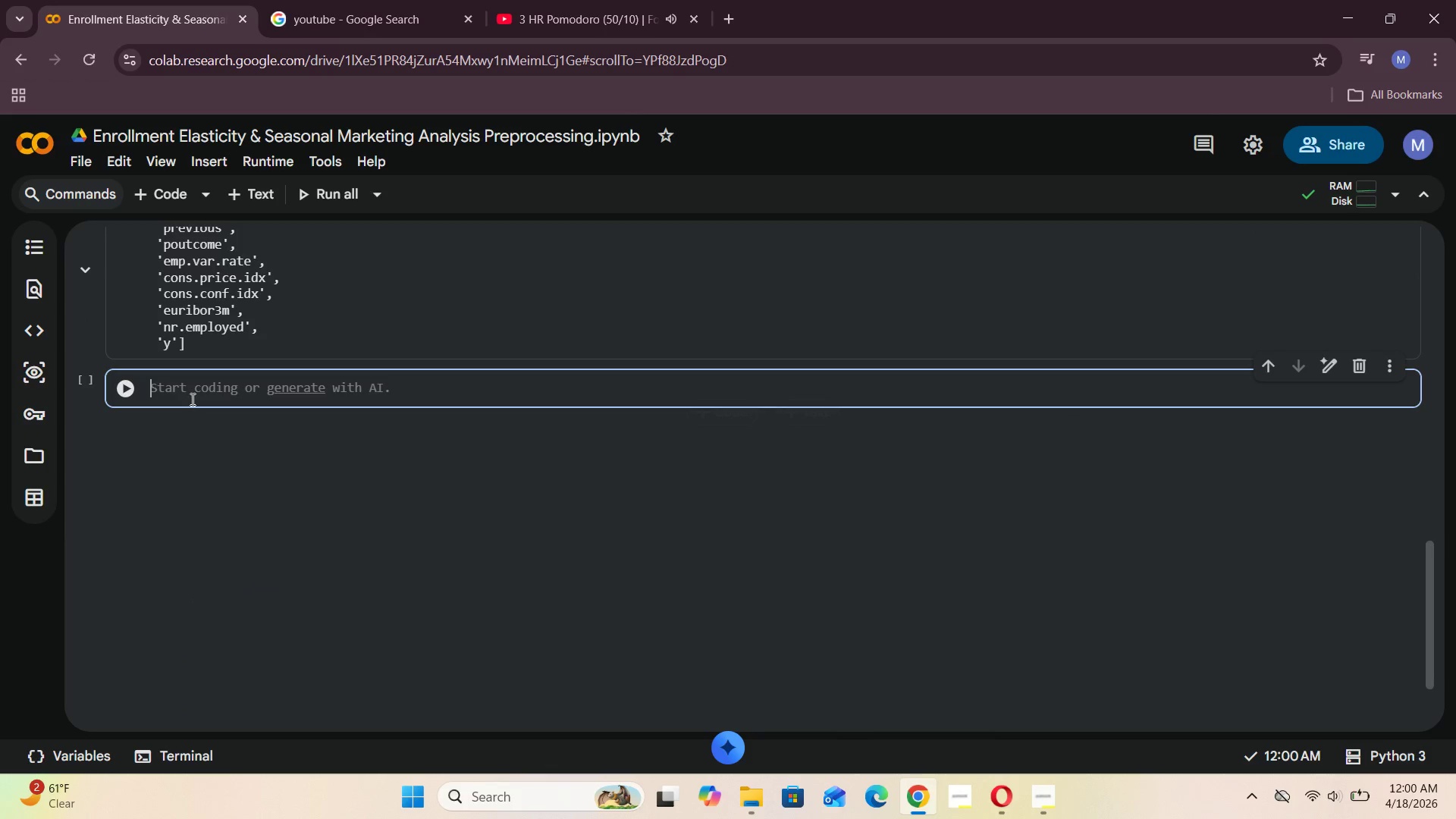 
left_click([193, 393])
 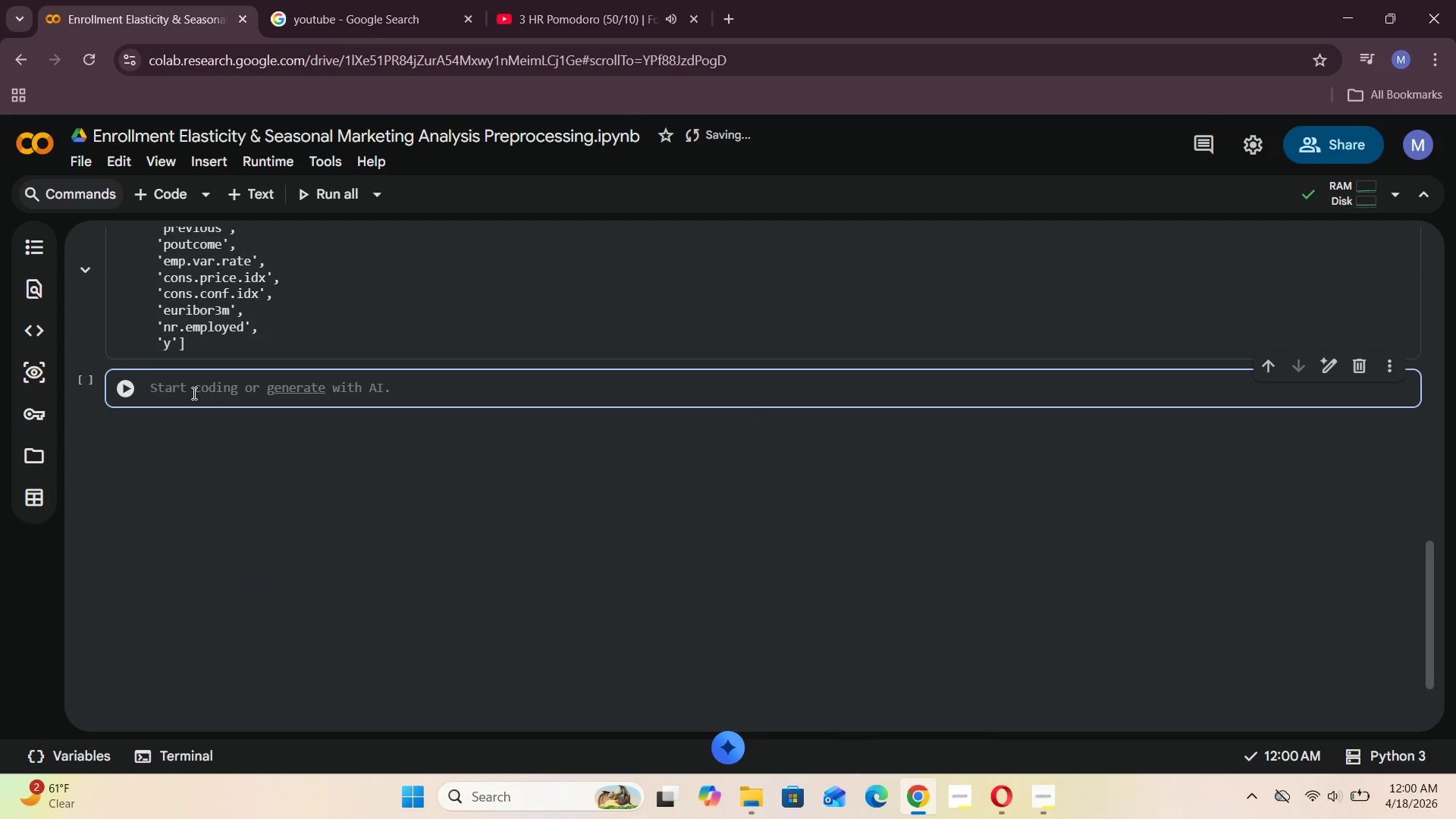 
type(Iim)
key(Backspace)
key(Backspace)
key(Backspace)
type(important_columns = [])
 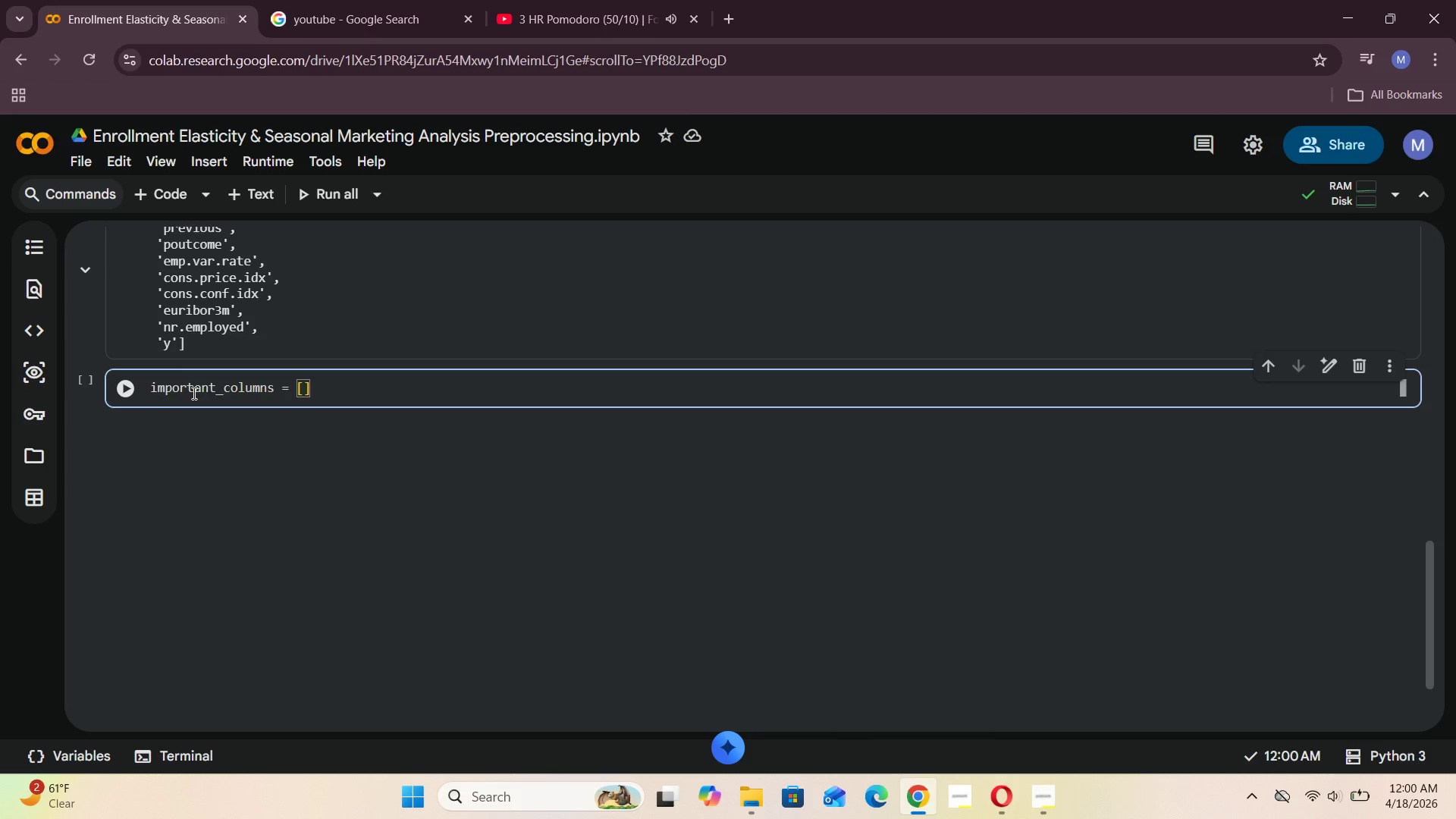 
key(ArrowLeft)
 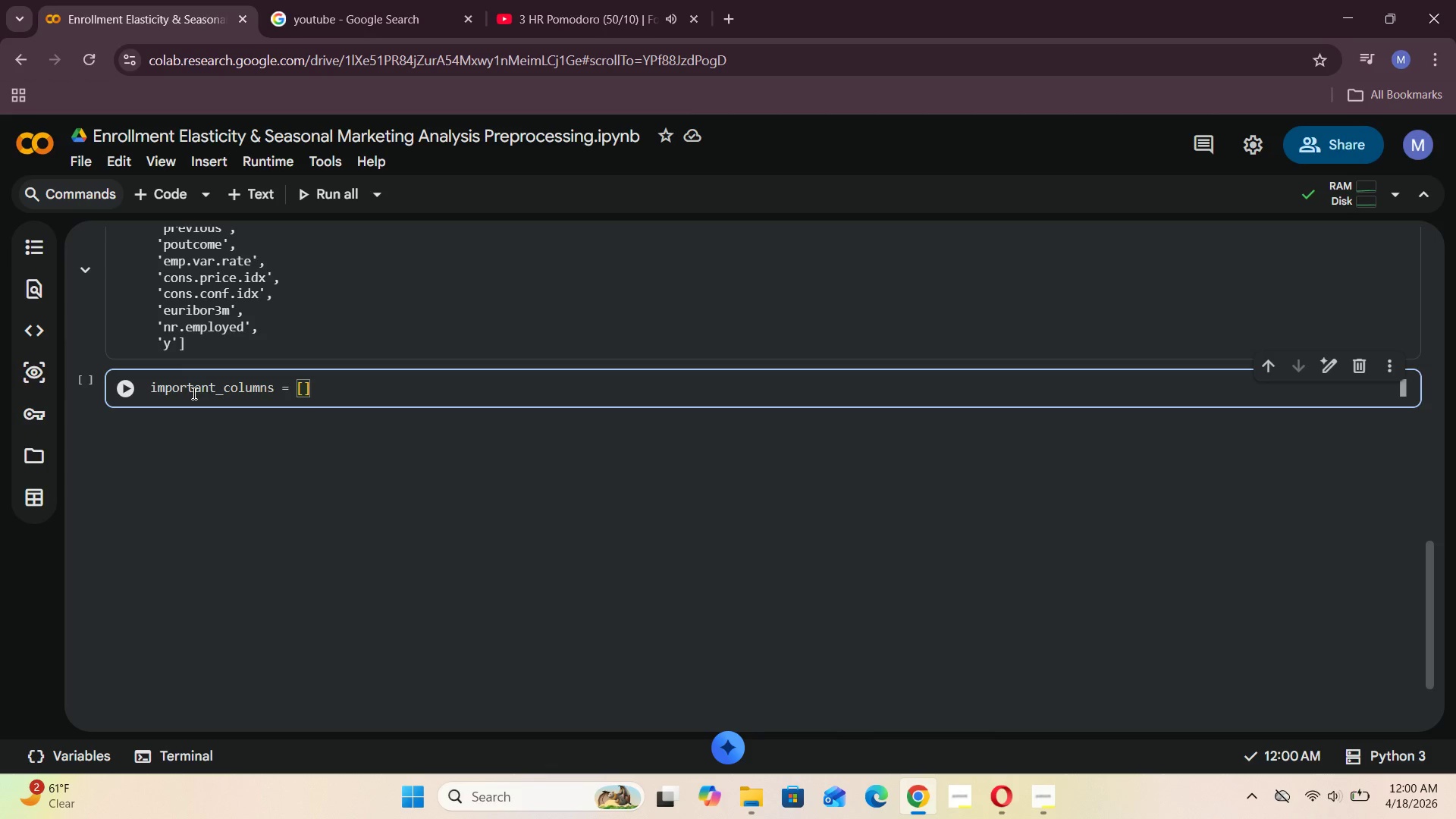 
key(Enter)
 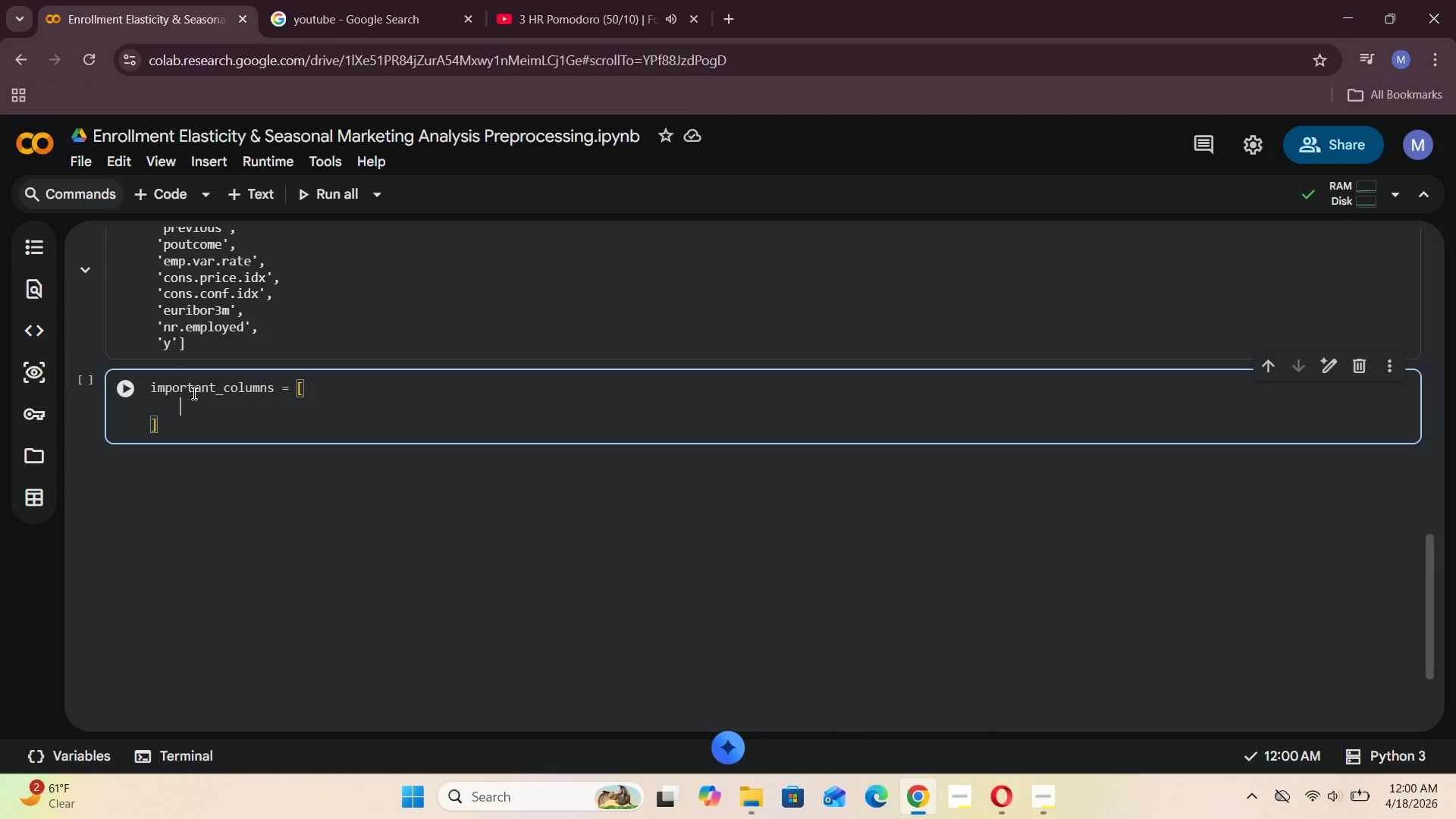 
type("age)
 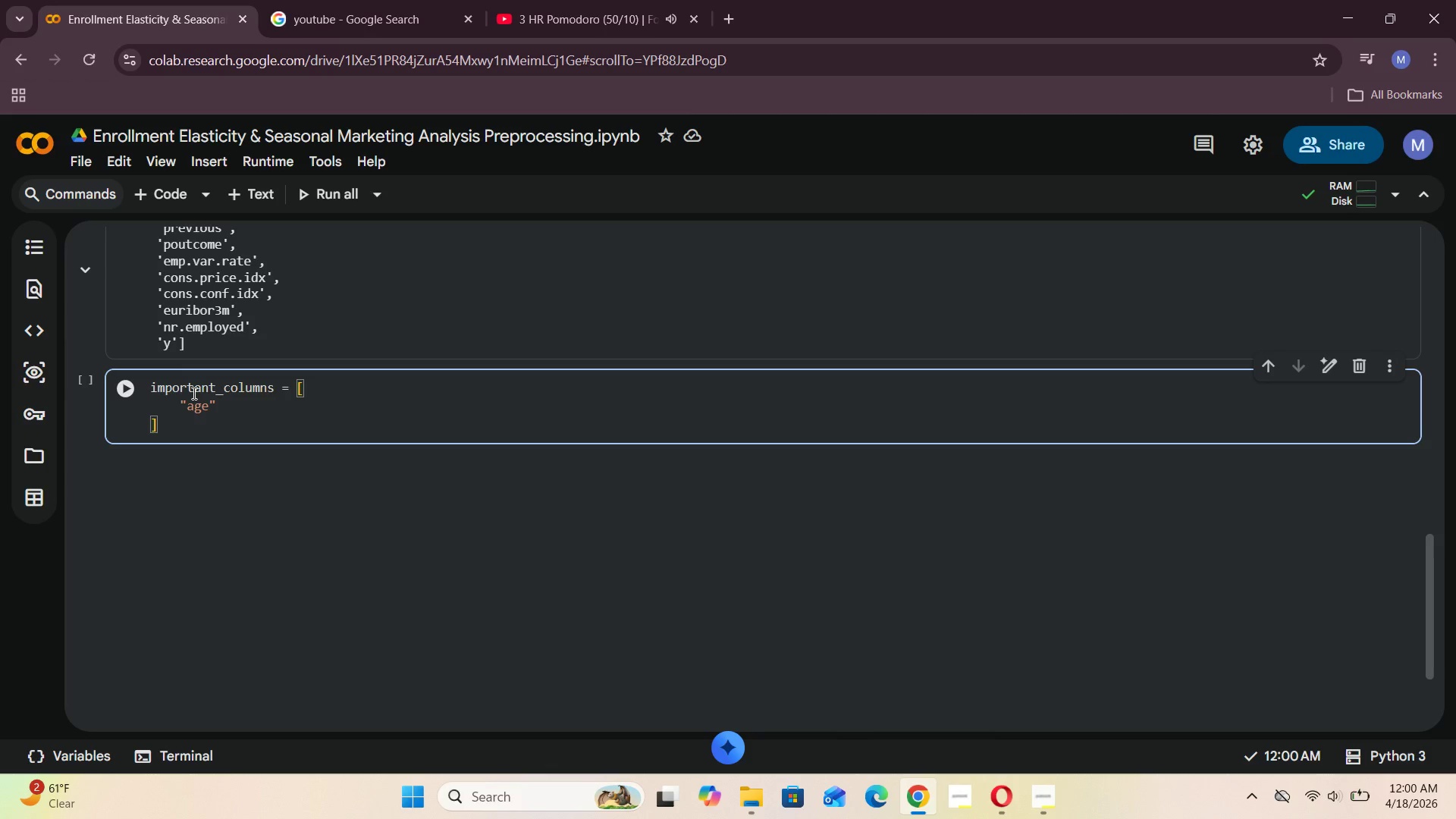 
key(ArrowRight)
 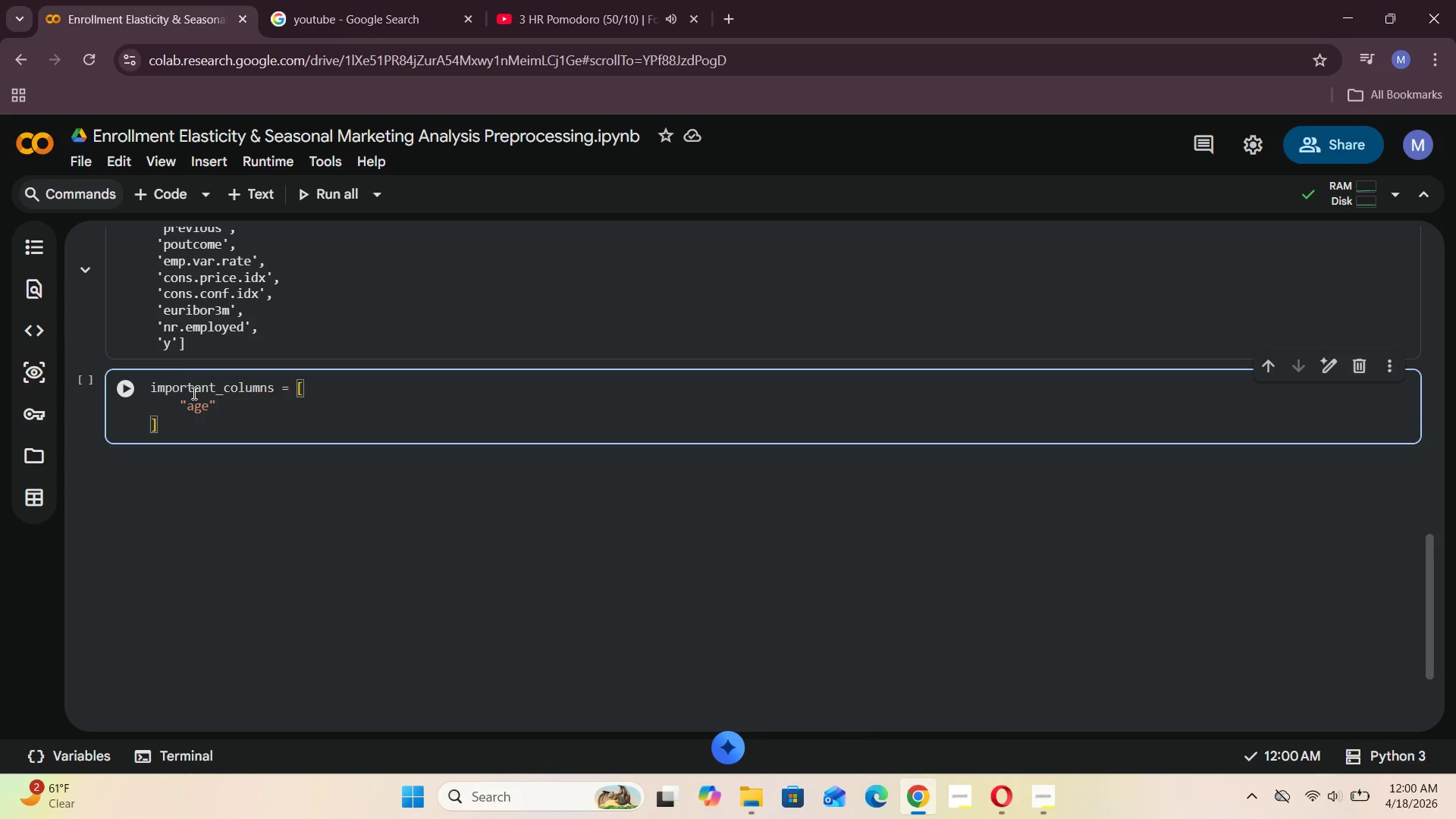 
key(Comma)
 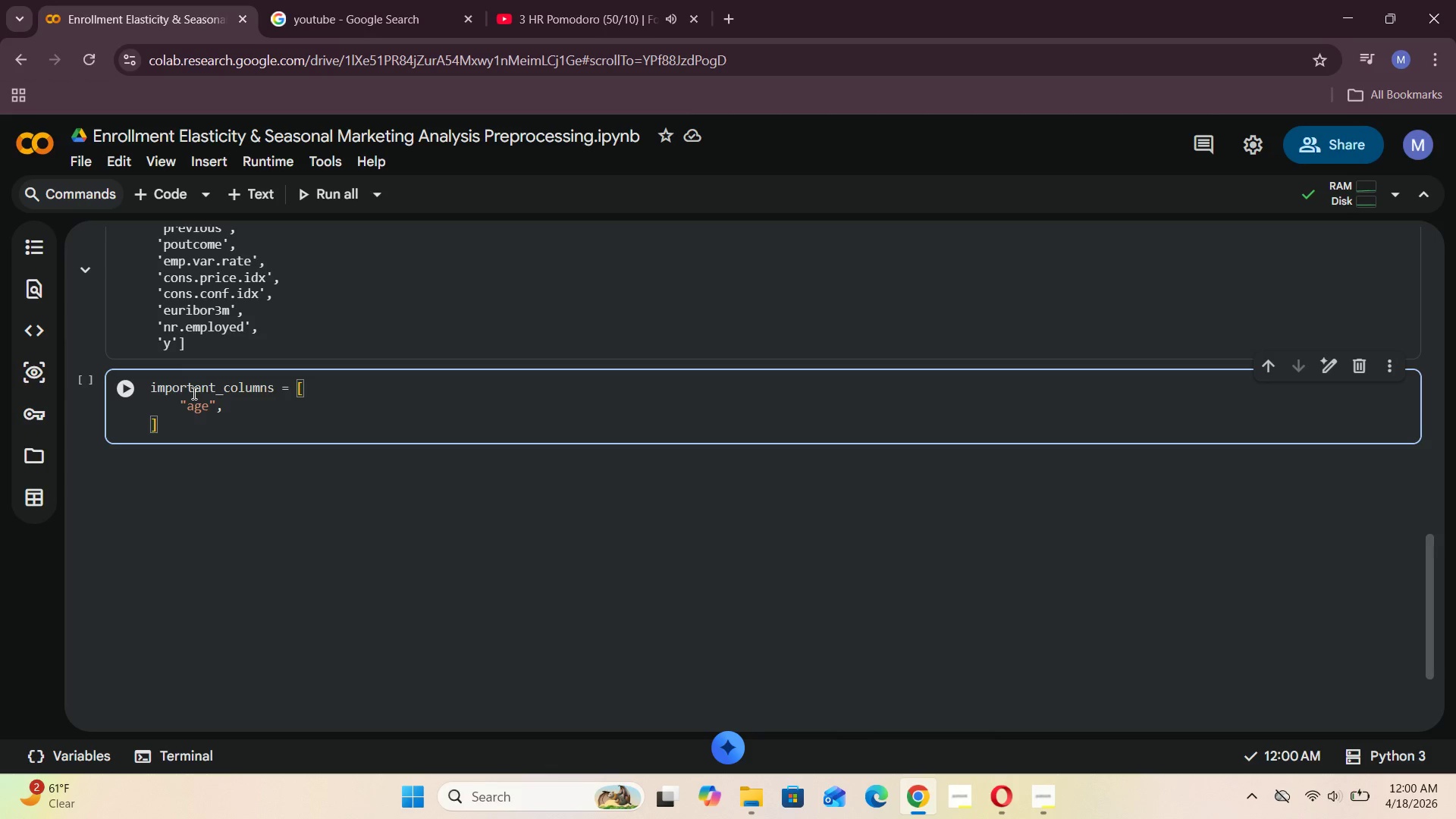 
key(Enter)
 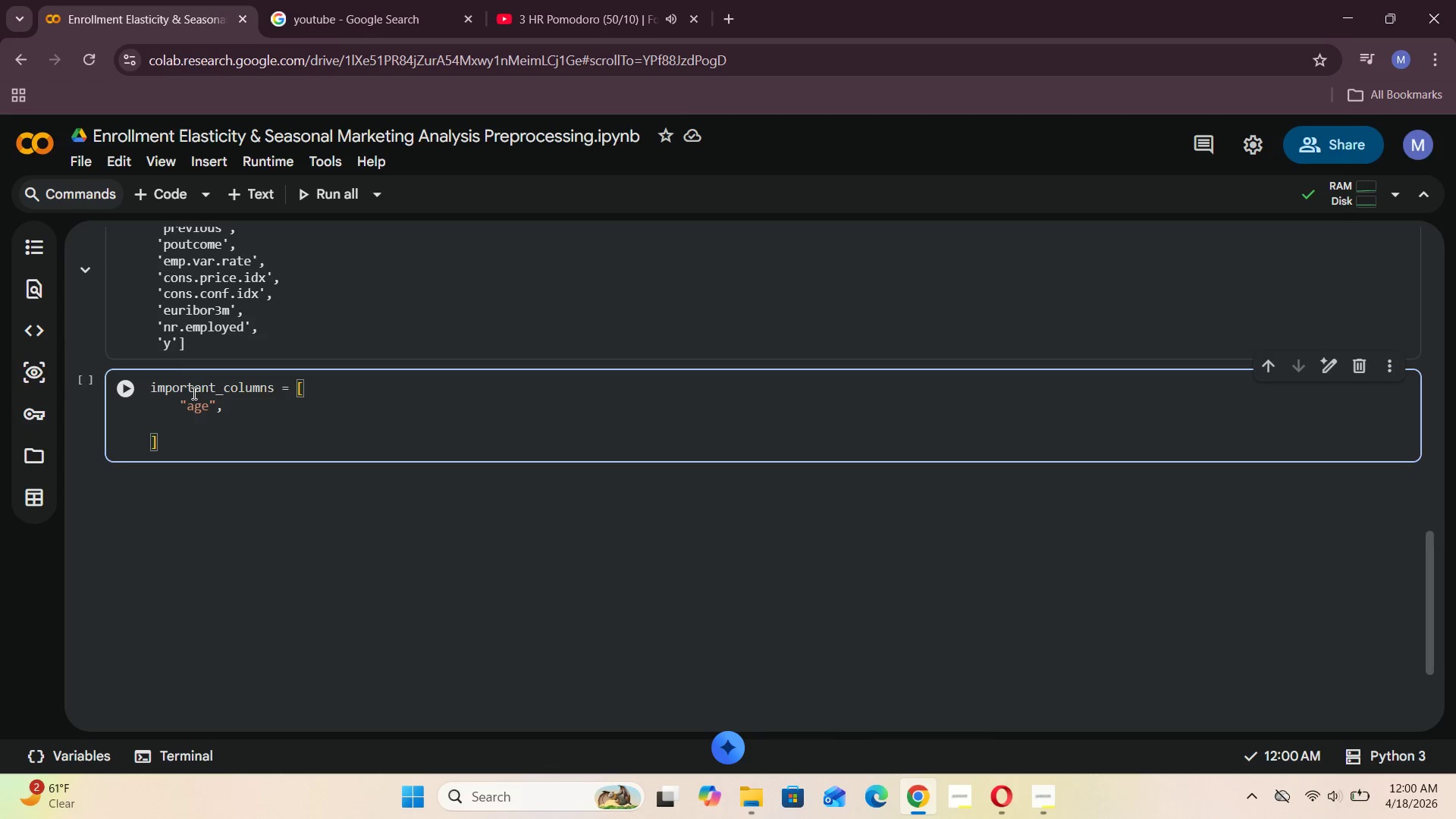 
key(Shift+Quote)
 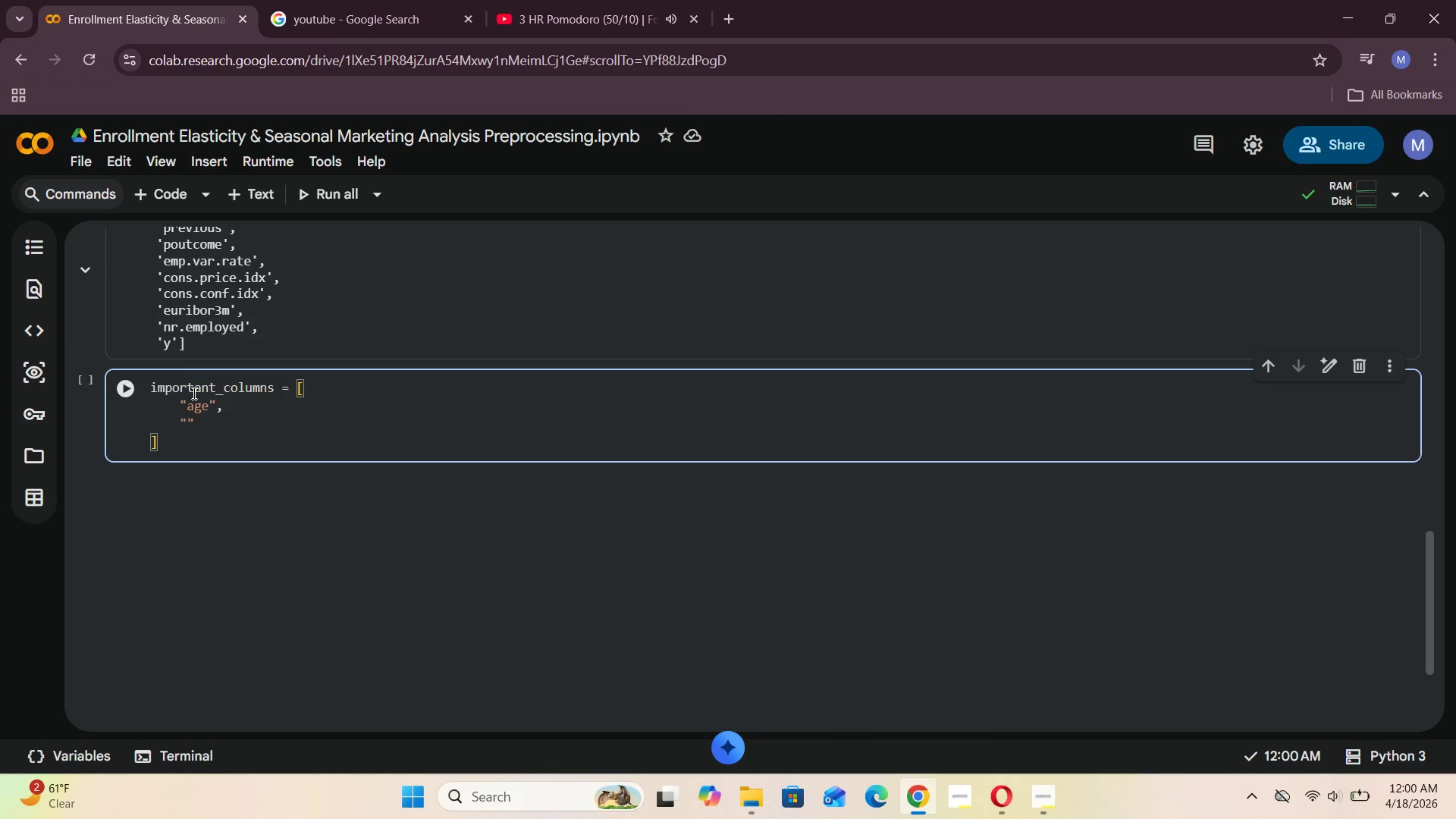 
type(job)
 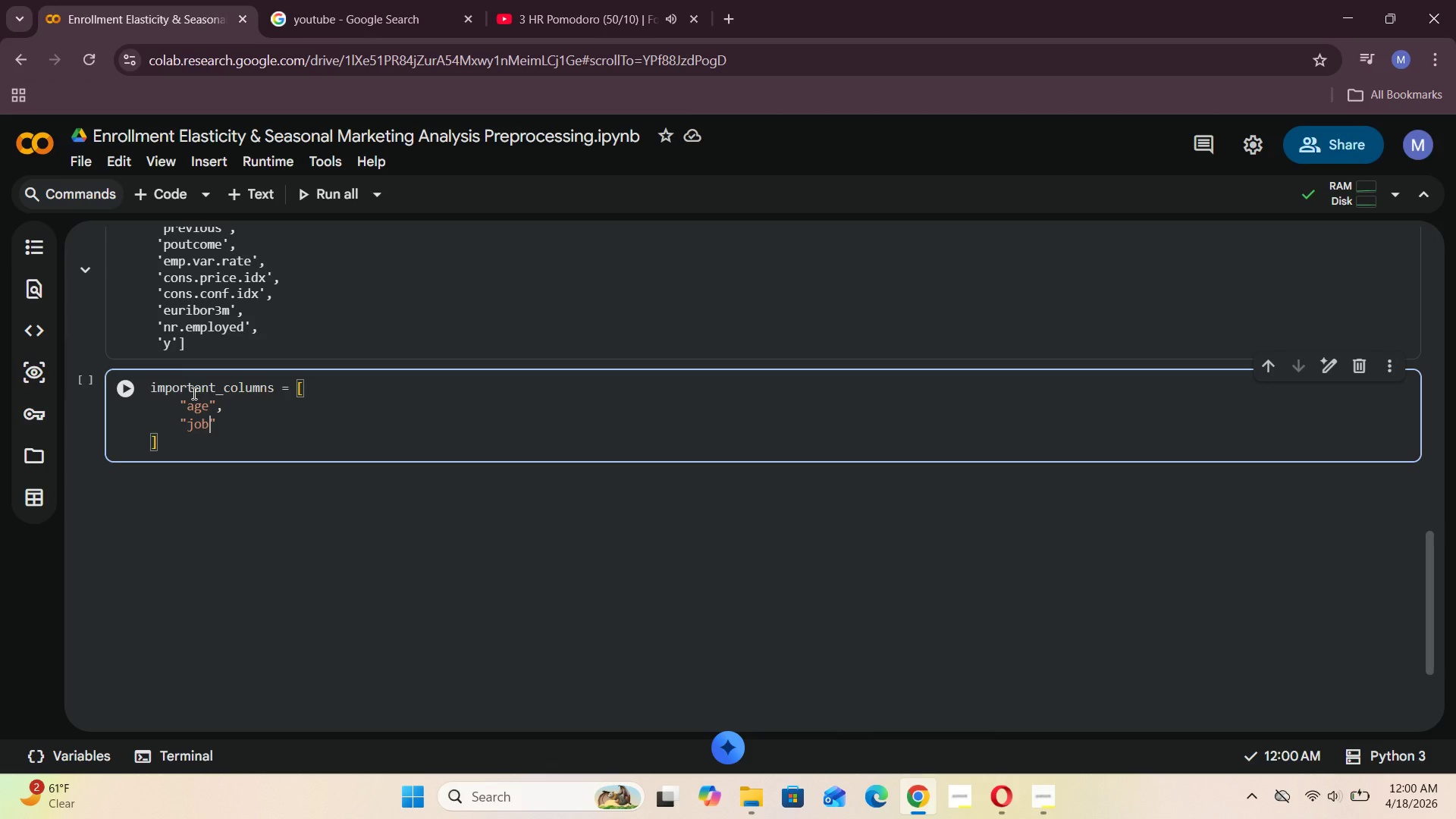 
key(ArrowRight)
 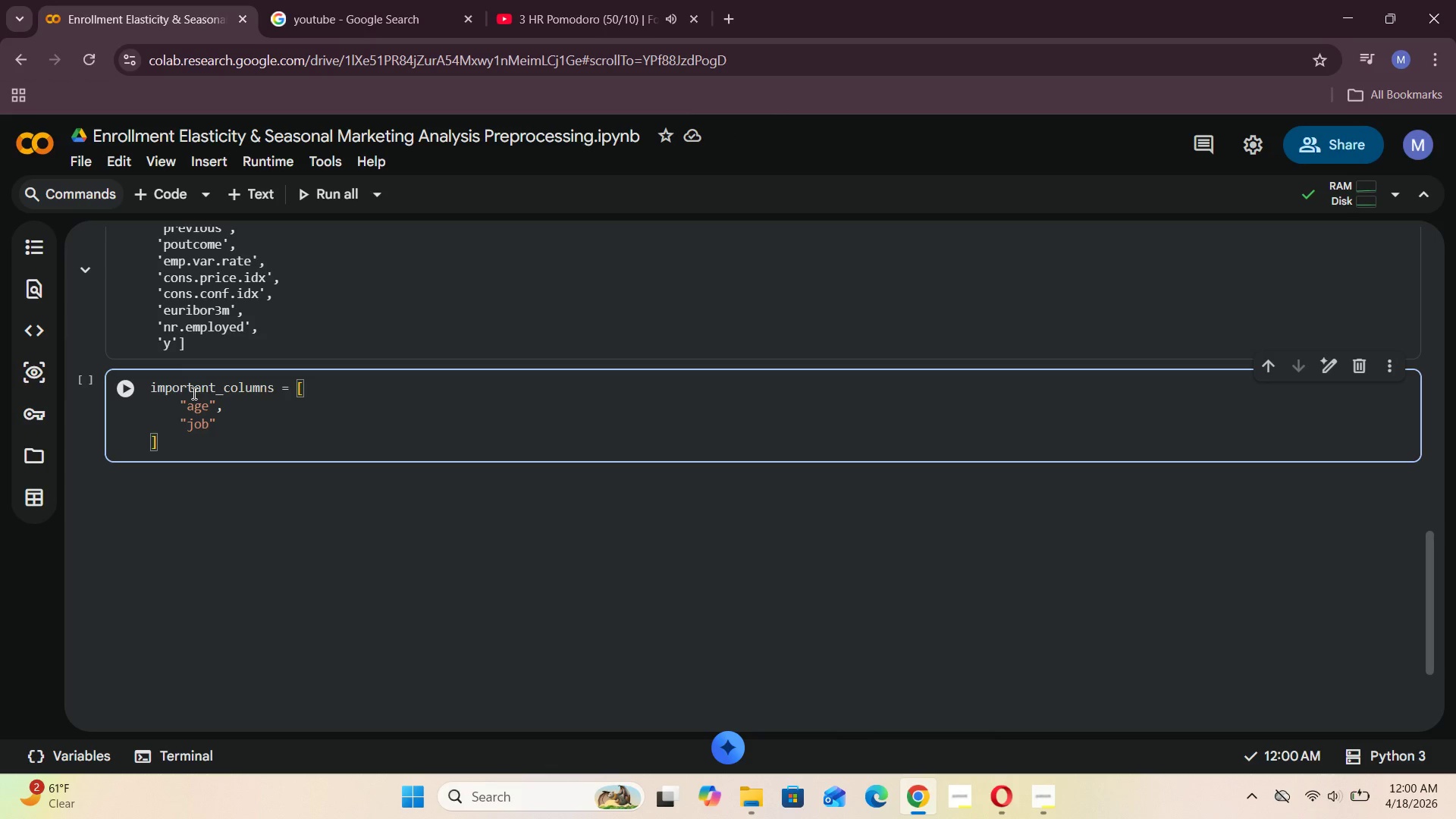 
key(ArrowRight)
 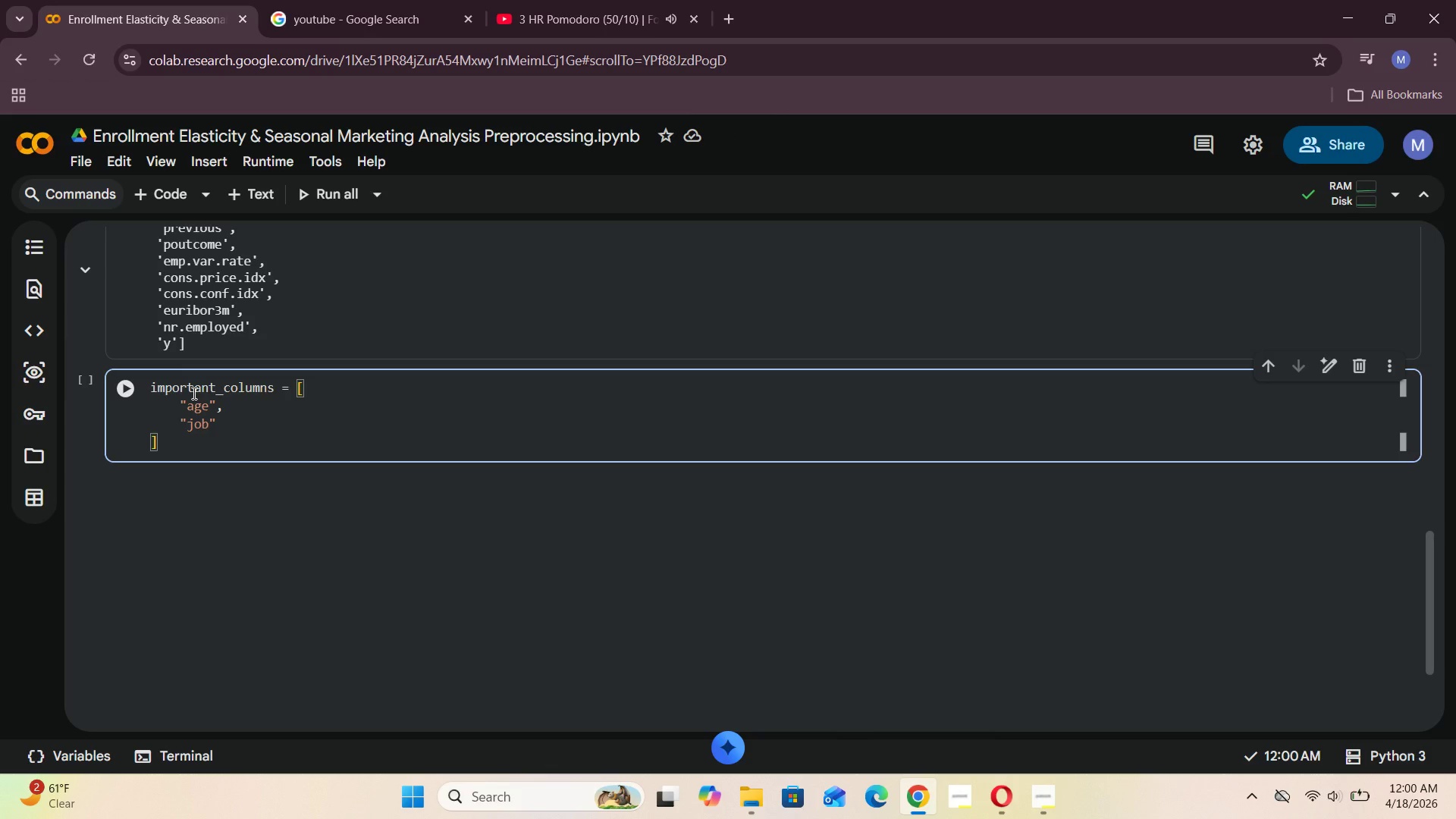 
key(ArrowUp)
 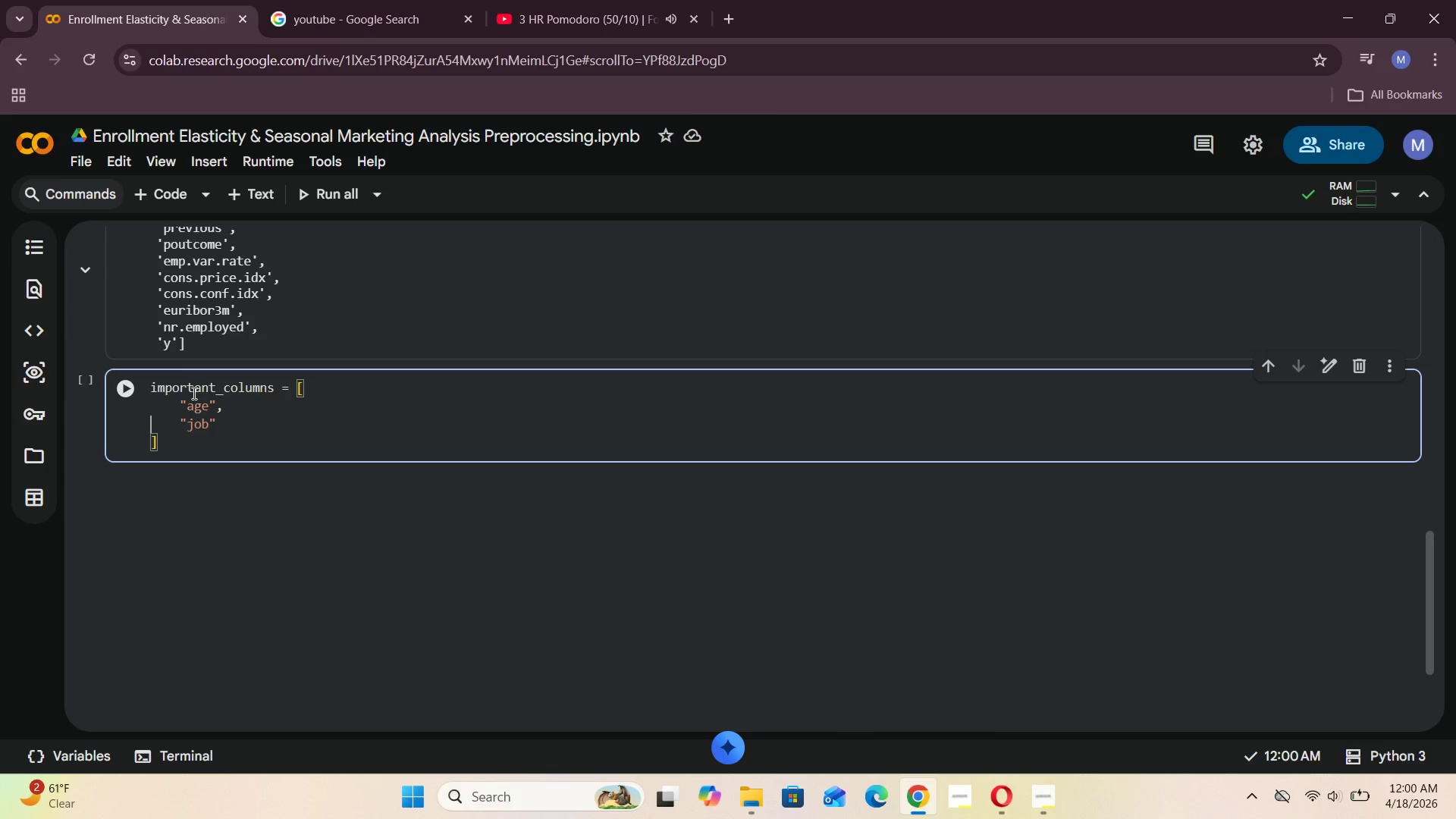 
key(ArrowRight)
 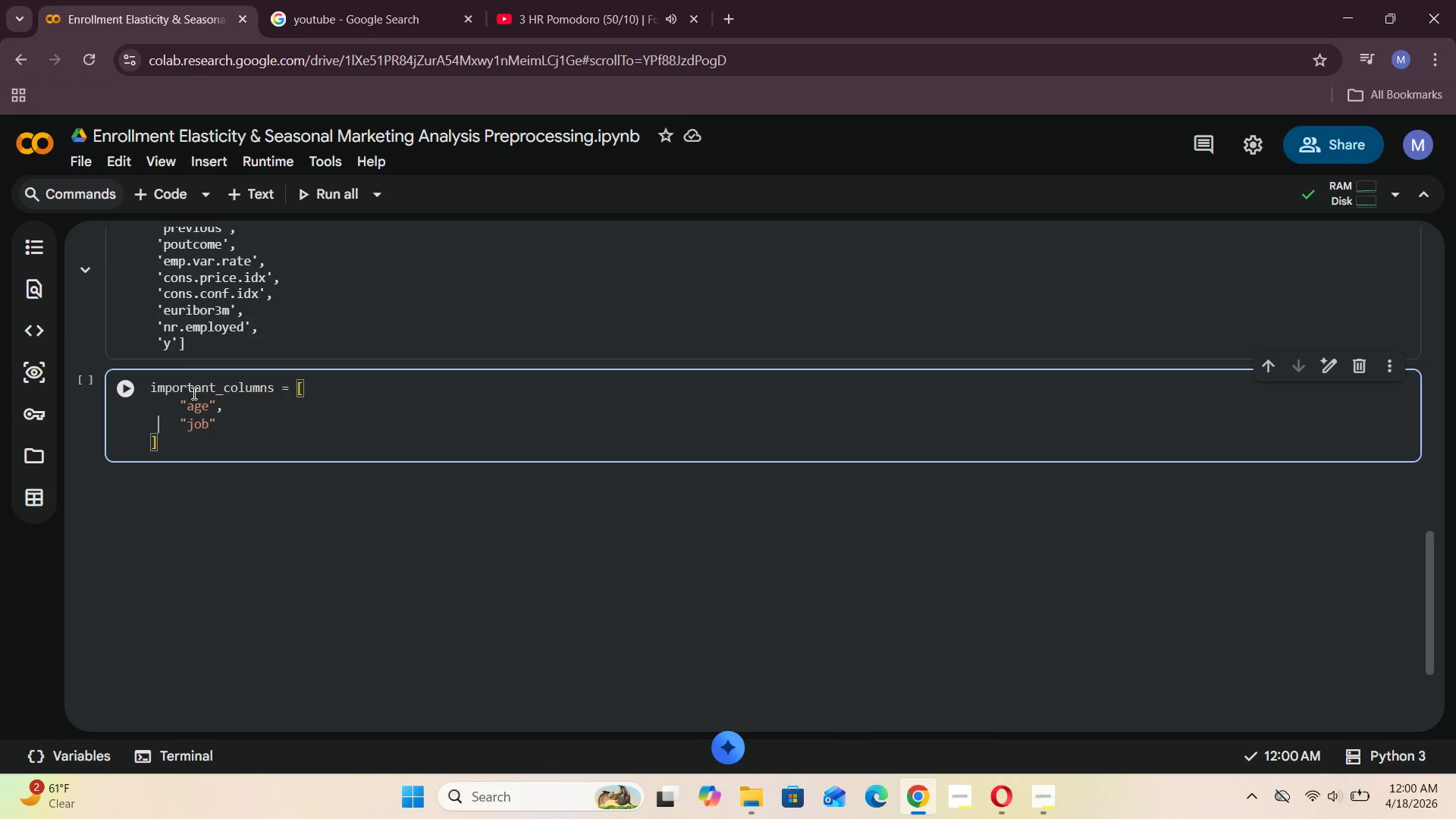 
key(ArrowRight)
 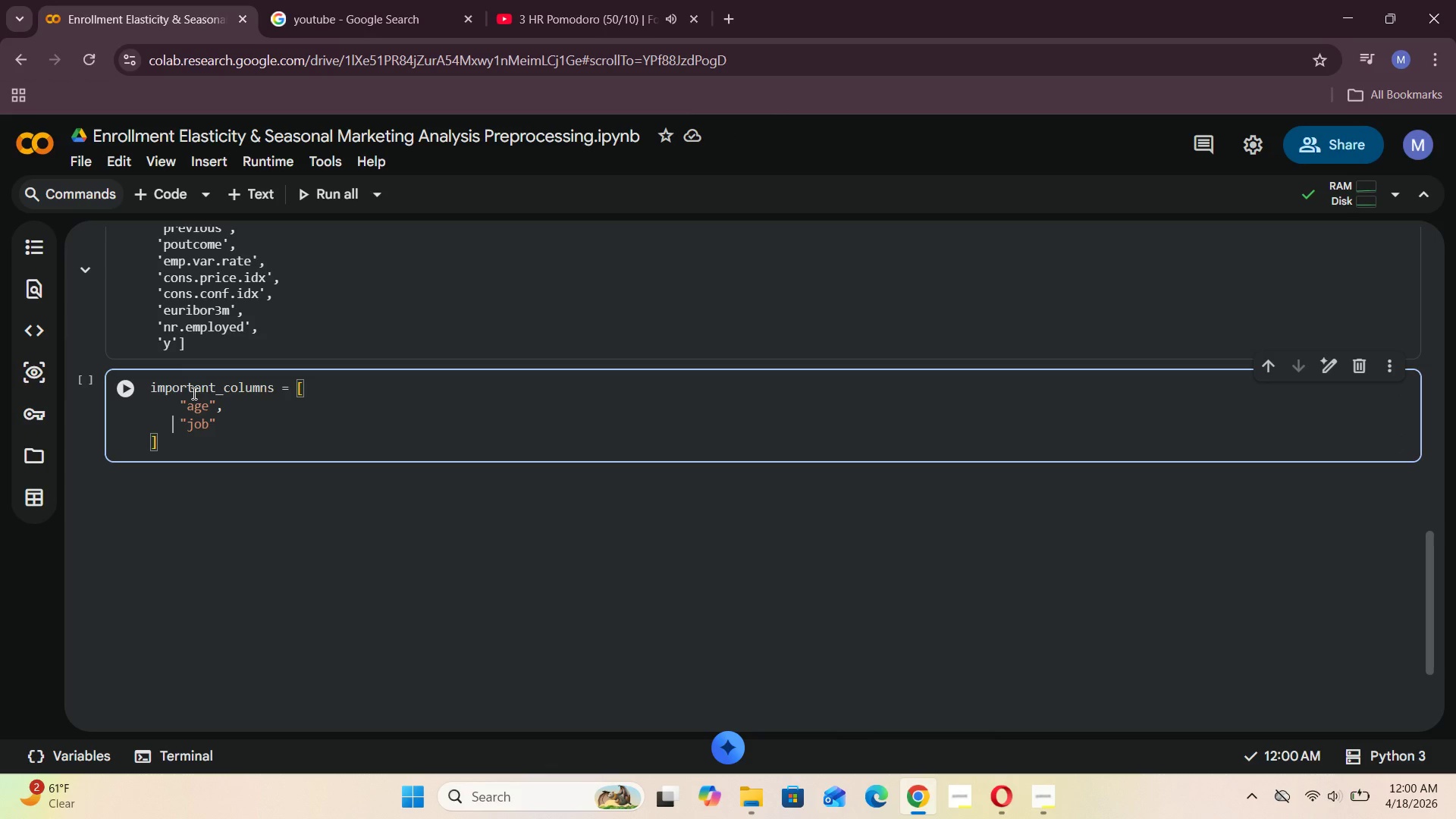 
key(ArrowRight)
 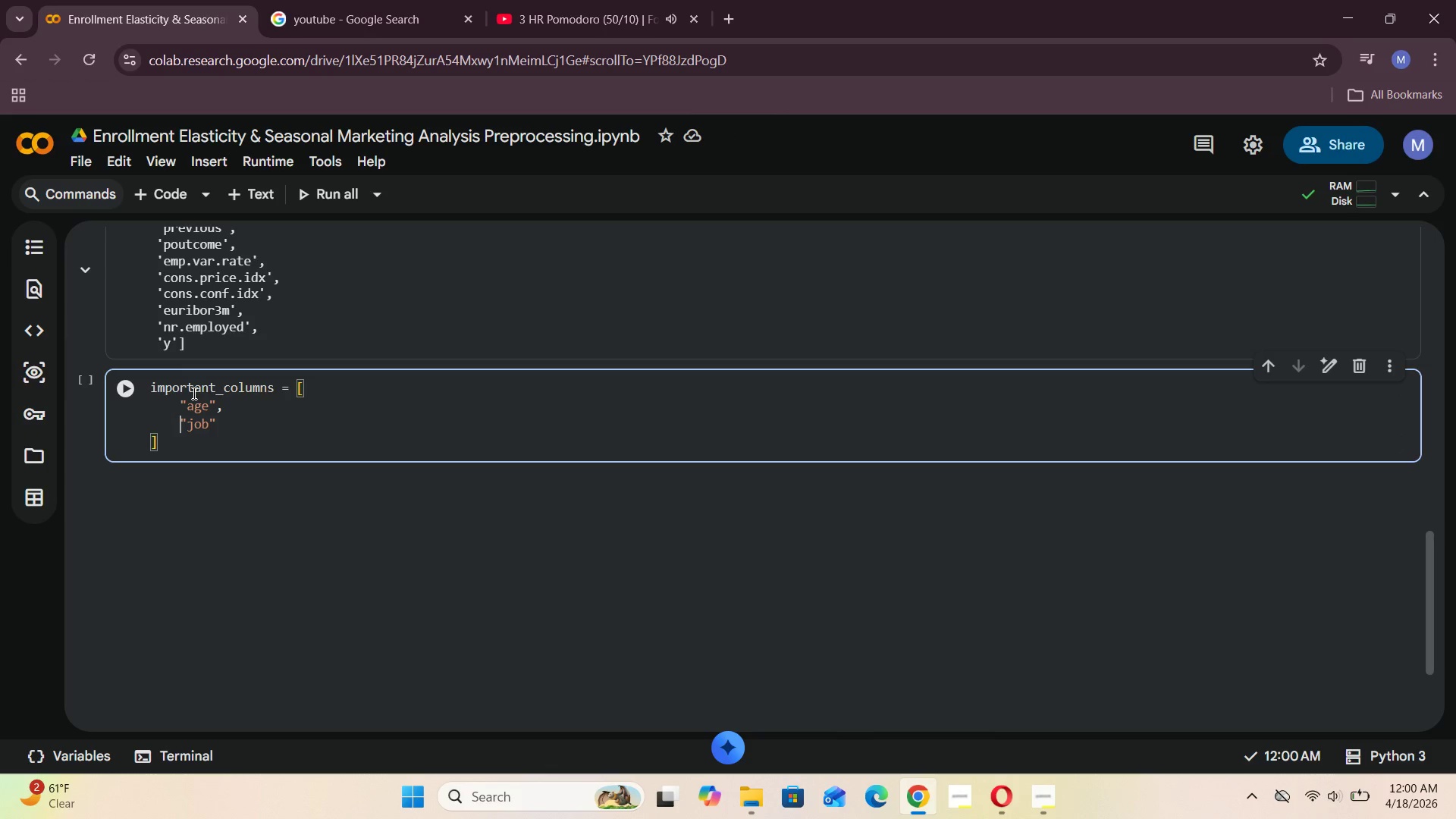 
key(ArrowRight)
 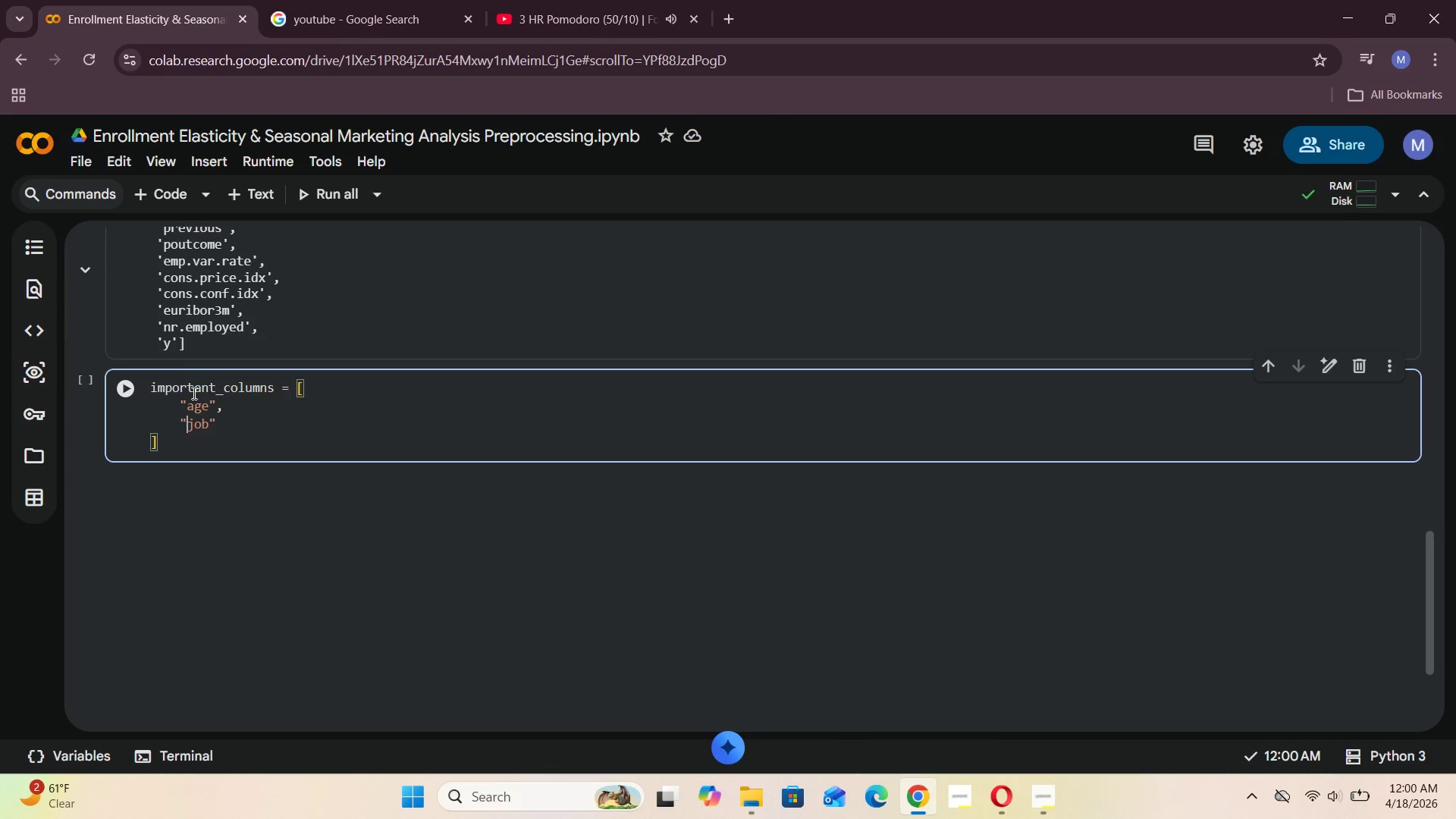 
key(ArrowRight)
 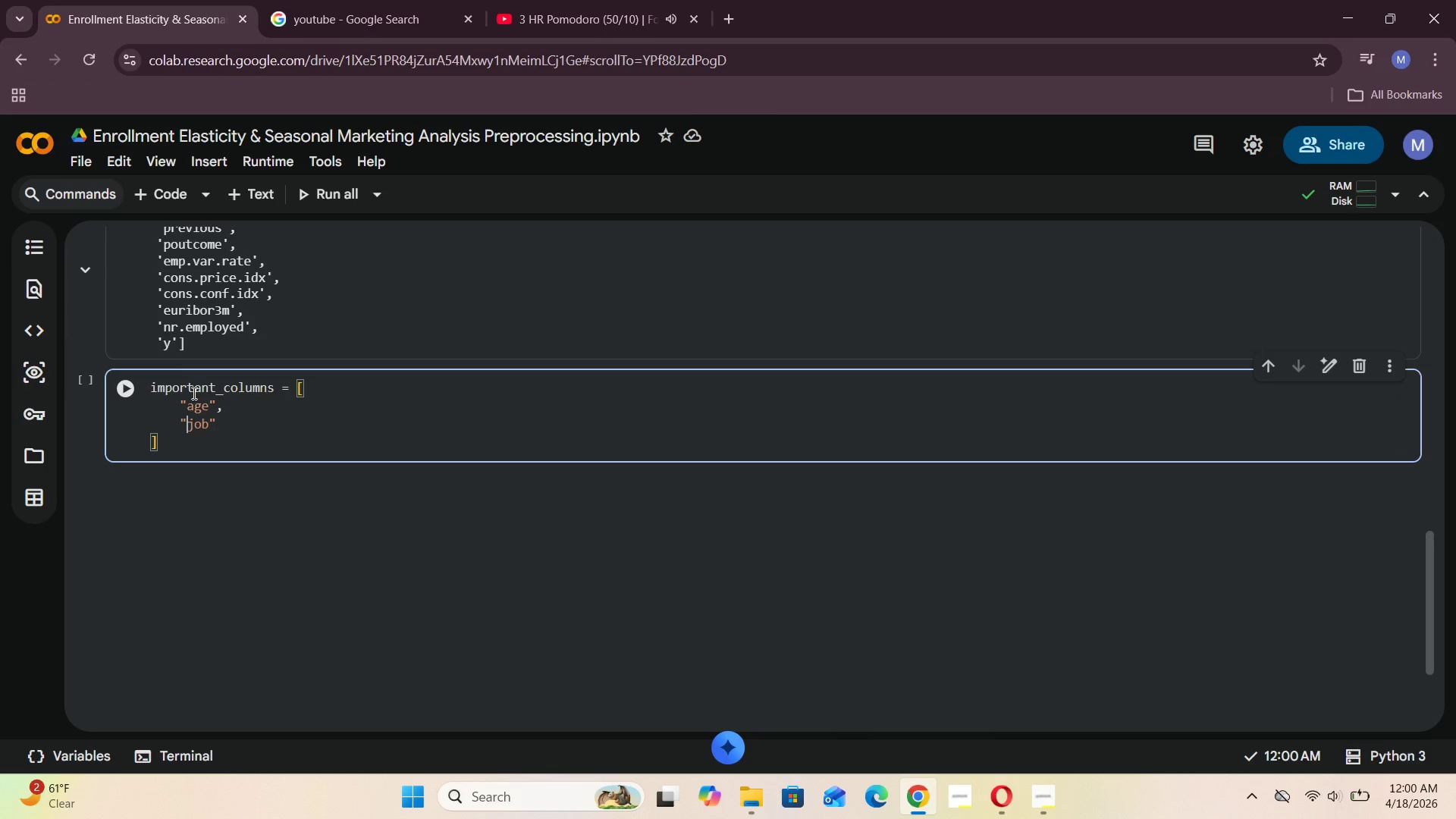 
key(ArrowRight)
 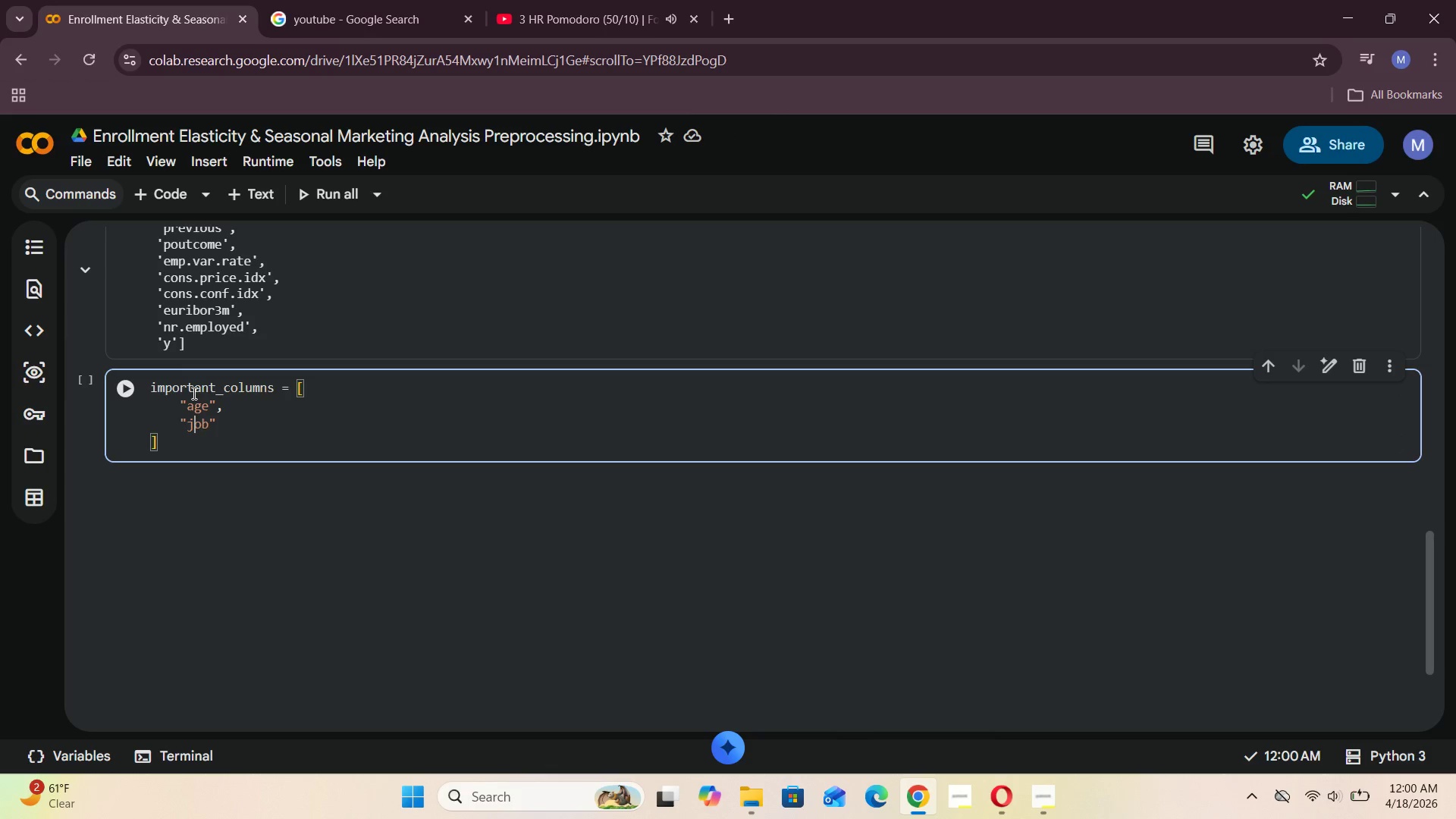 
key(ArrowRight)
 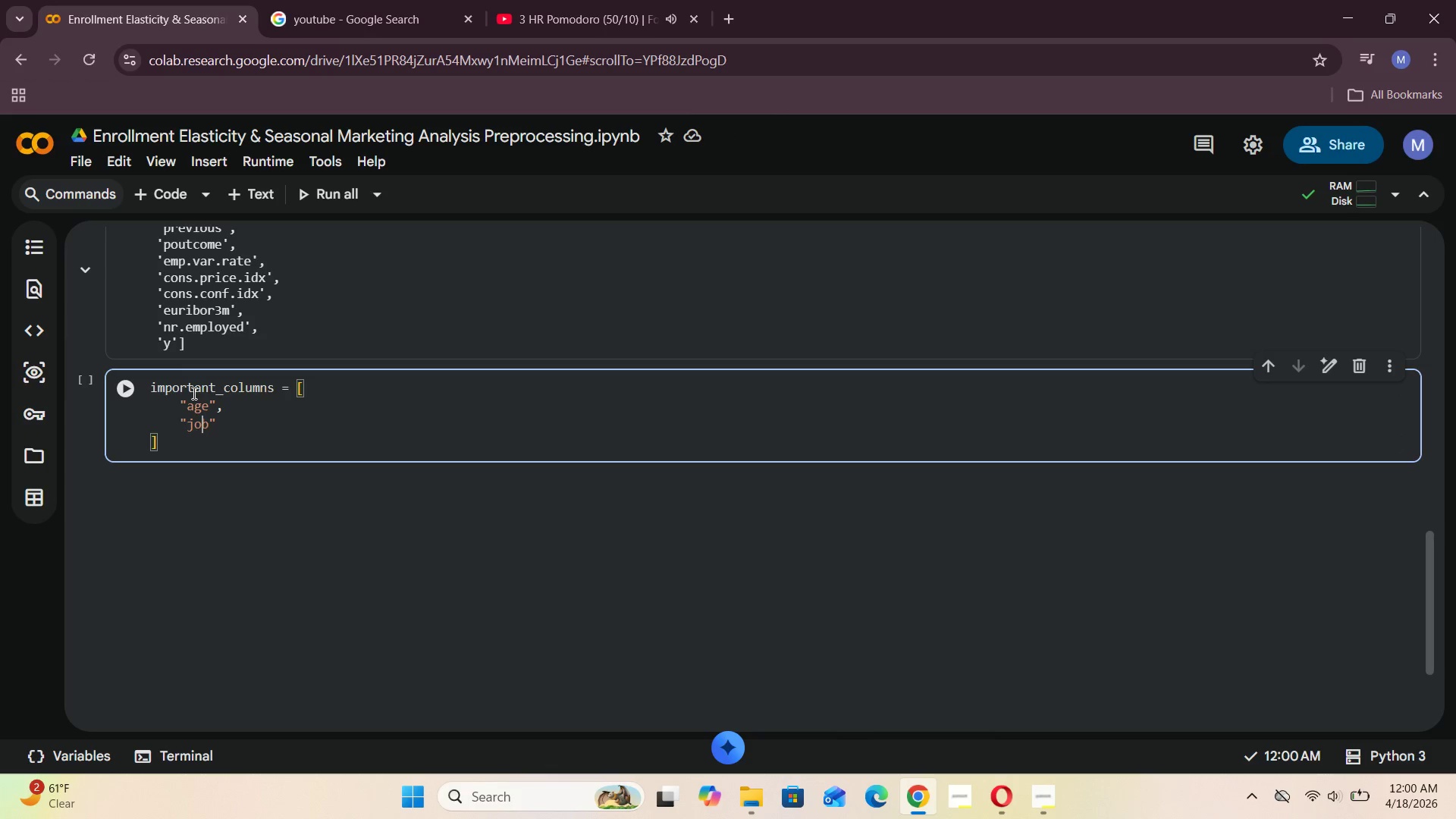 
key(ArrowRight)
 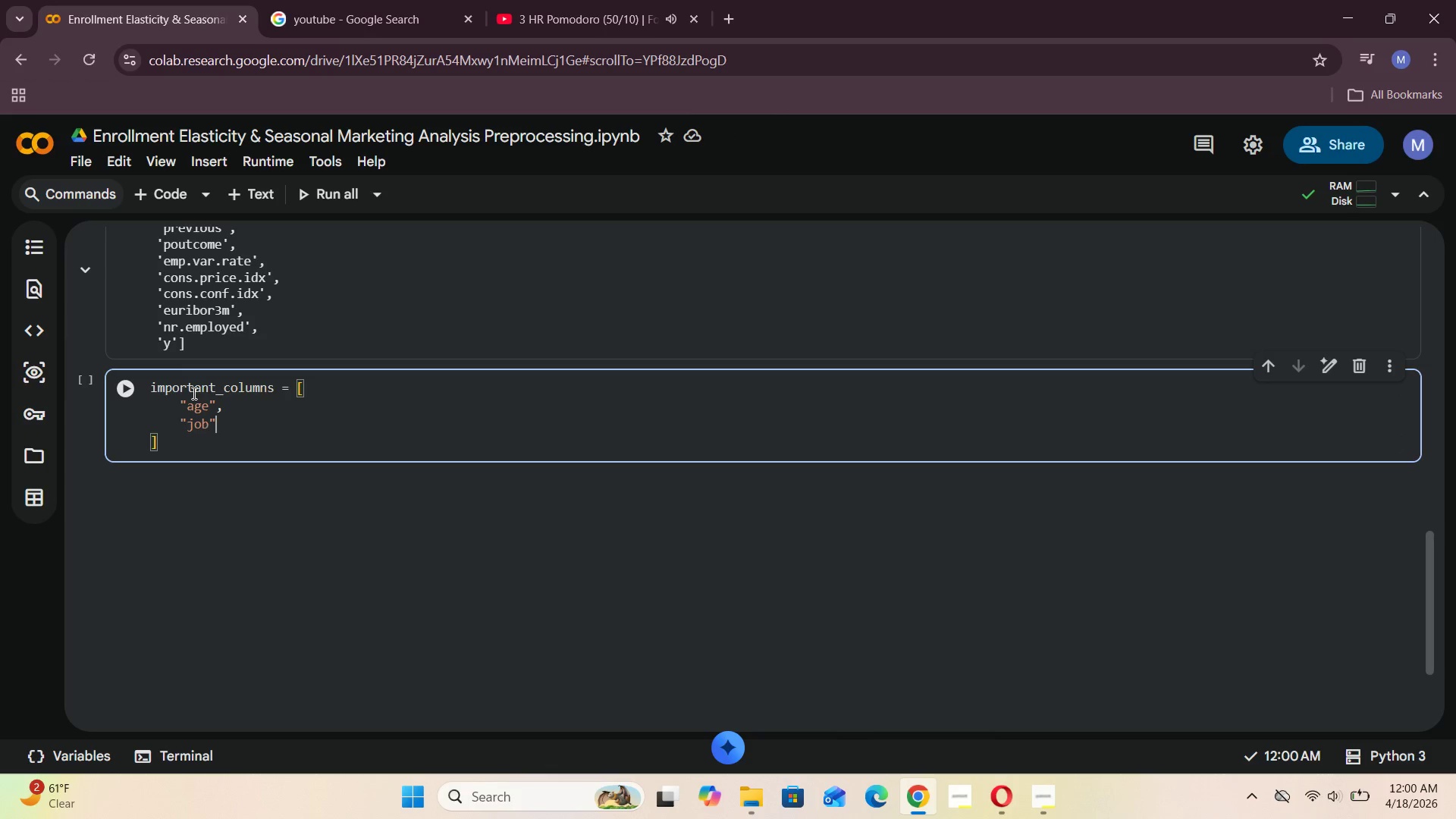 
key(ArrowRight)
 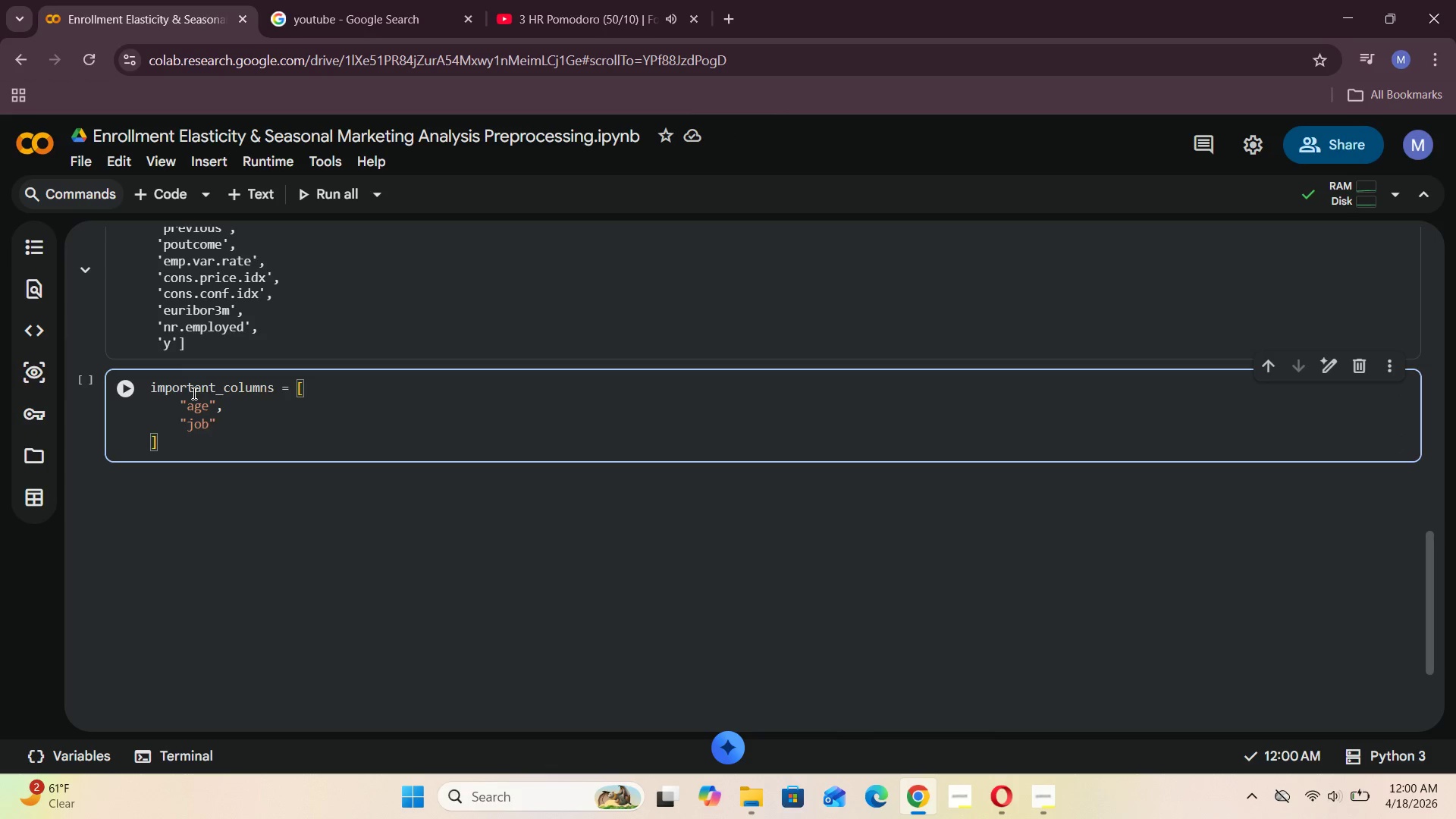 
key(Comma)
 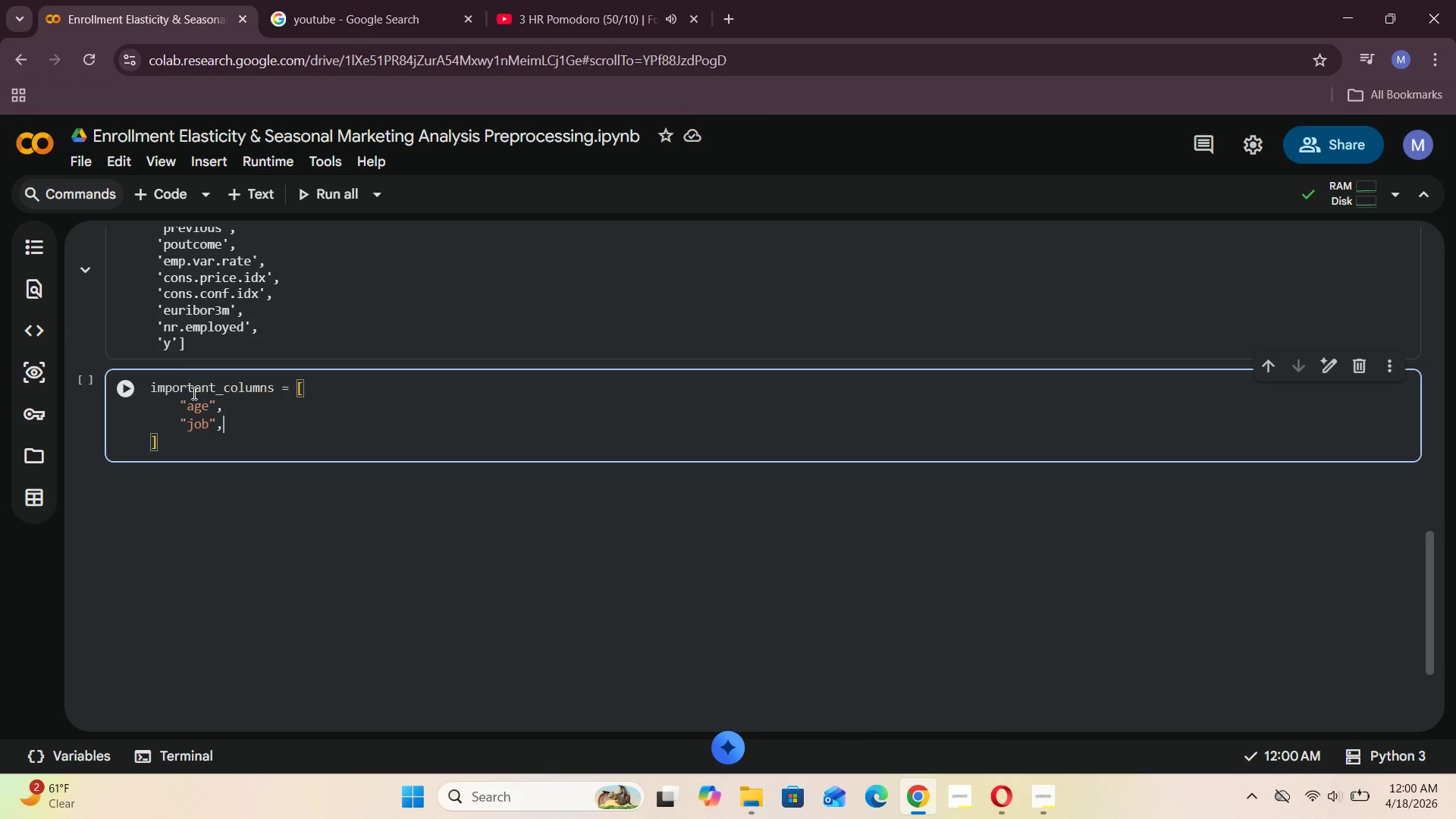 
key(Enter)
 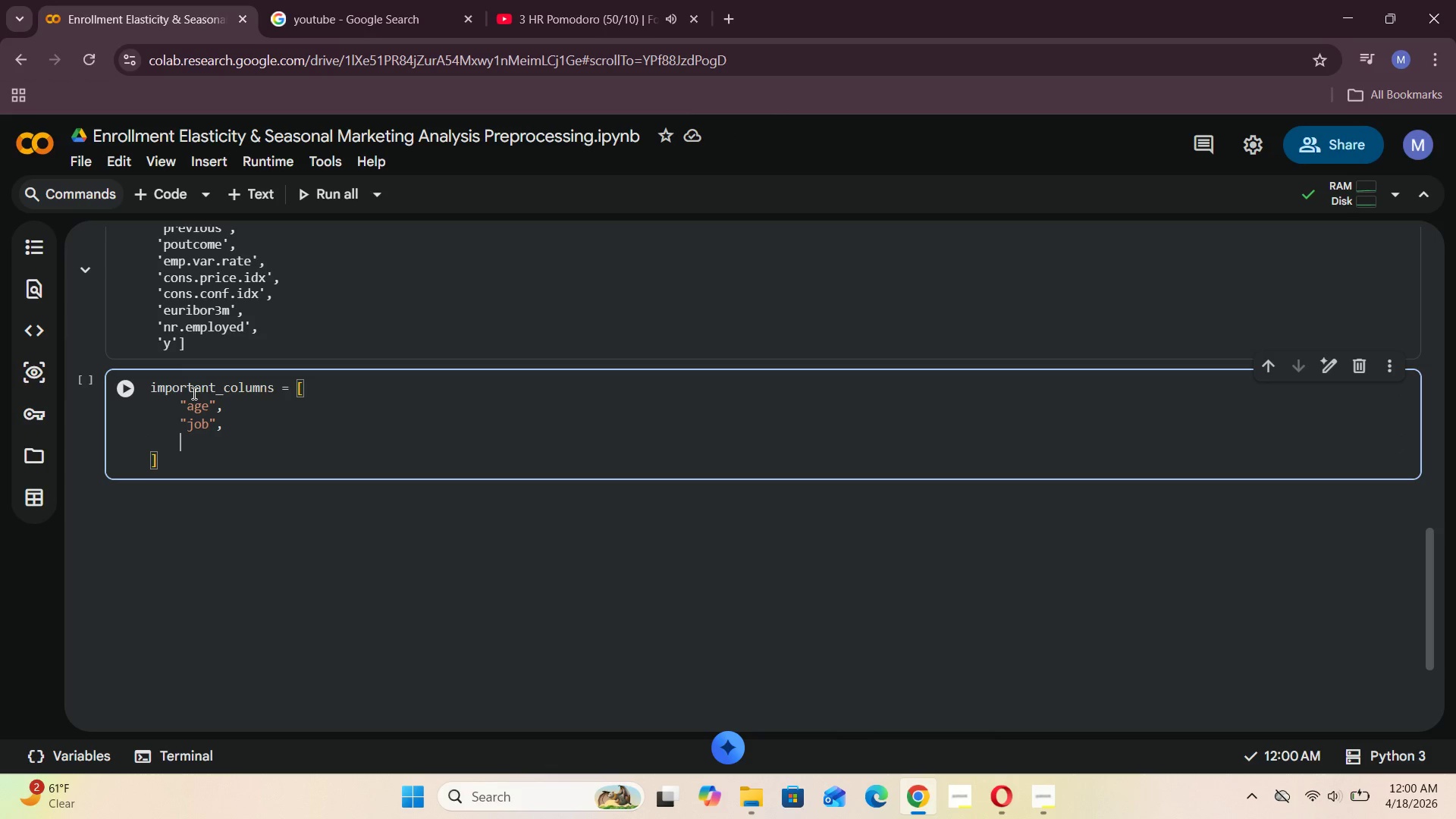 
type("ed)
 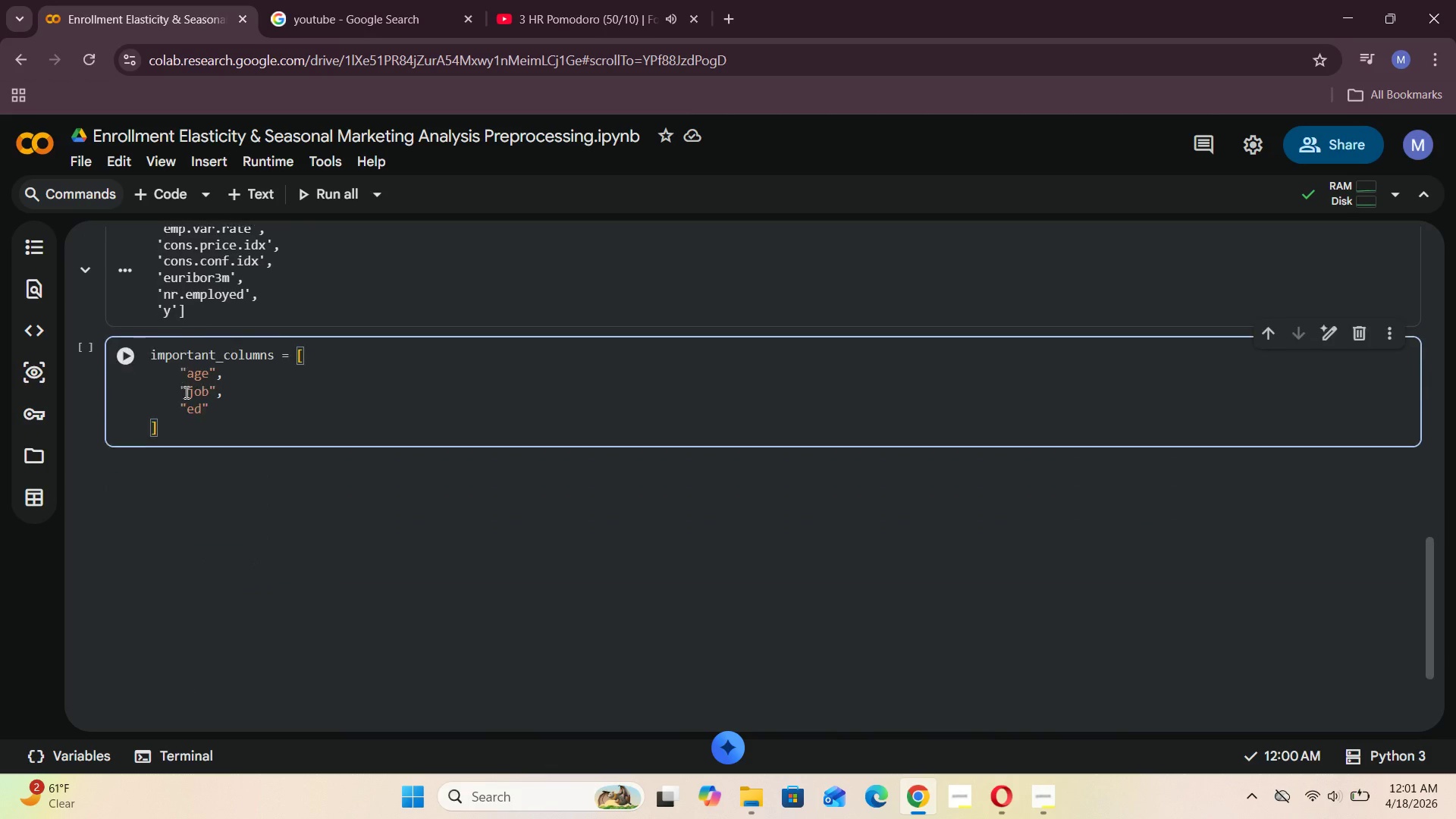 
type(ucation)
 